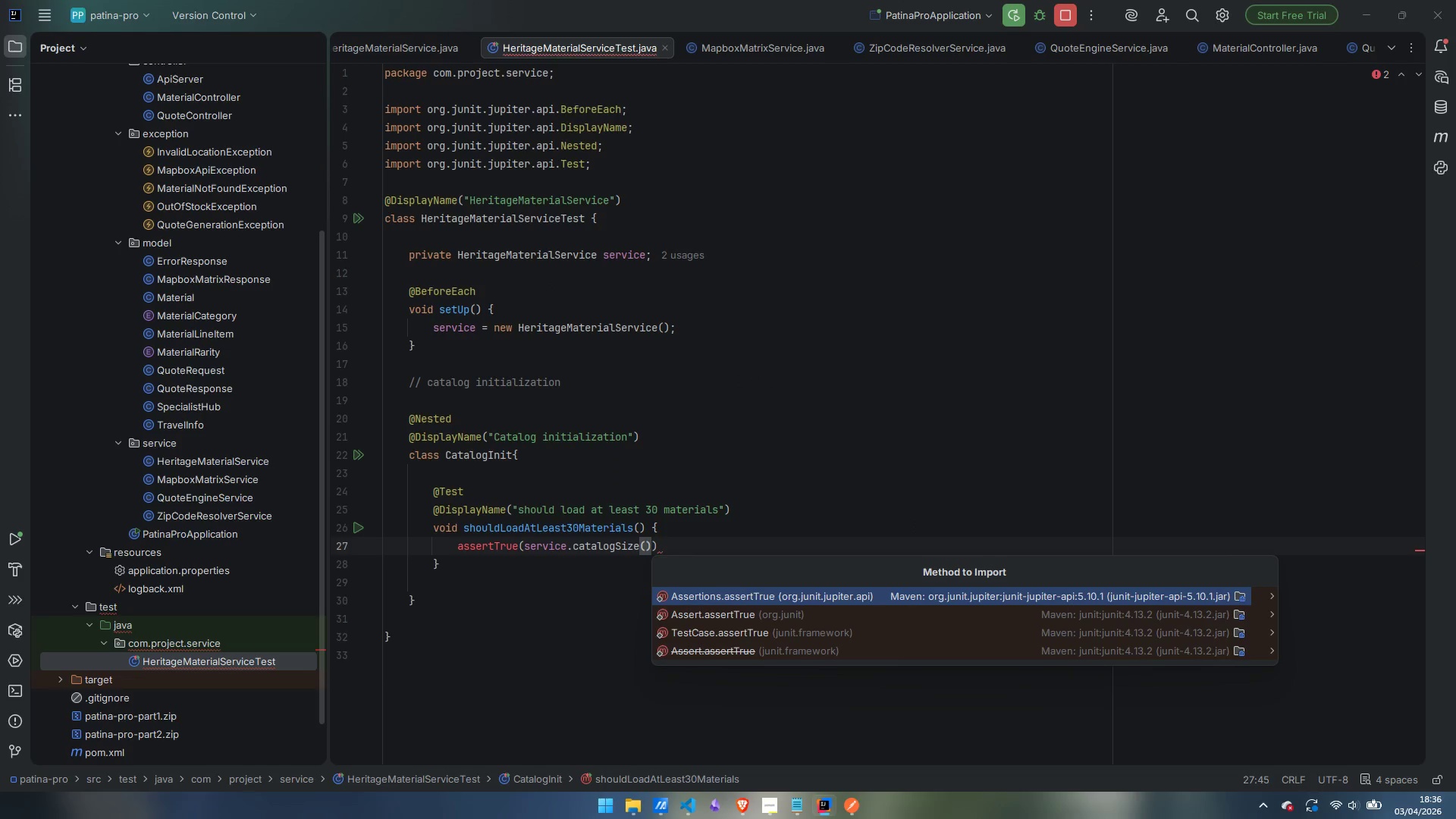 
key(Enter)
 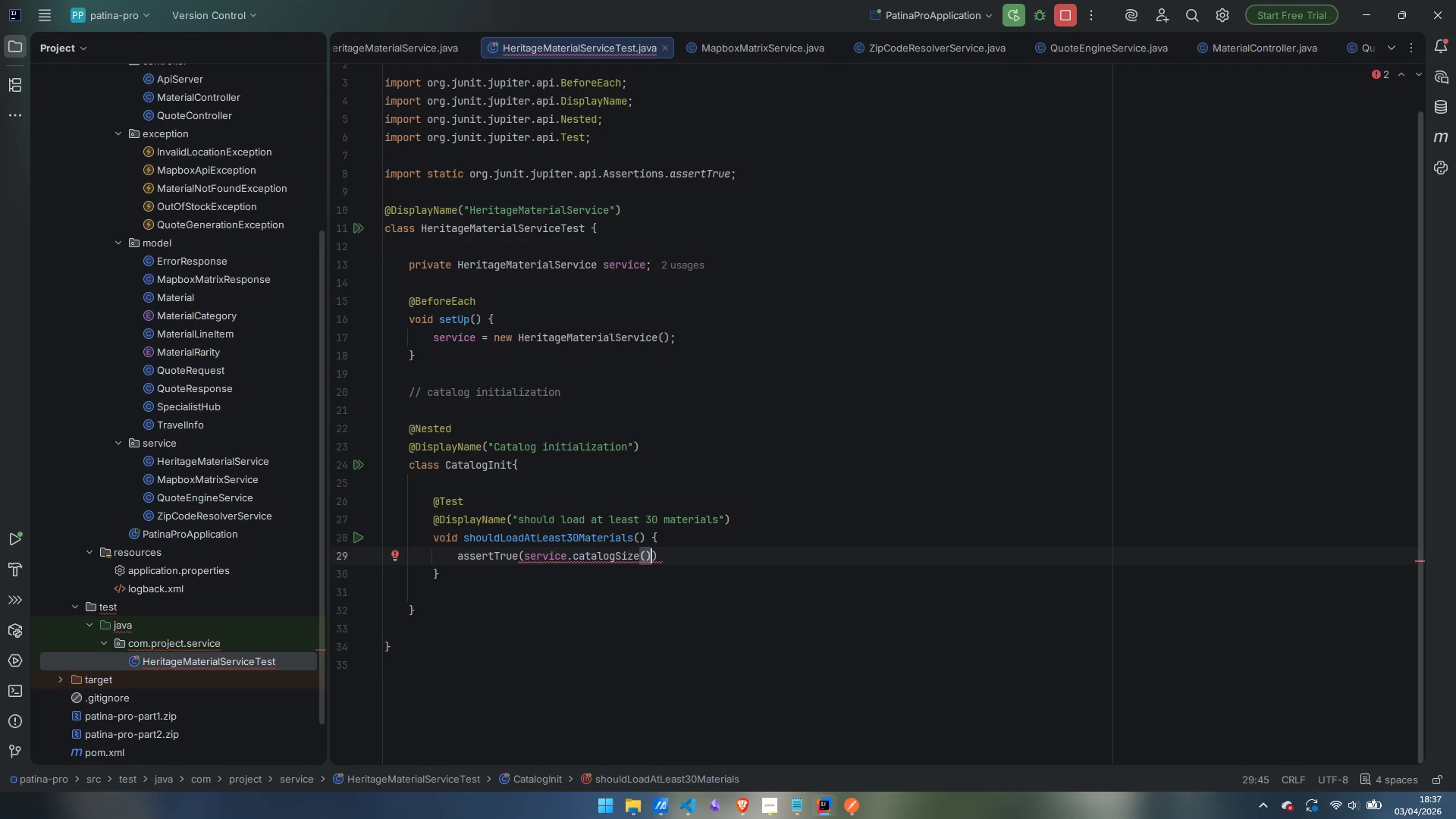 
wait(9.73)
 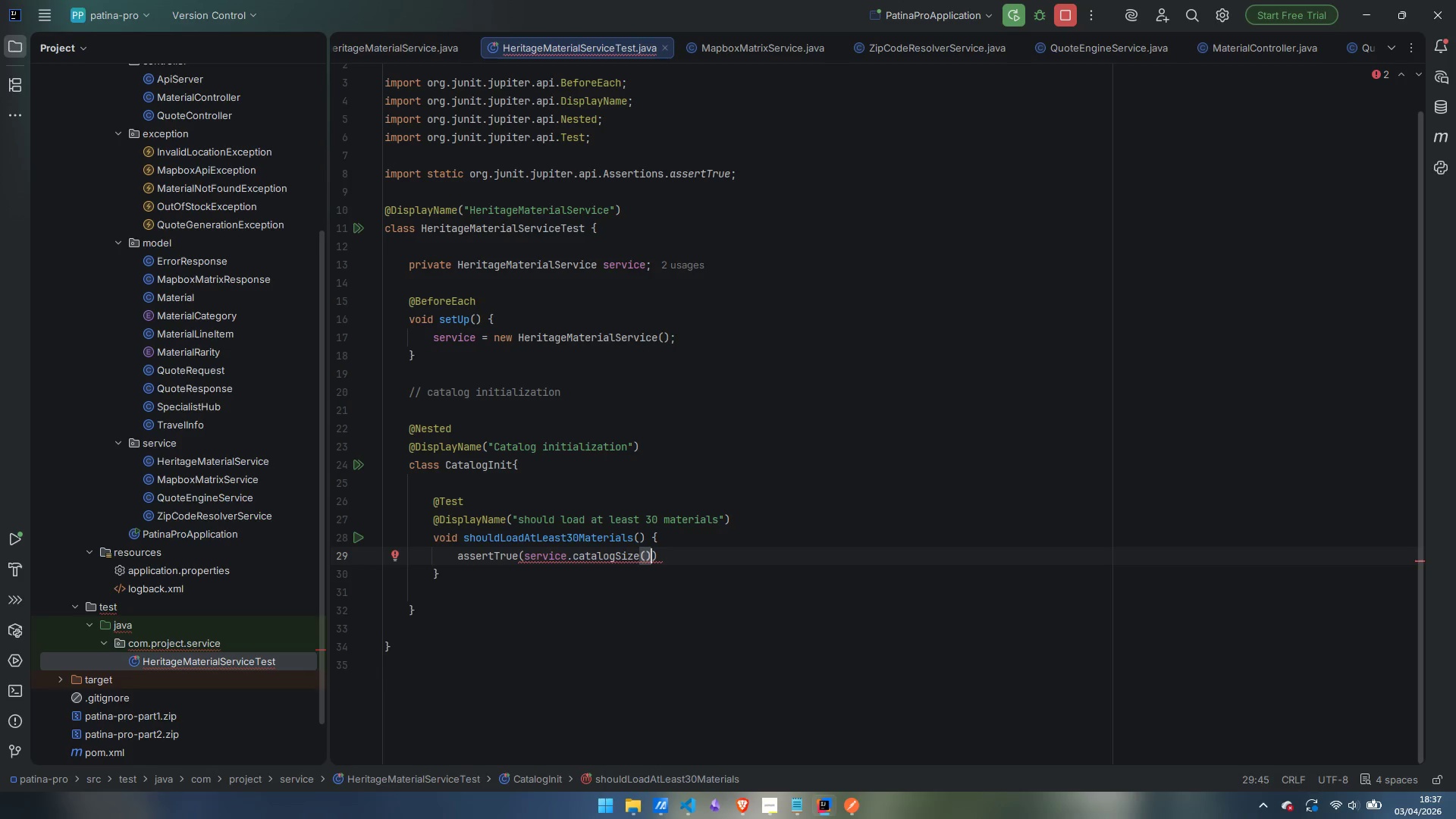 
type( >= 30,)
 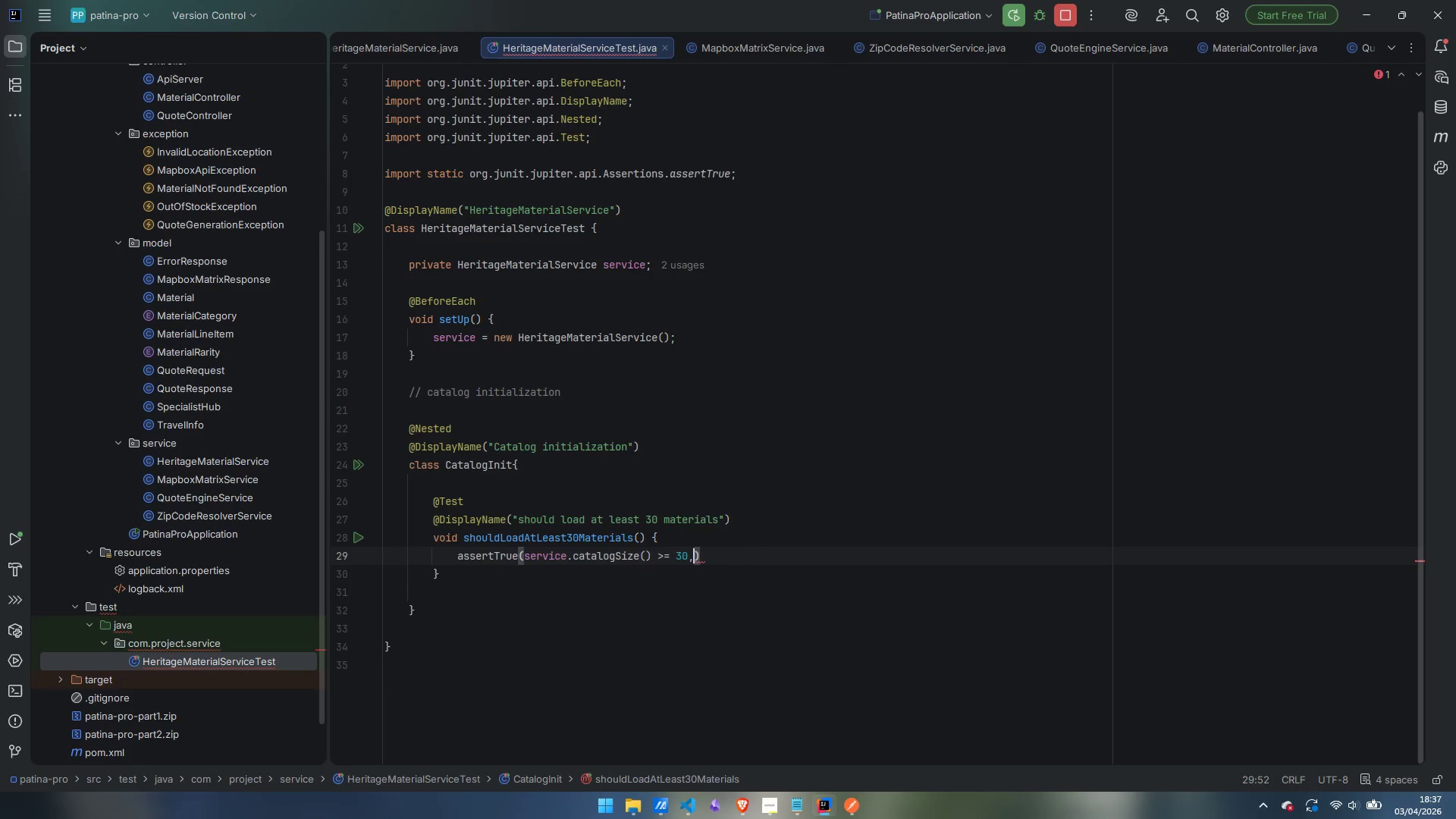 
key(Enter)
 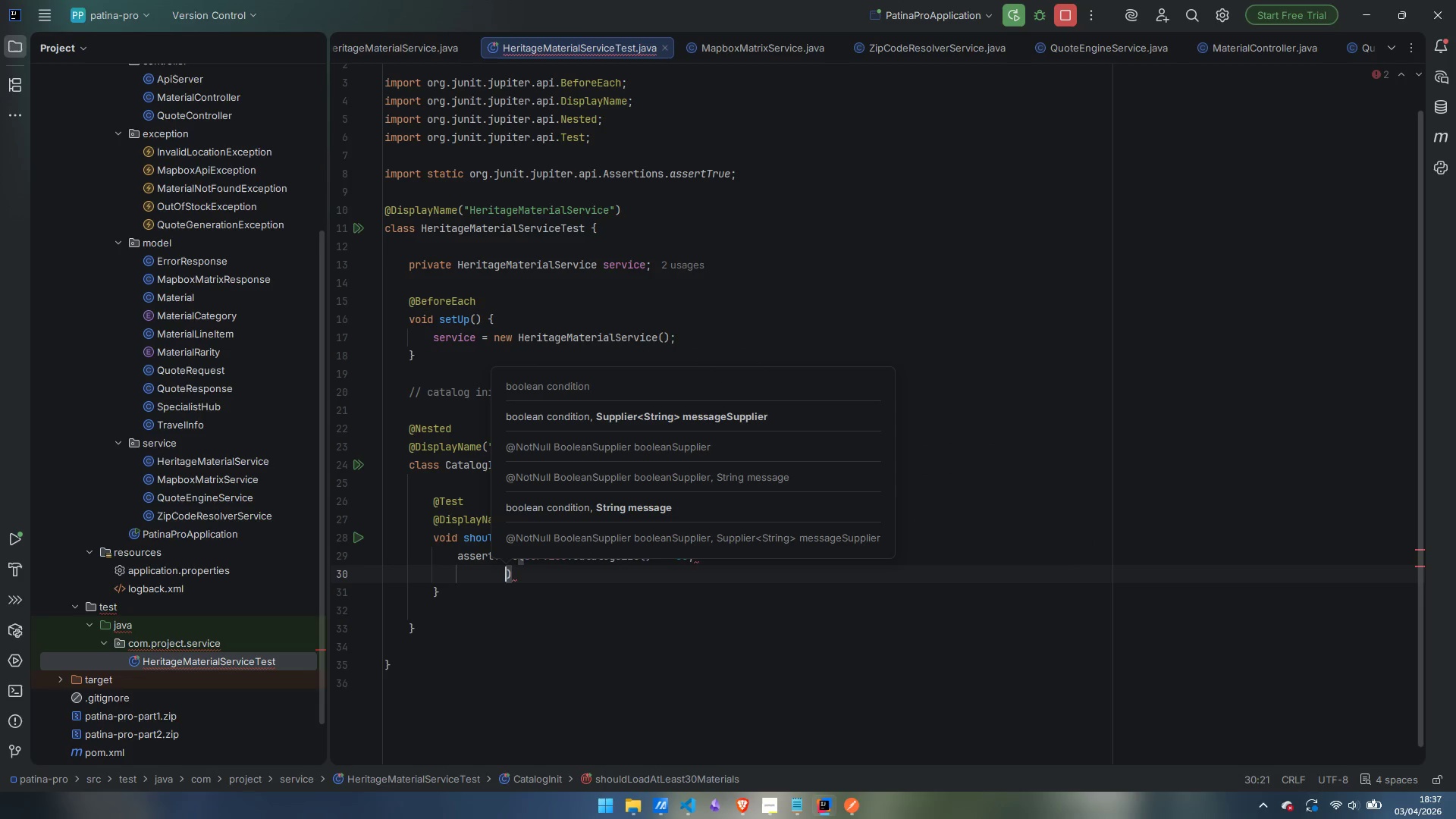 
type("Heritage cart)
key(Backspace)
key(Backspace)
key(Backspace)
key(Backspace)
type(Catalog muyst)
key(Backspace)
key(Backspace)
key(Backspace)
type(st contains )
key(Backspace)
key(Backspace)
key(Backspace)
type( )
key(Backspace)
type(n at least 50 period )
key(Backspace)
type(-correct materials, found: )
 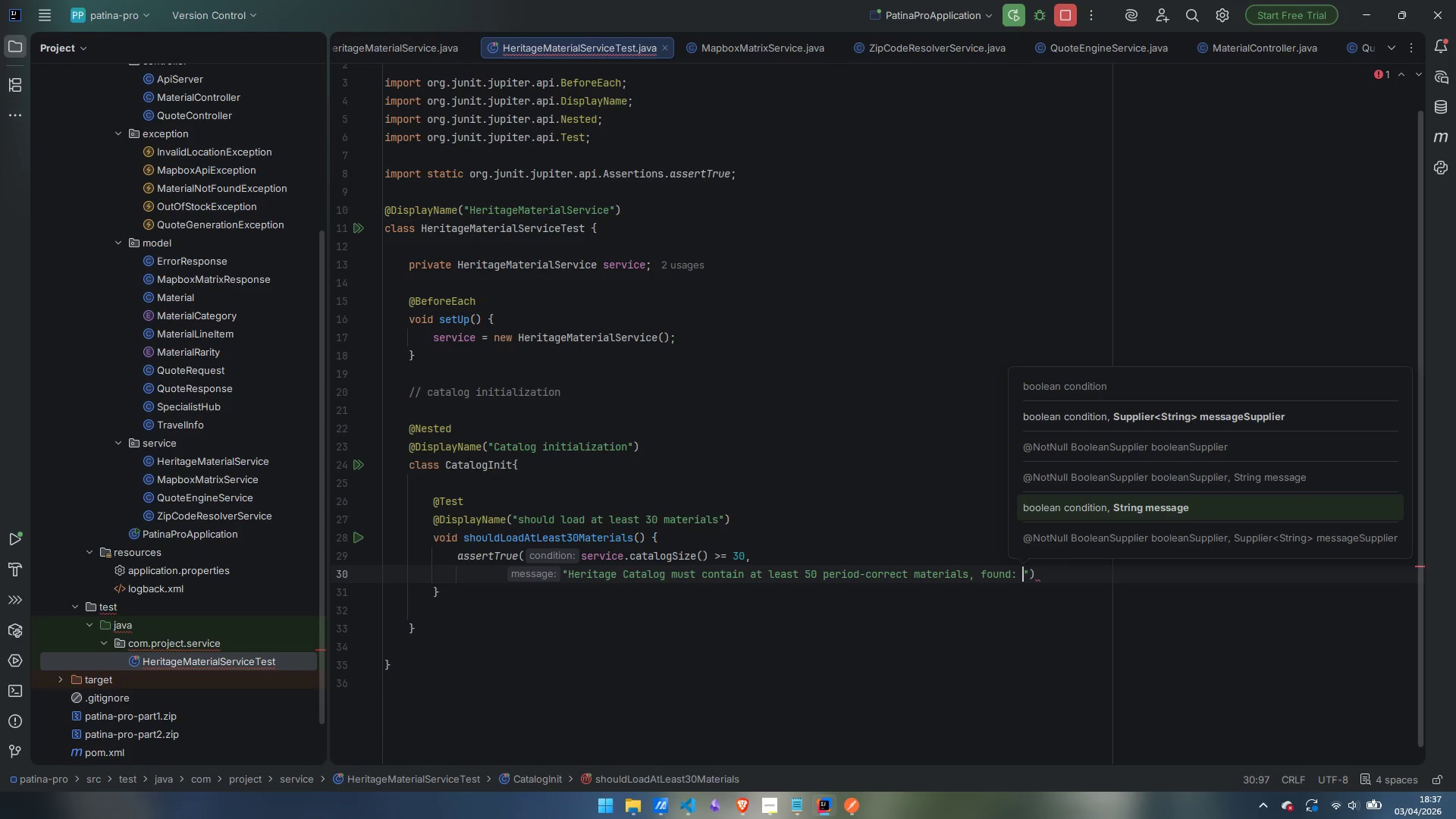 
key(ArrowRight)
 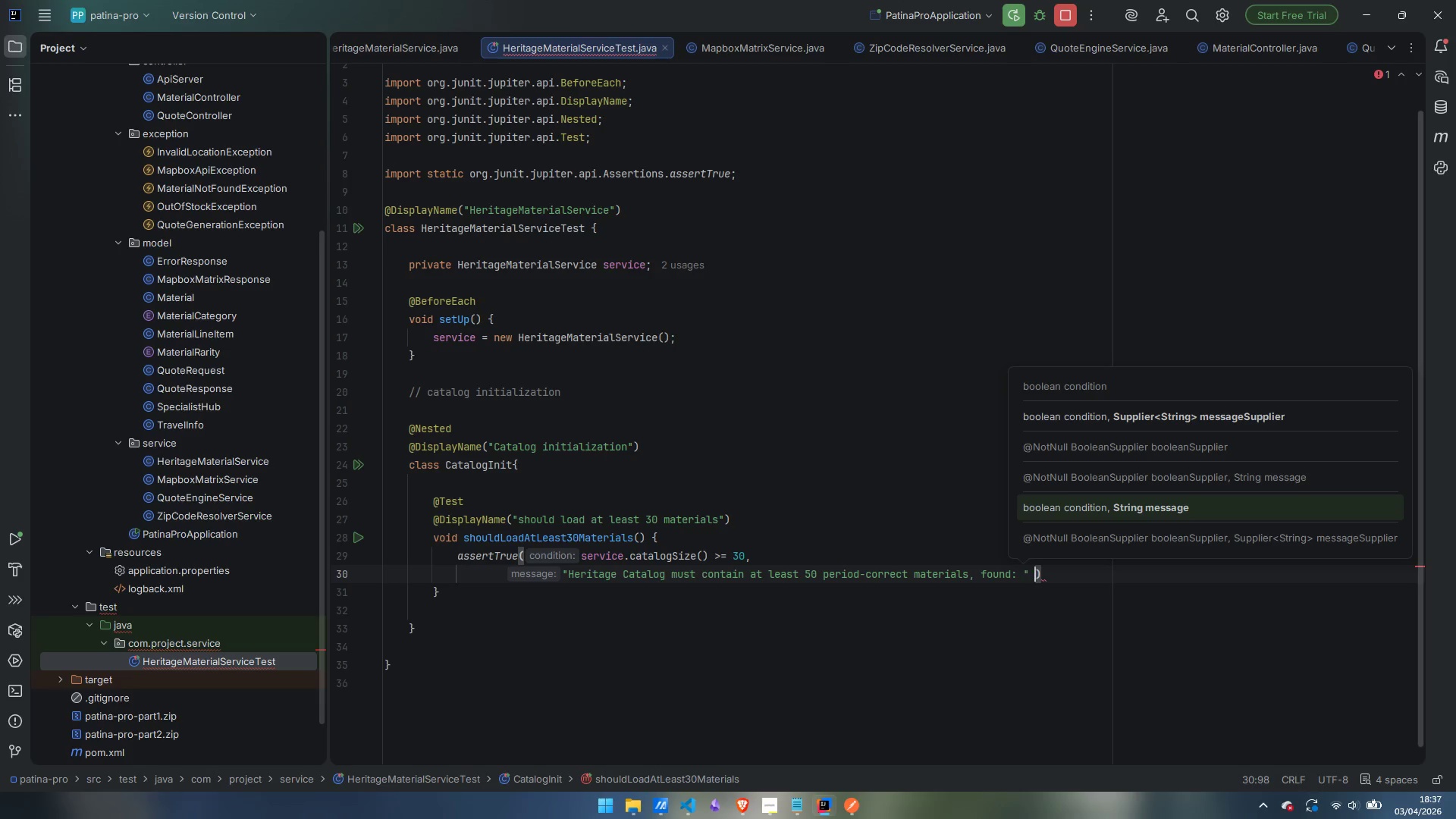 
type( + service.get)
key(Backspace)
key(Backspace)
key(Backspace)
type(cata)
 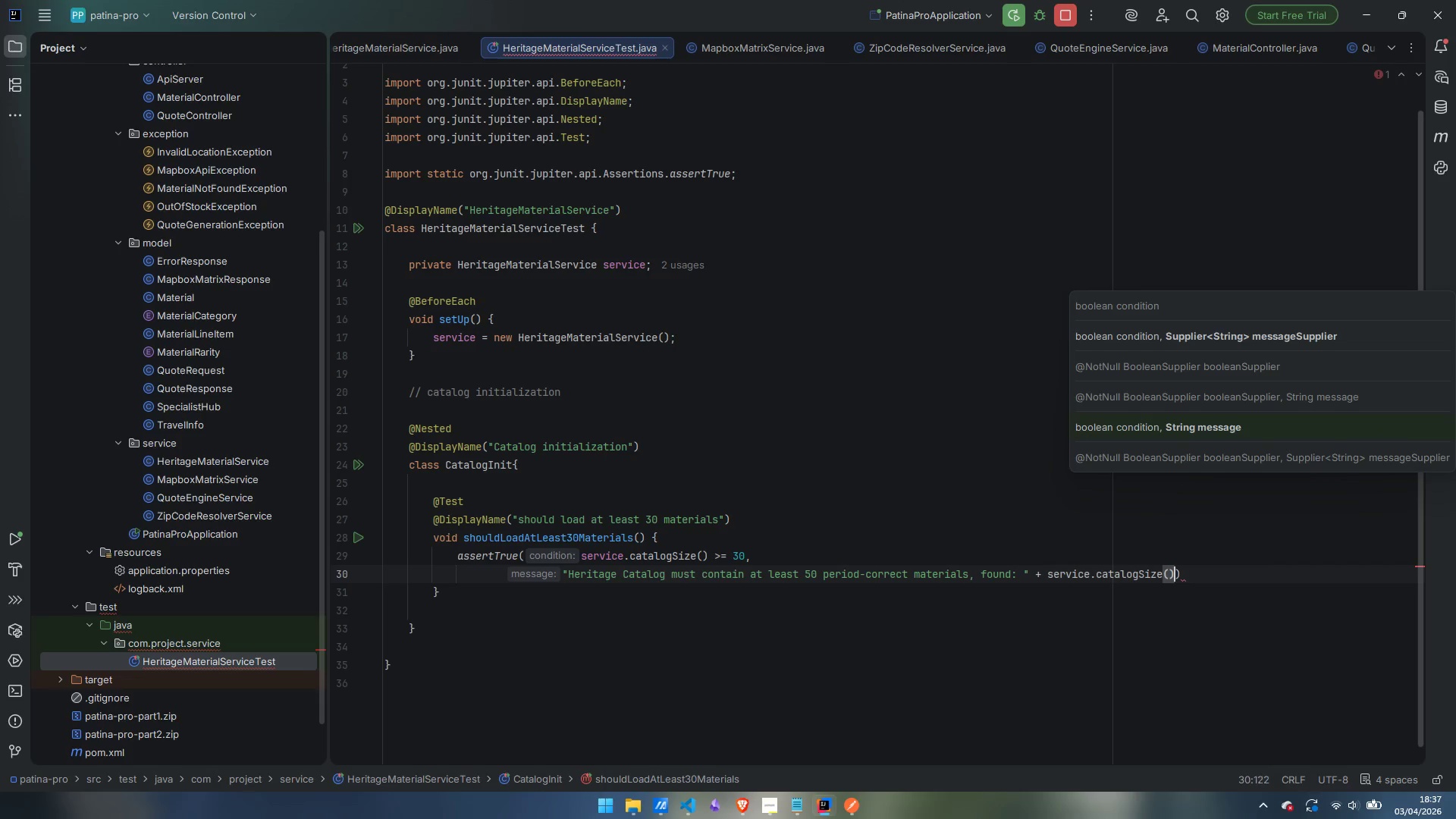 
 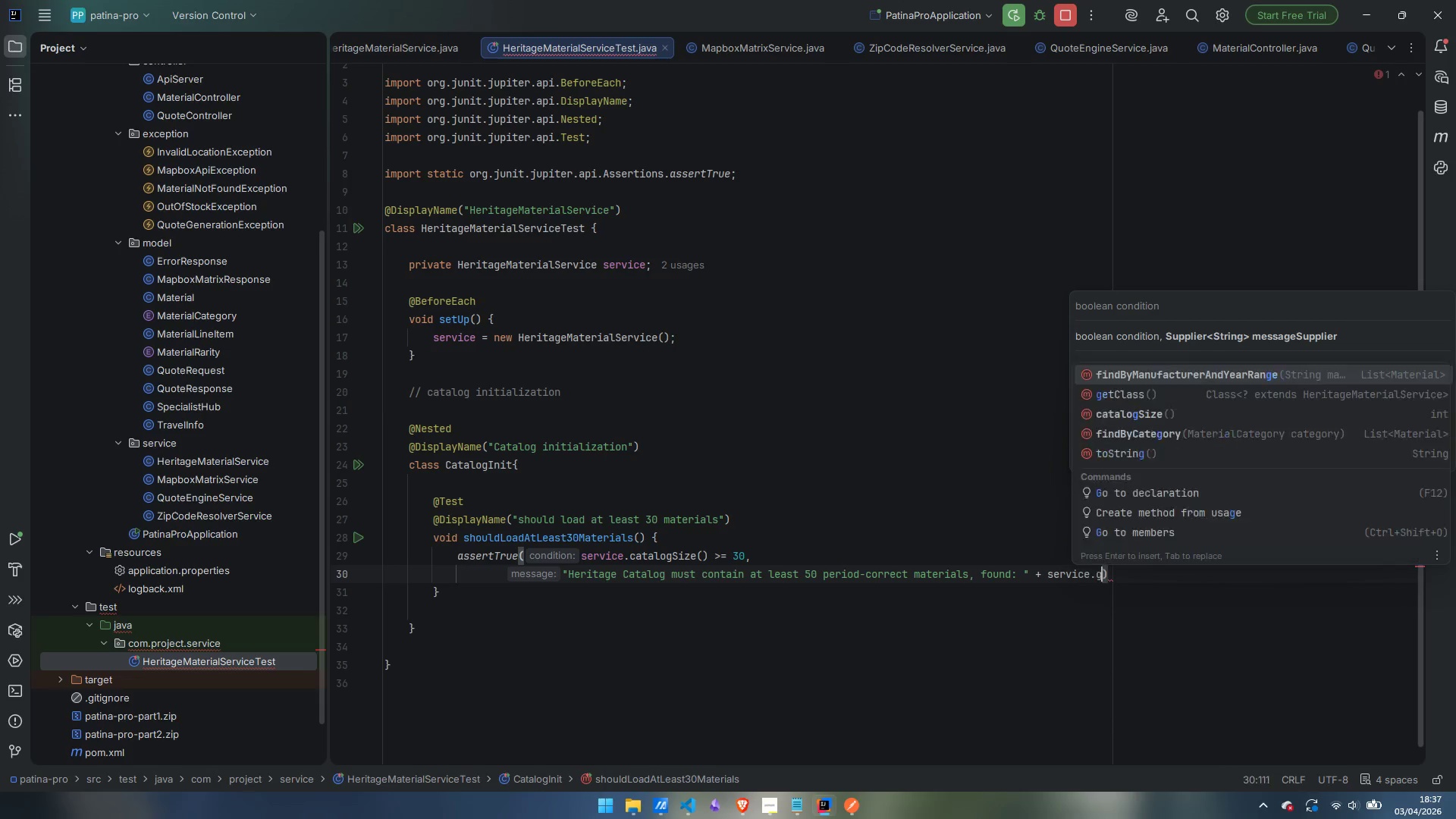 
key(Enter)
 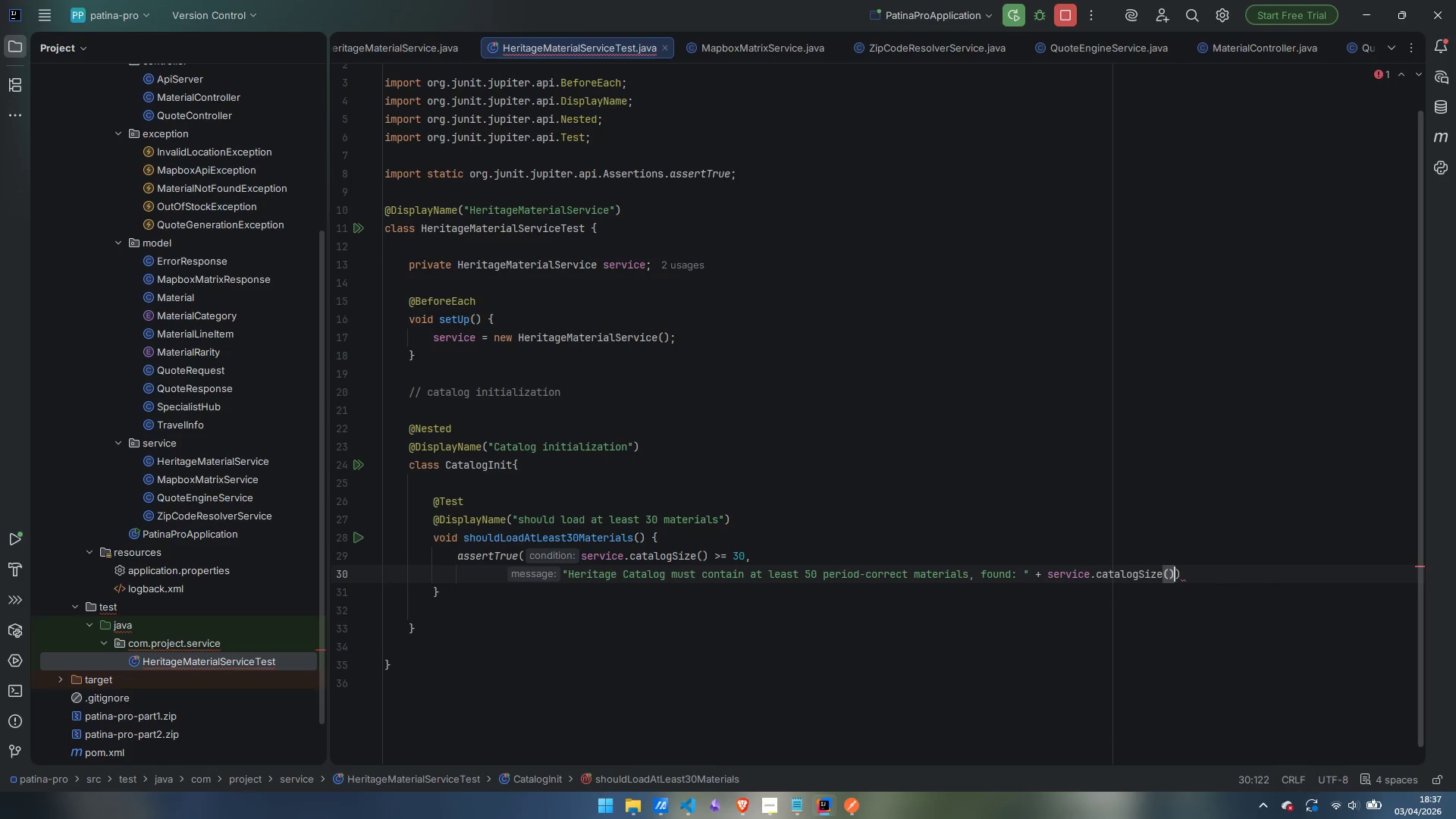 
key(ArrowRight)
 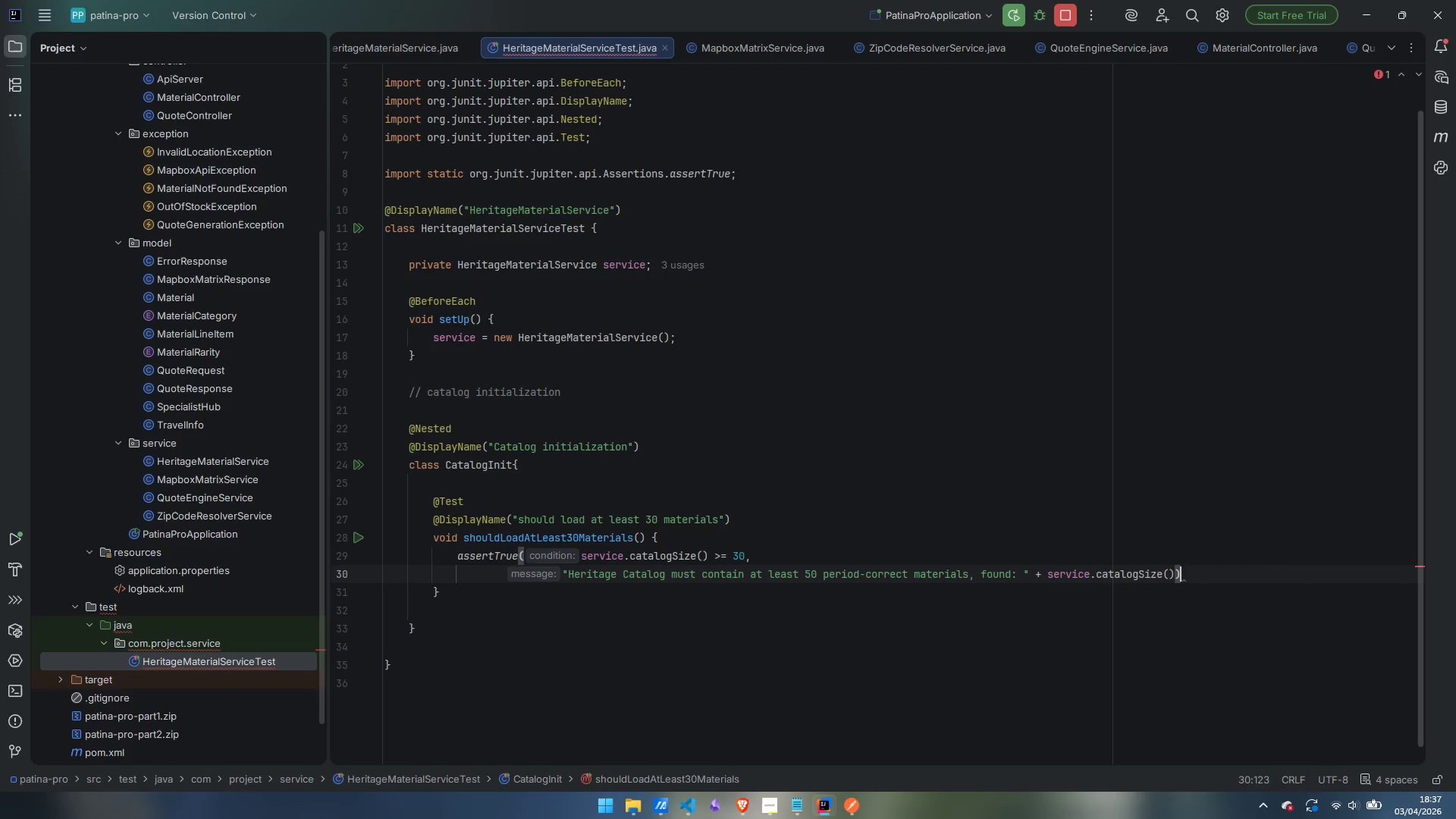 
key(Semicolon)
 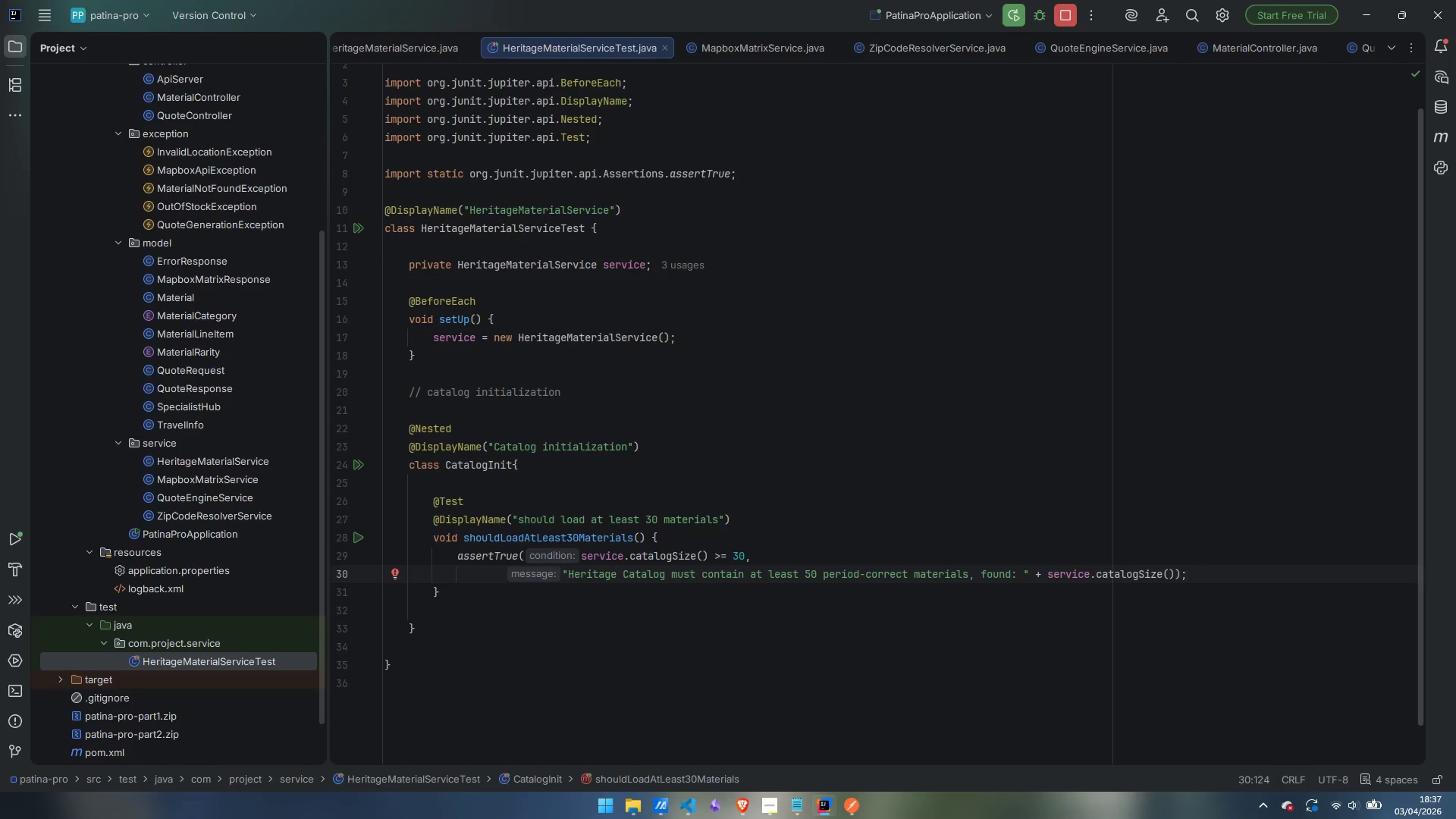 
wait(5.3)
 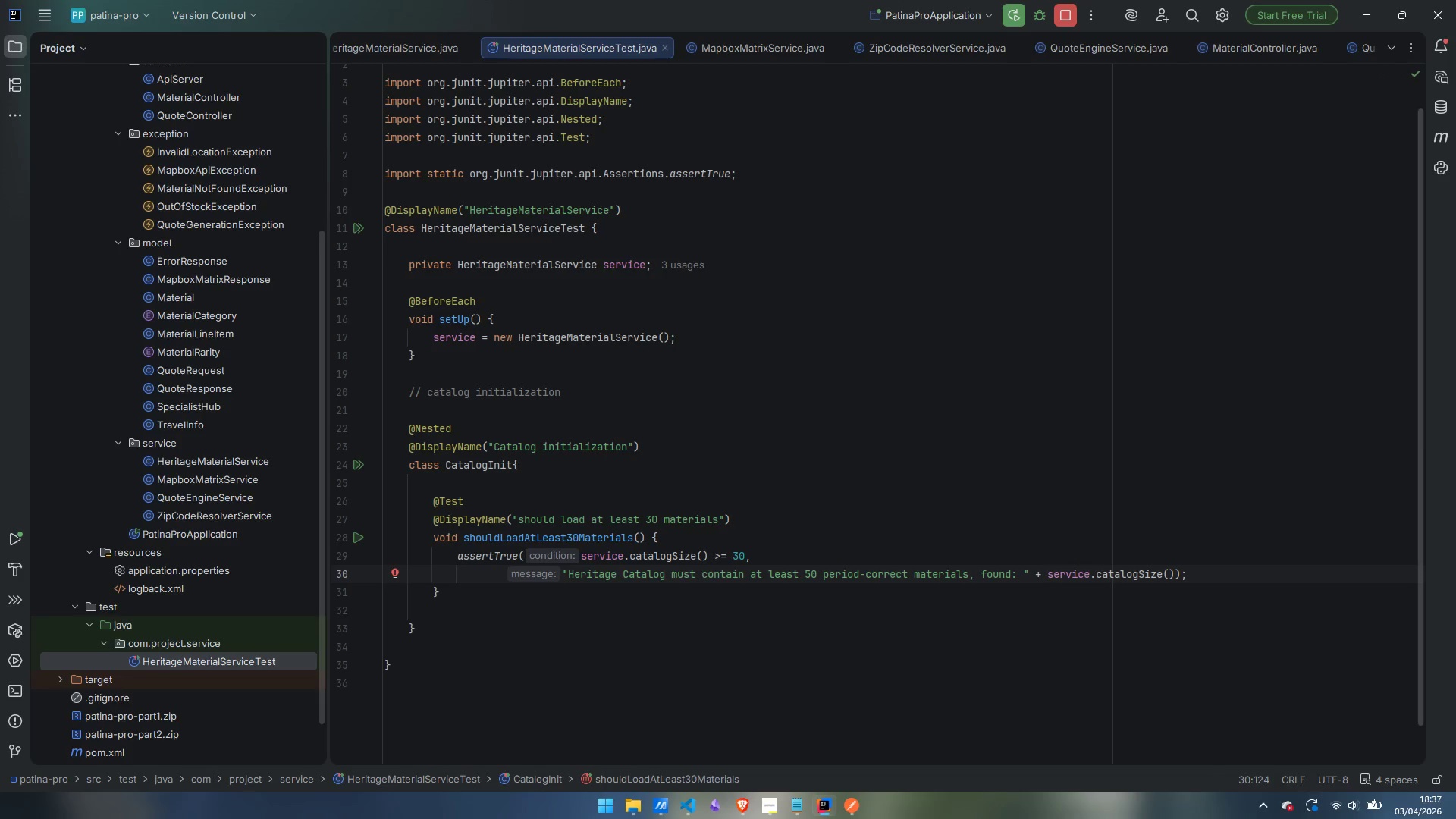 
key(ArrowDown)
 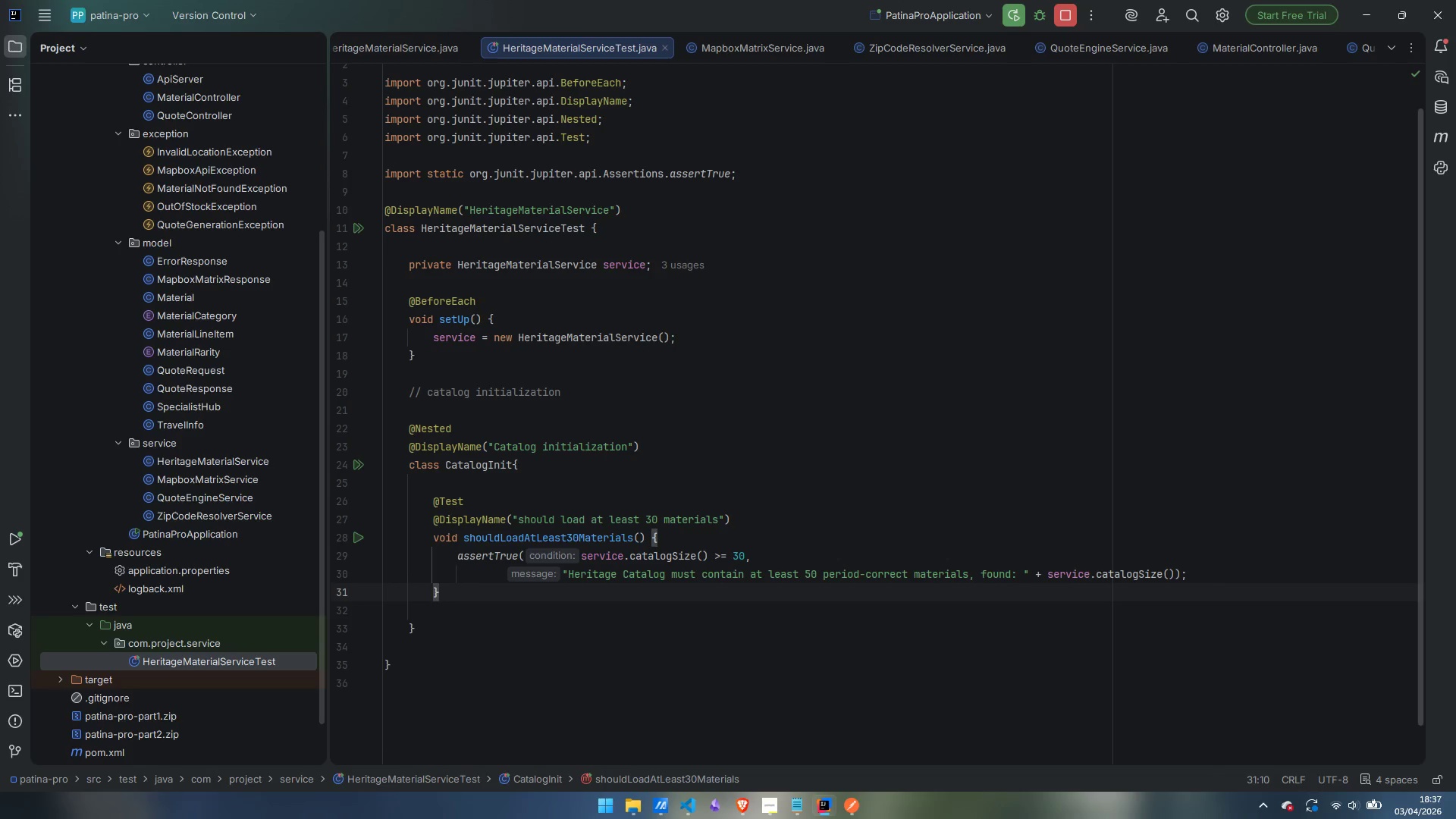 
key(Enter)
 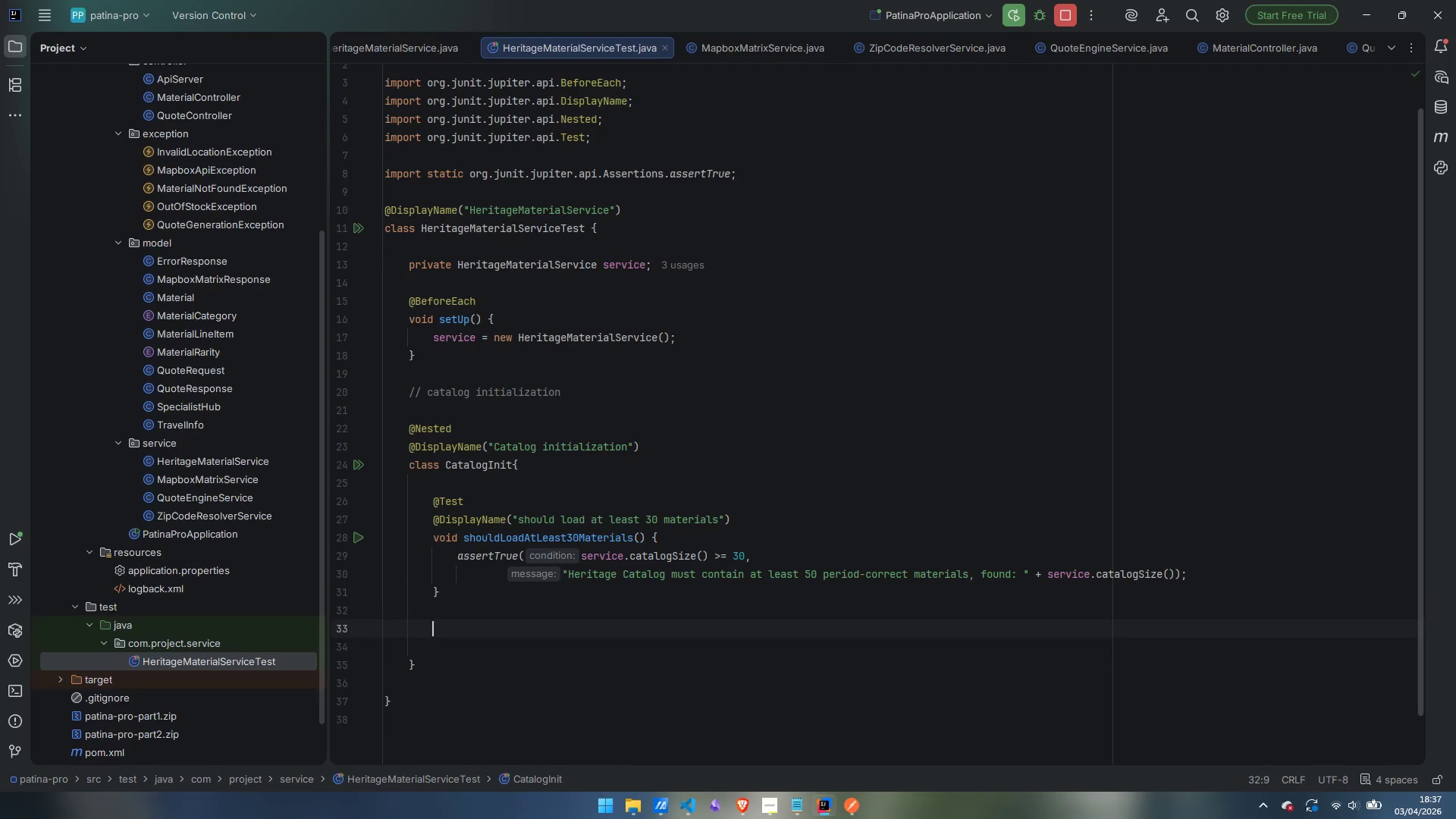 
key(Enter)
 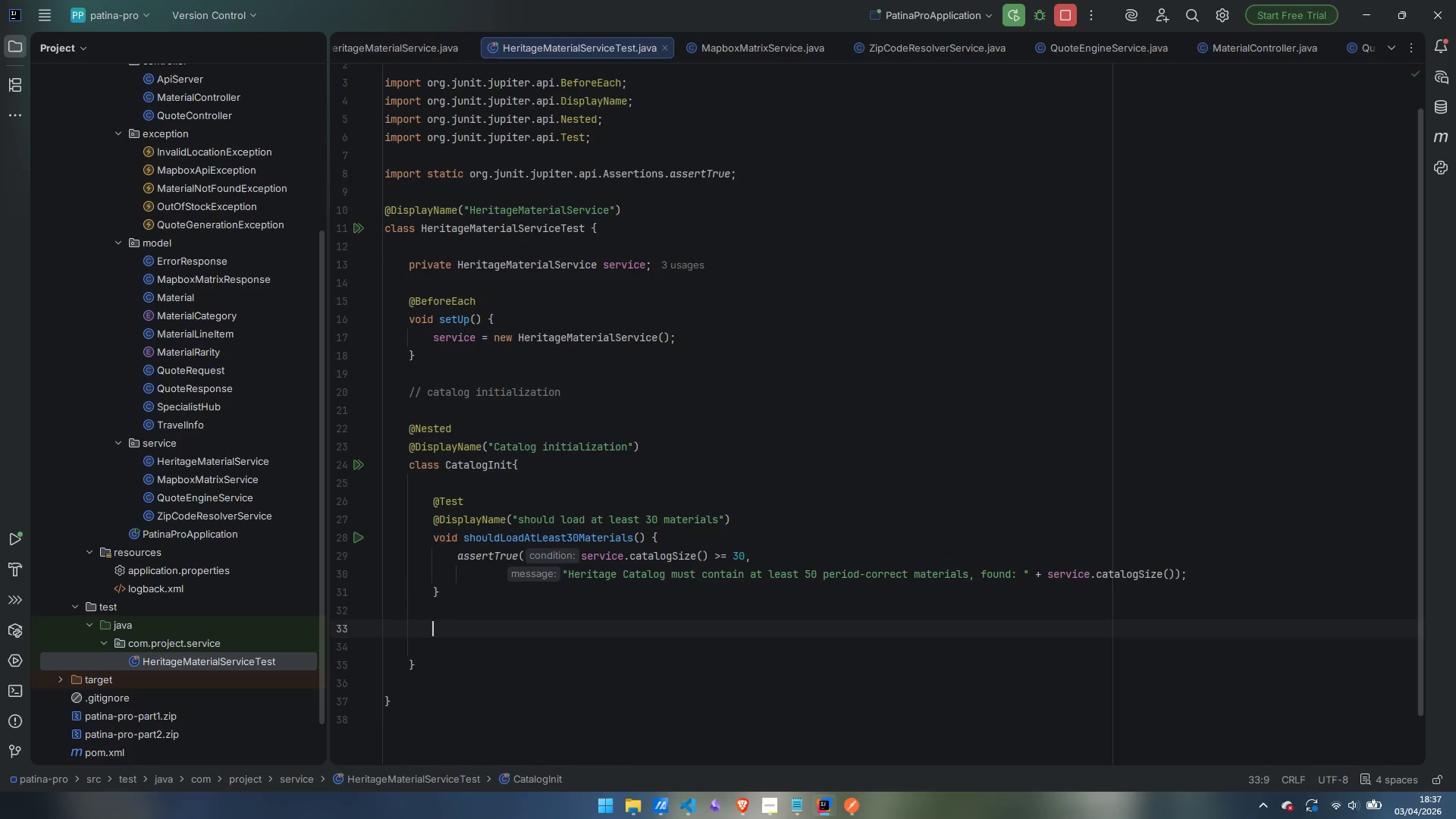 
type(@Test)
 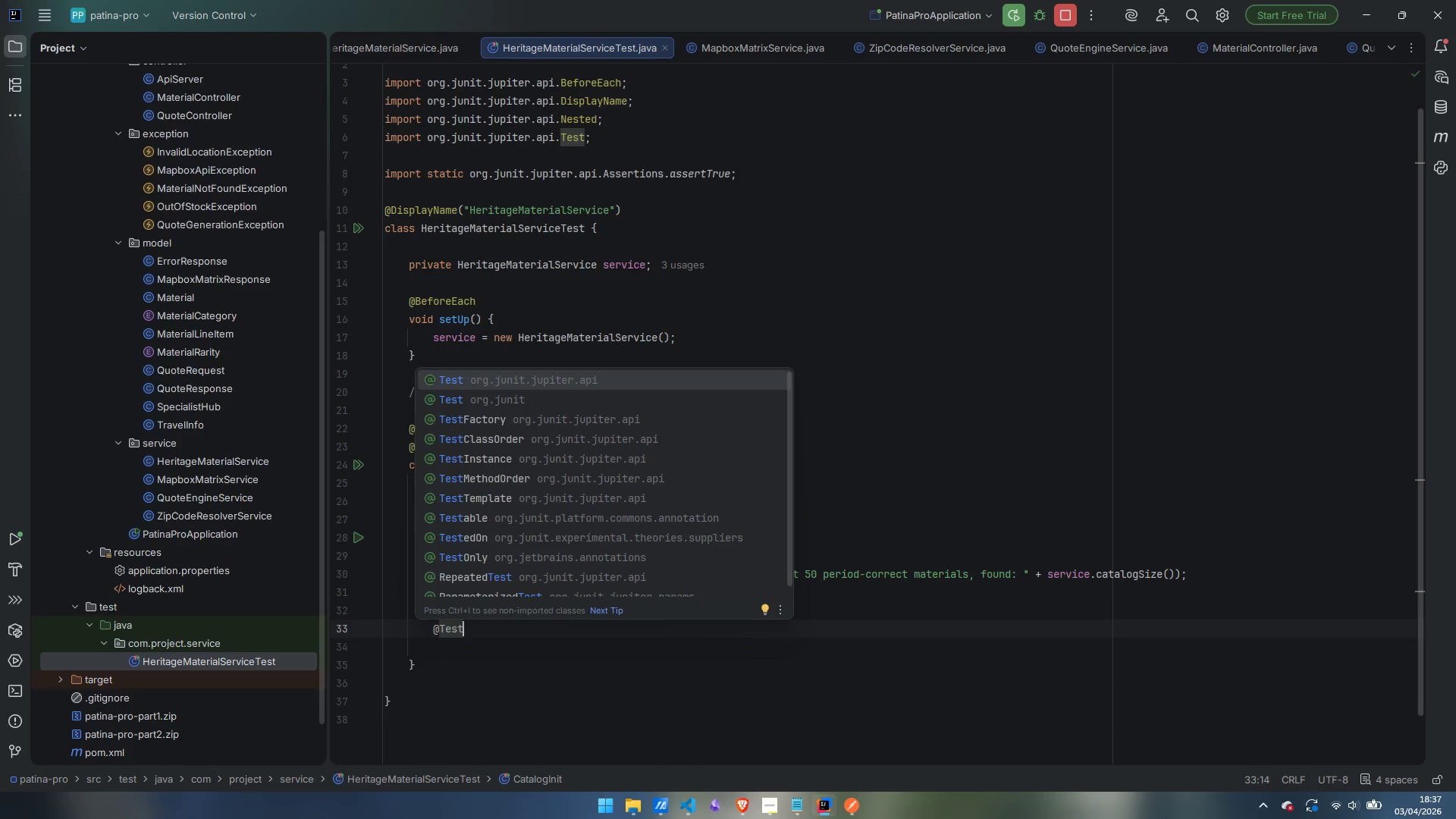 
key(Enter)
 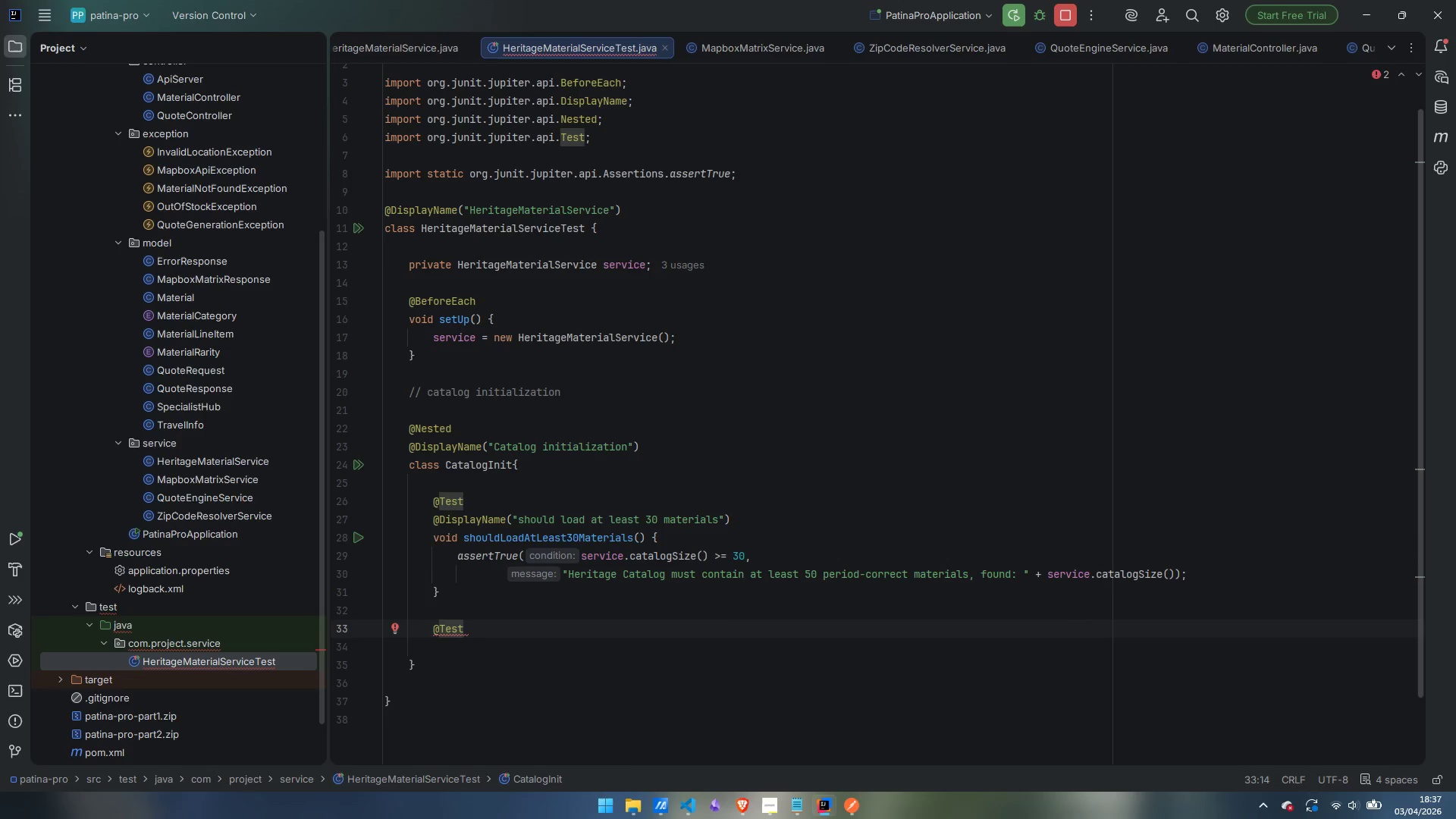 
key(Enter)
 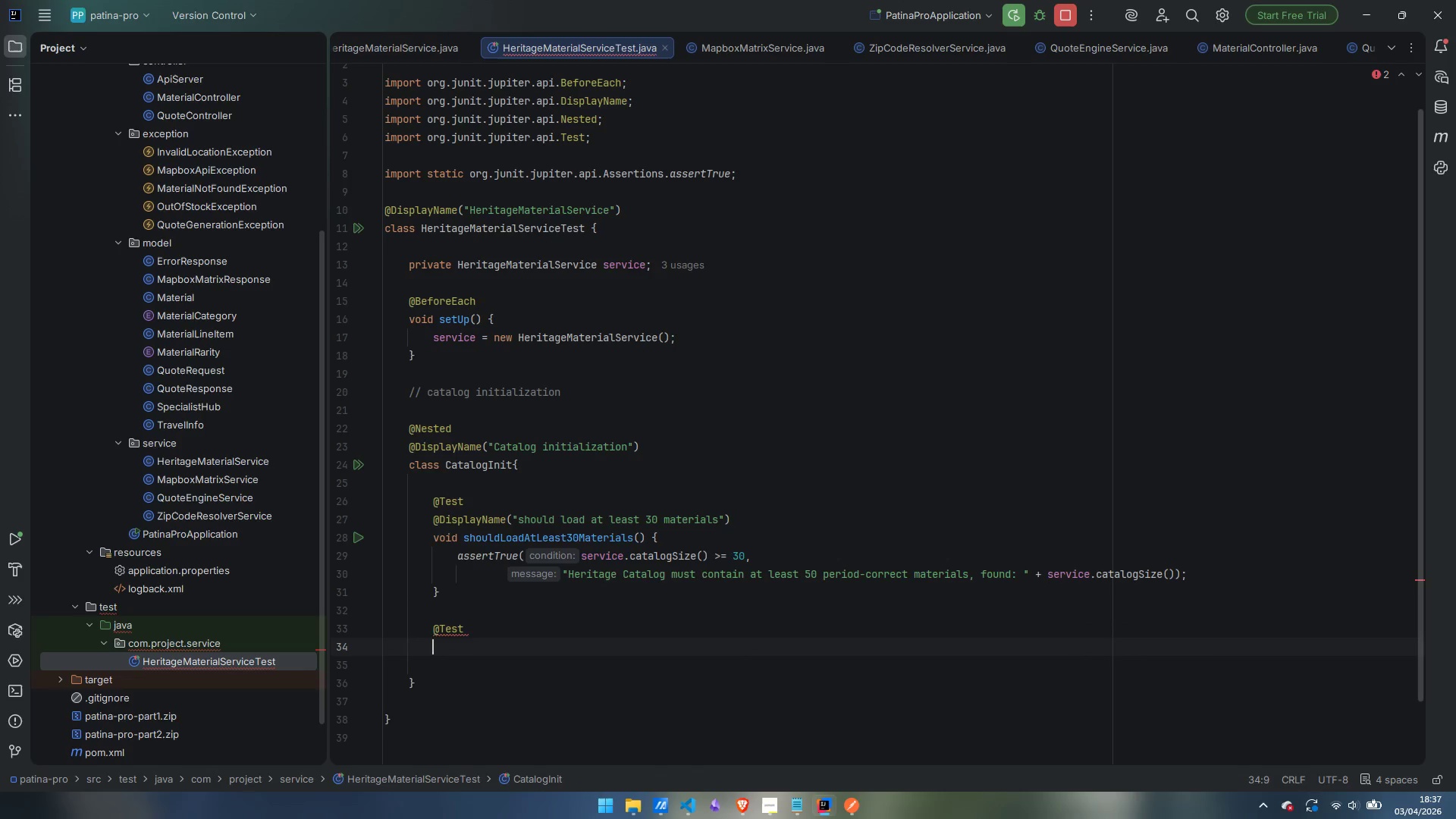 
type(@DisplayName)
 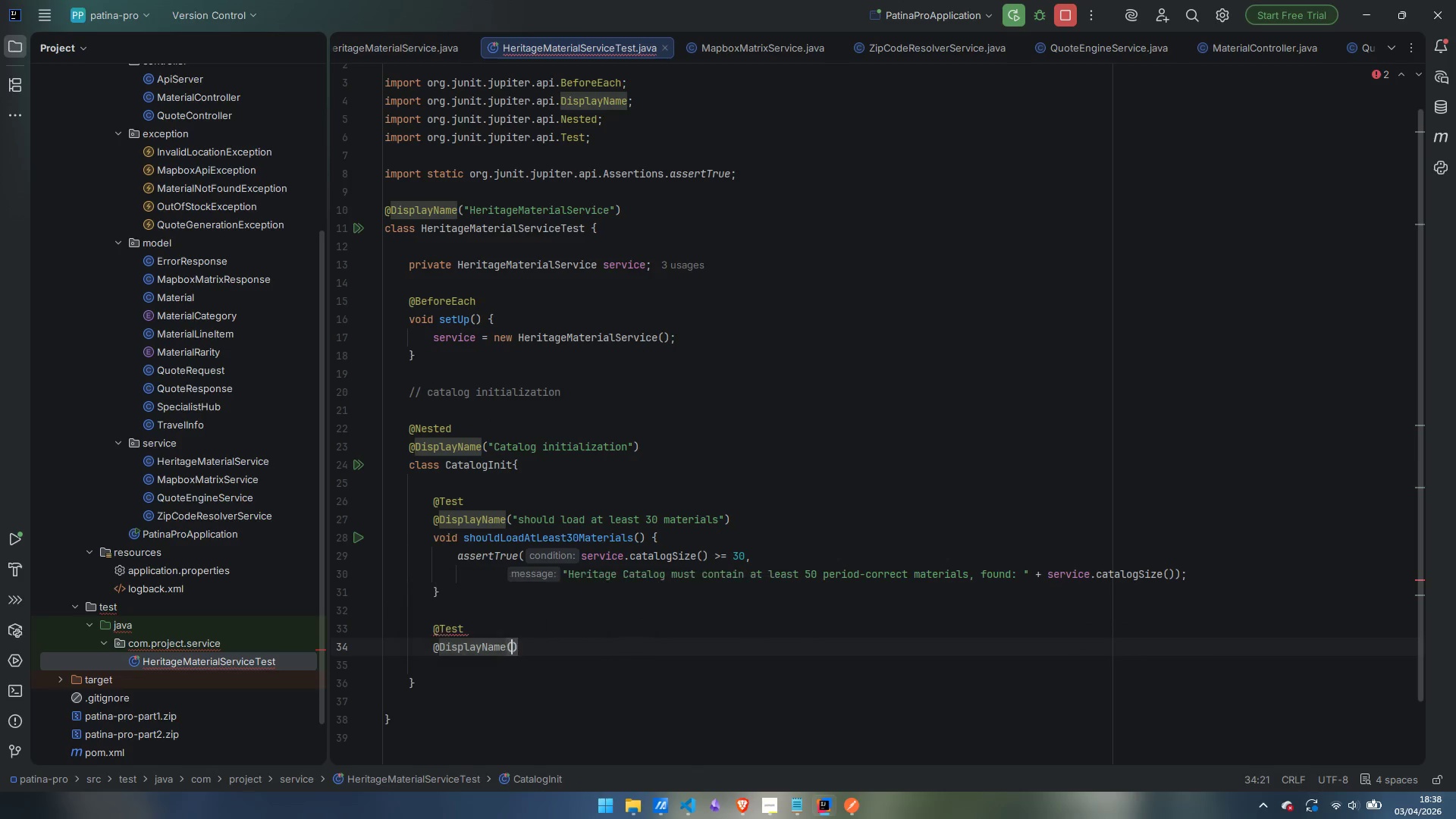 
key(Enter)
 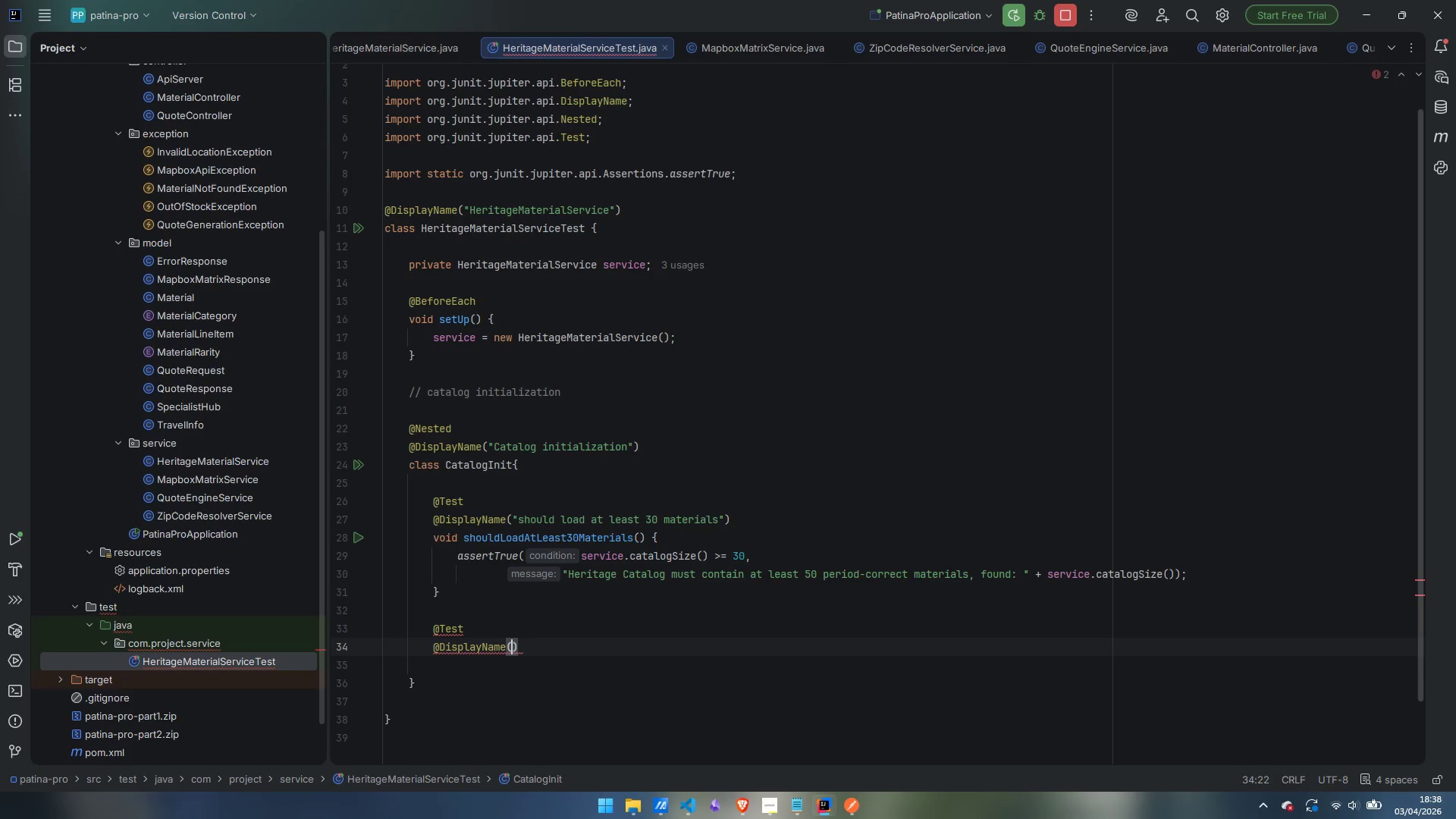 
type("findAll() returns materials sorted by year descending)
 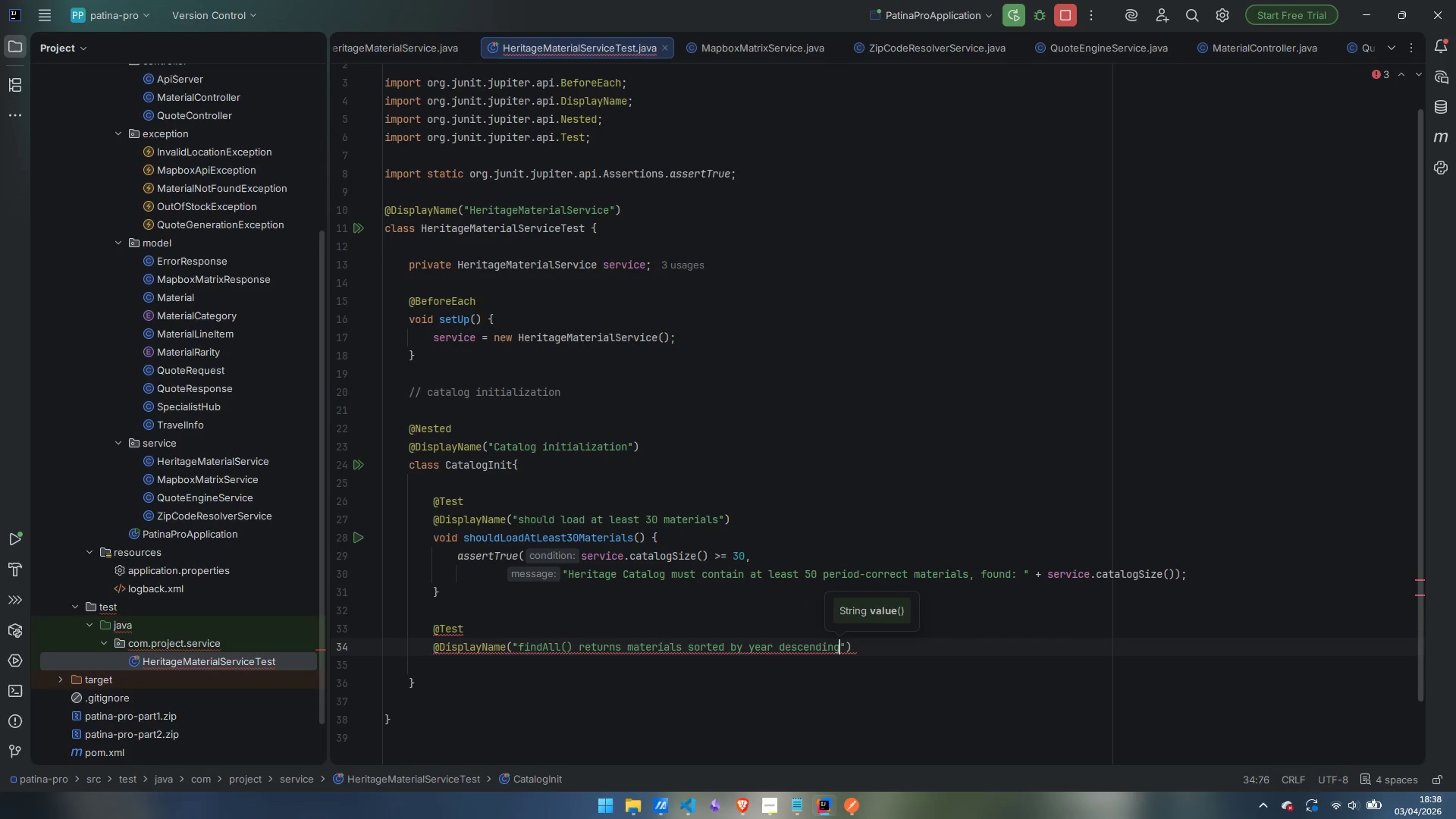 
key(ArrowRight)
 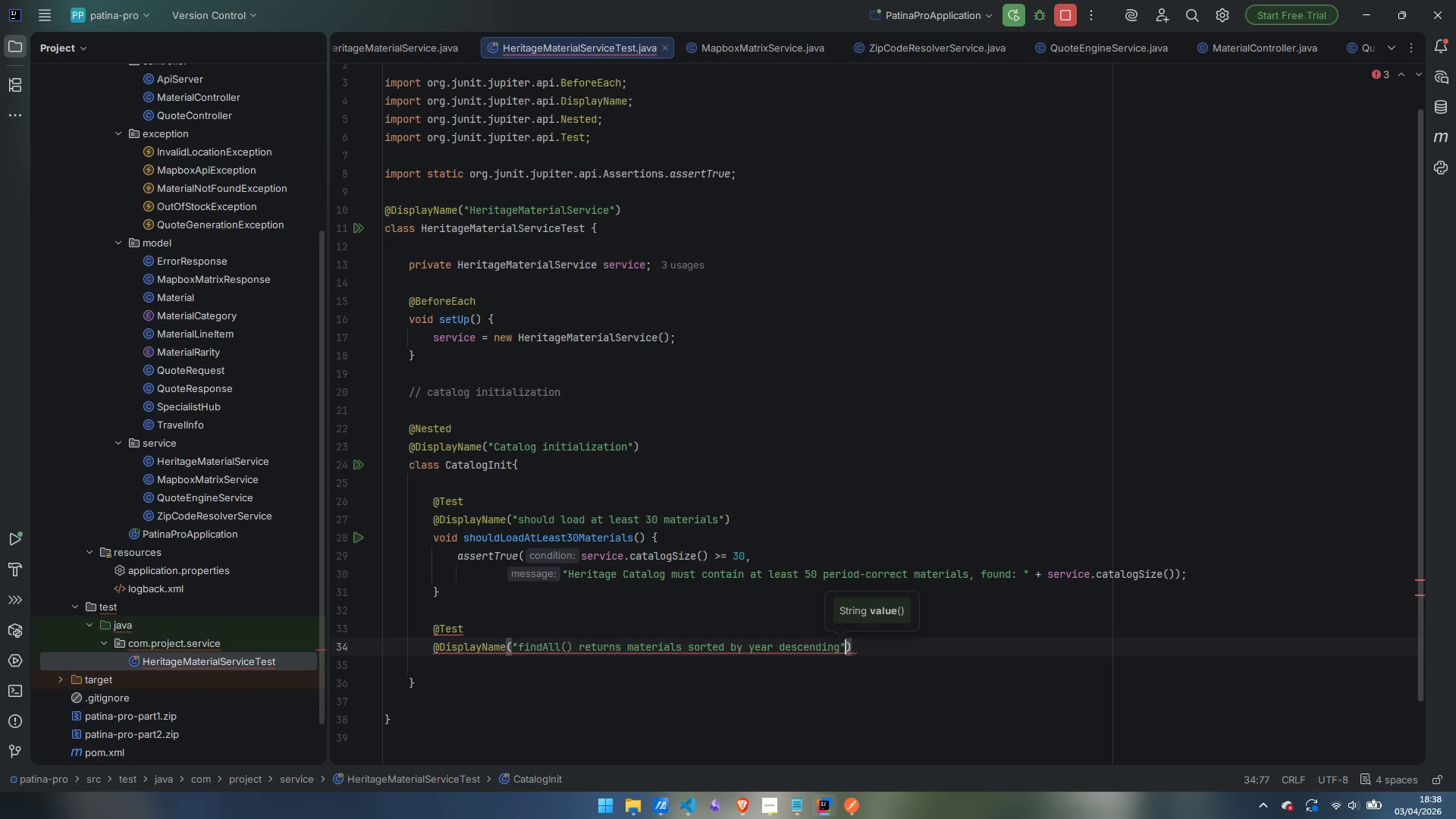 
key(ArrowRight)
 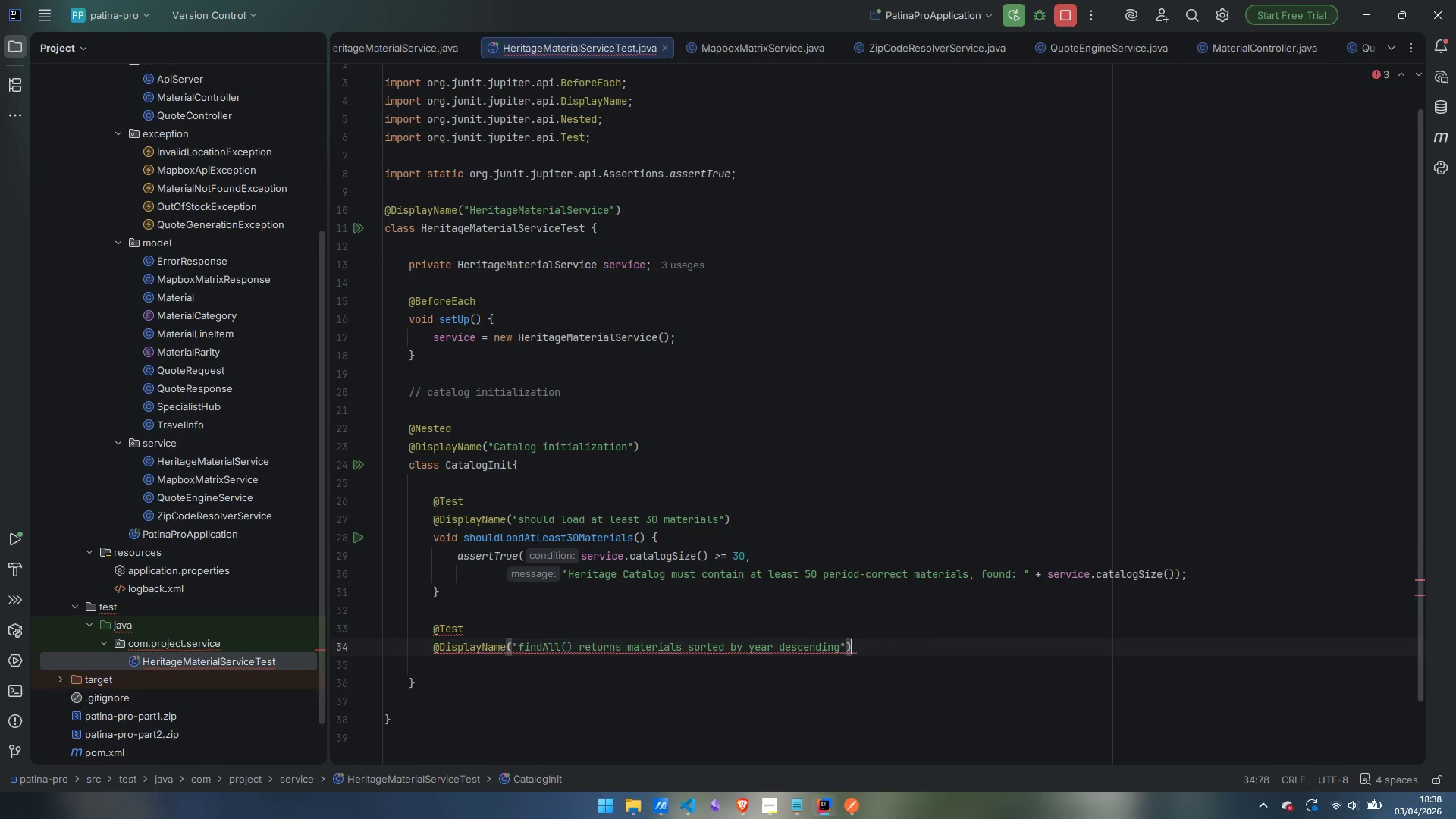 
key(Enter)
 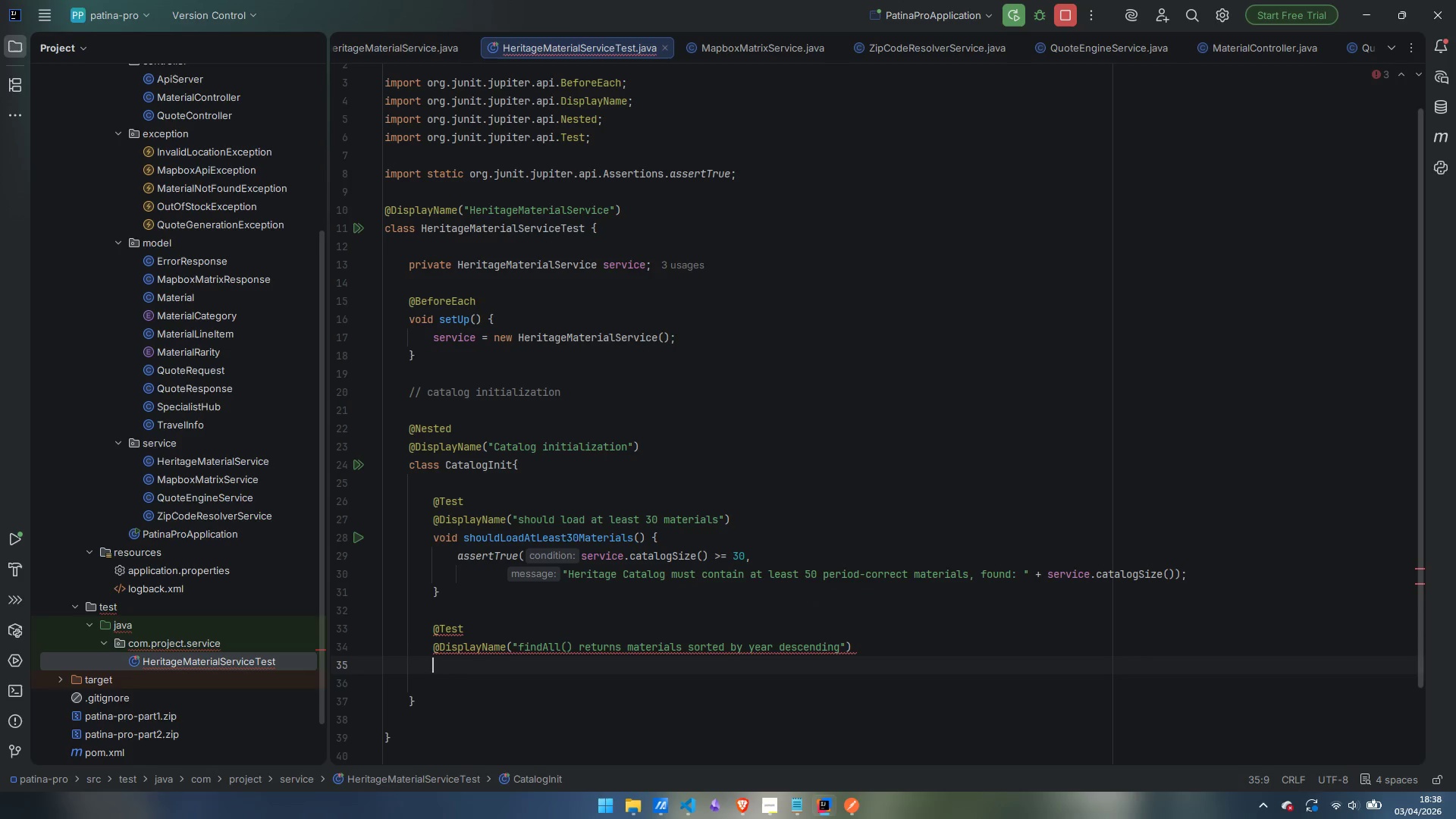 
hold_key(key=ShiftLeft, duration=0.41)
 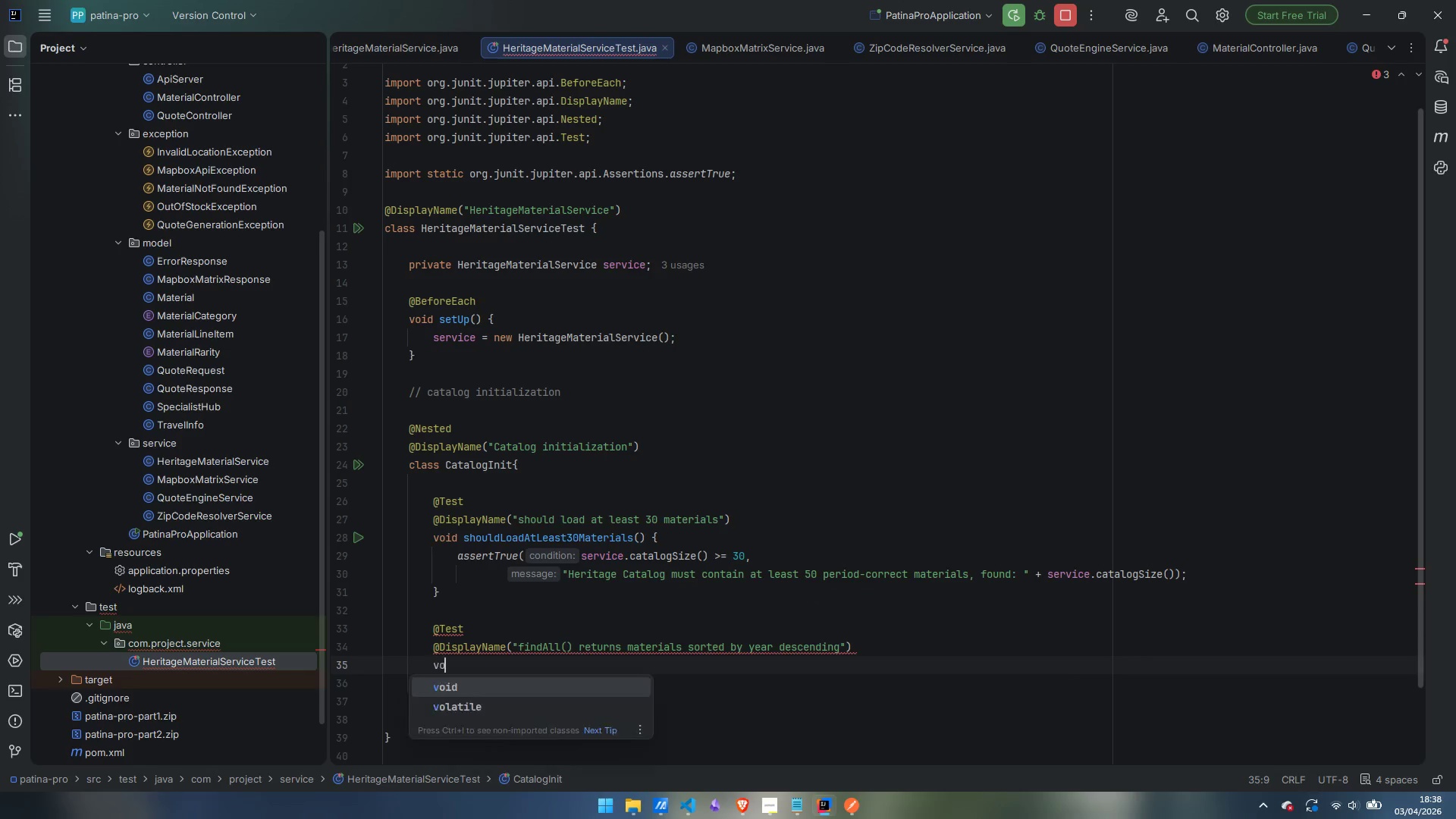 
type(void fdin)
 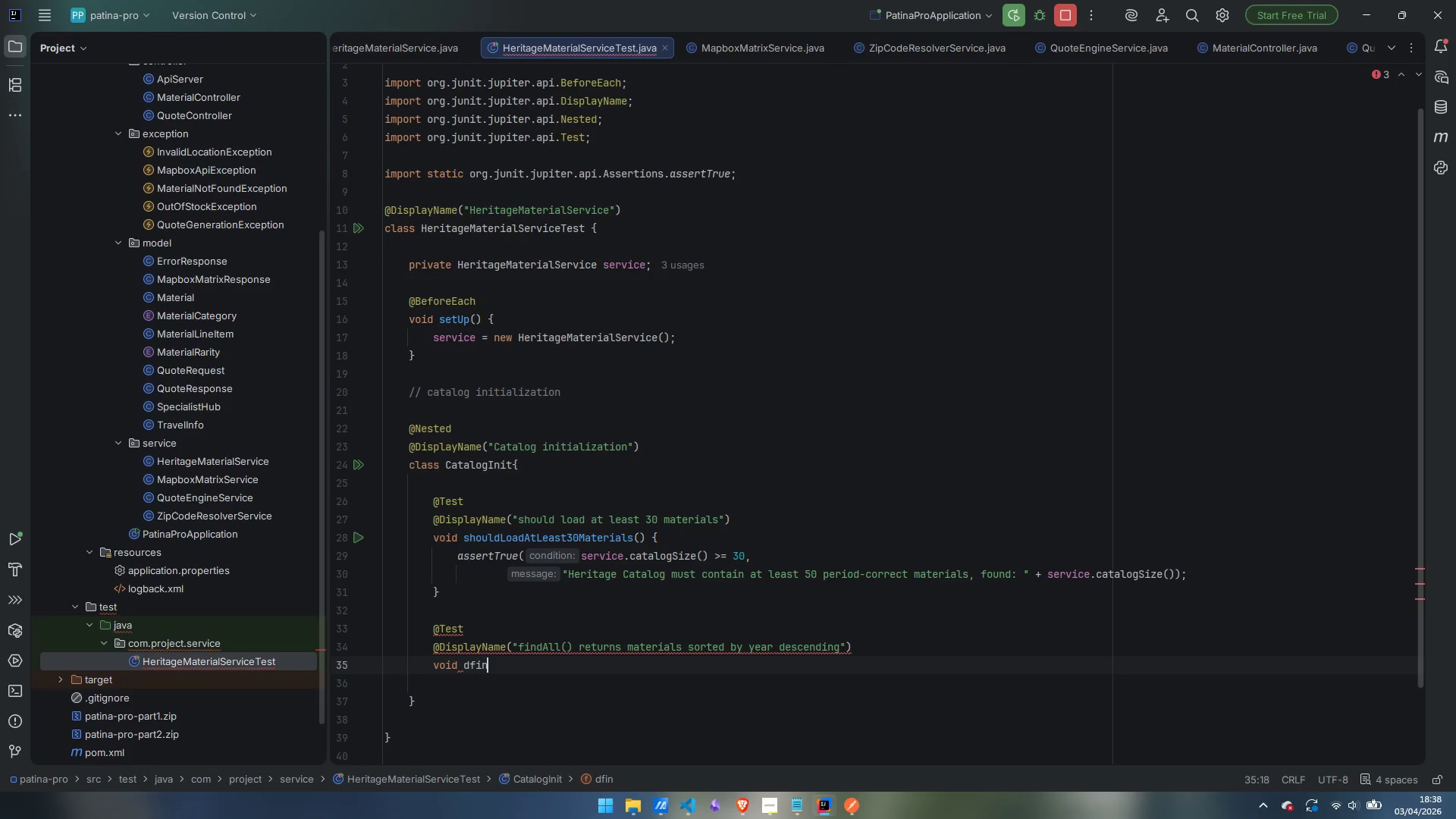 
key(Control+ControlLeft)
 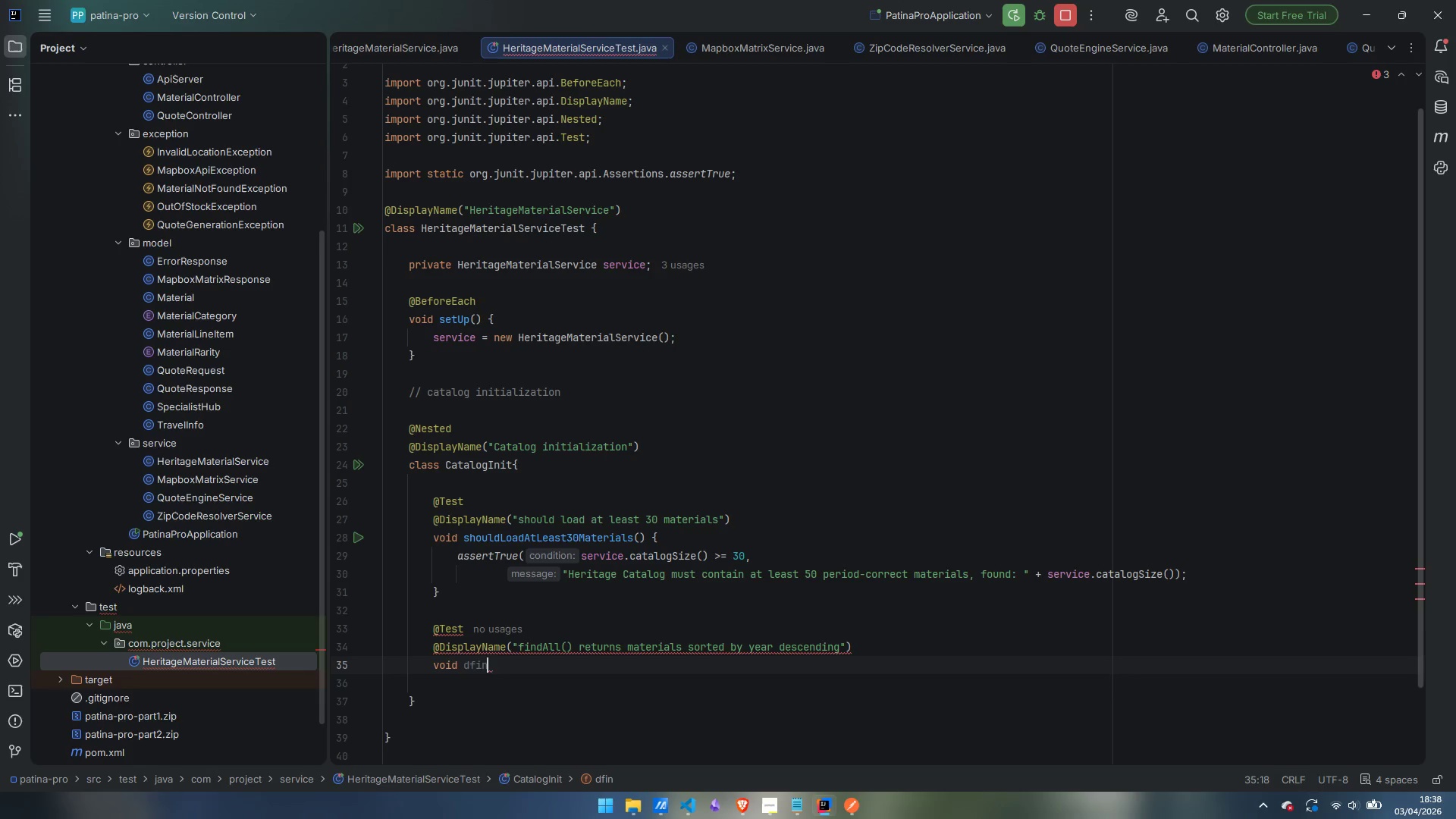 
key(Control+Backspace)
 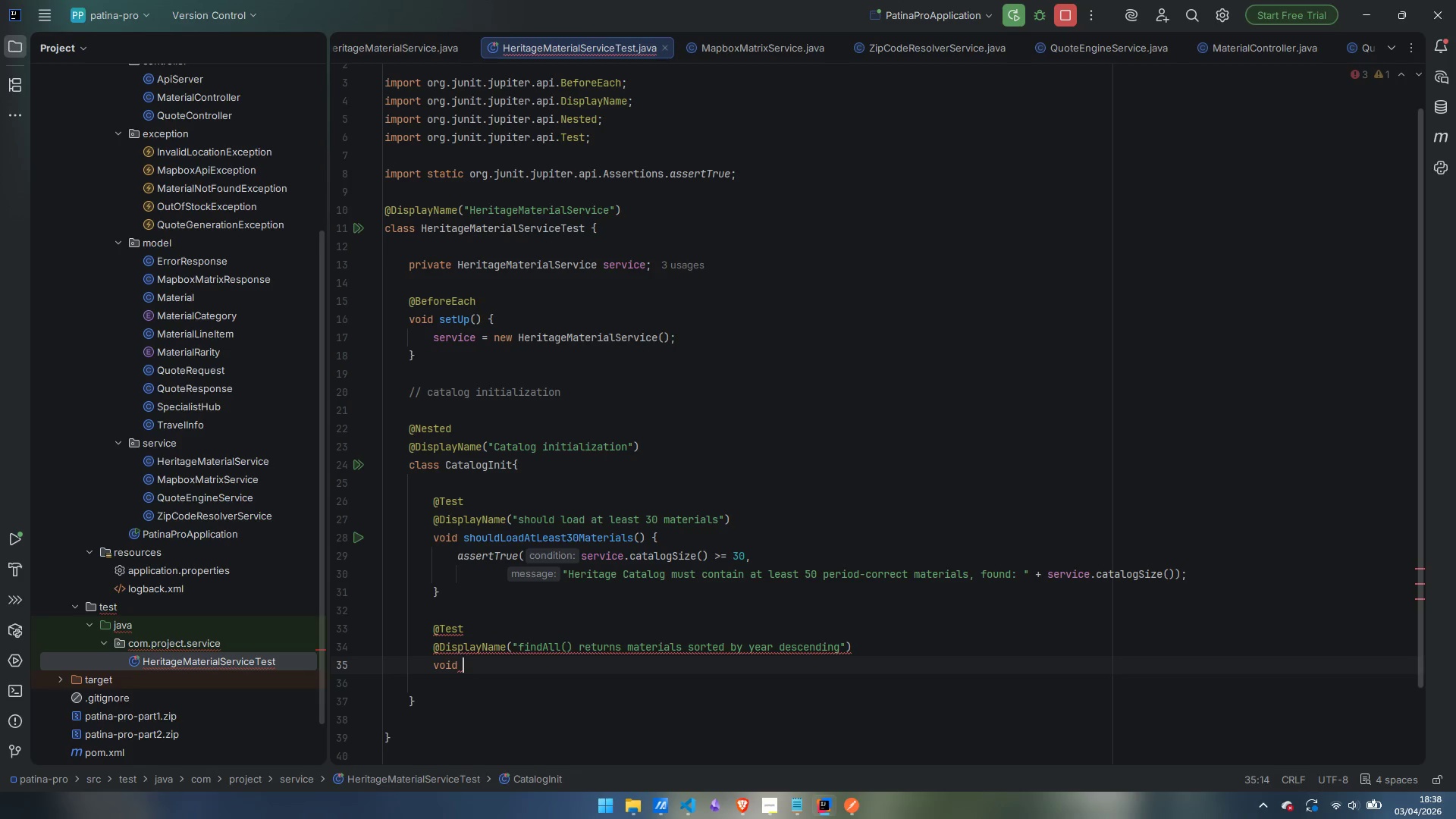 
type(findAllSortedByYearDescending()
 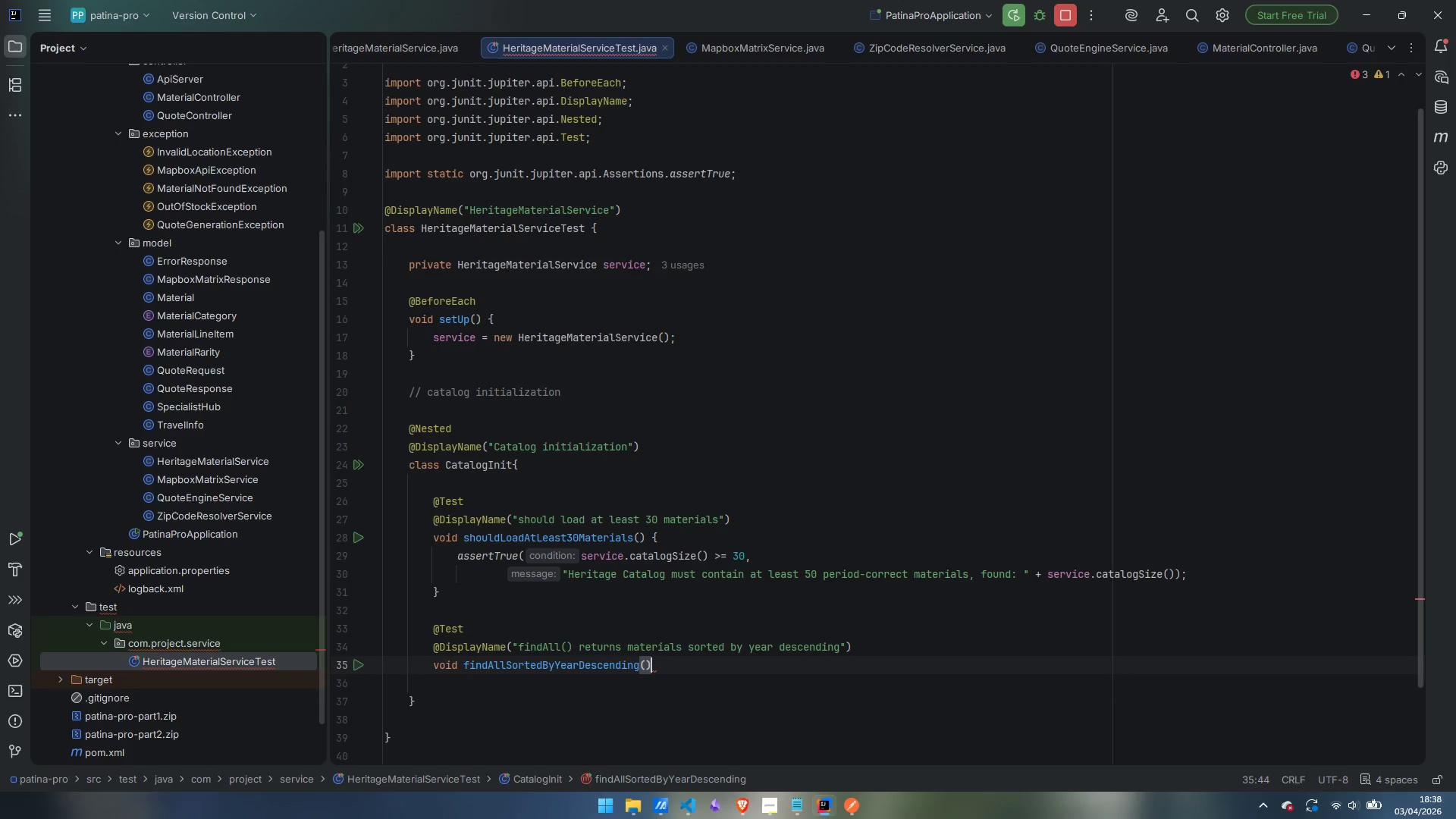 
 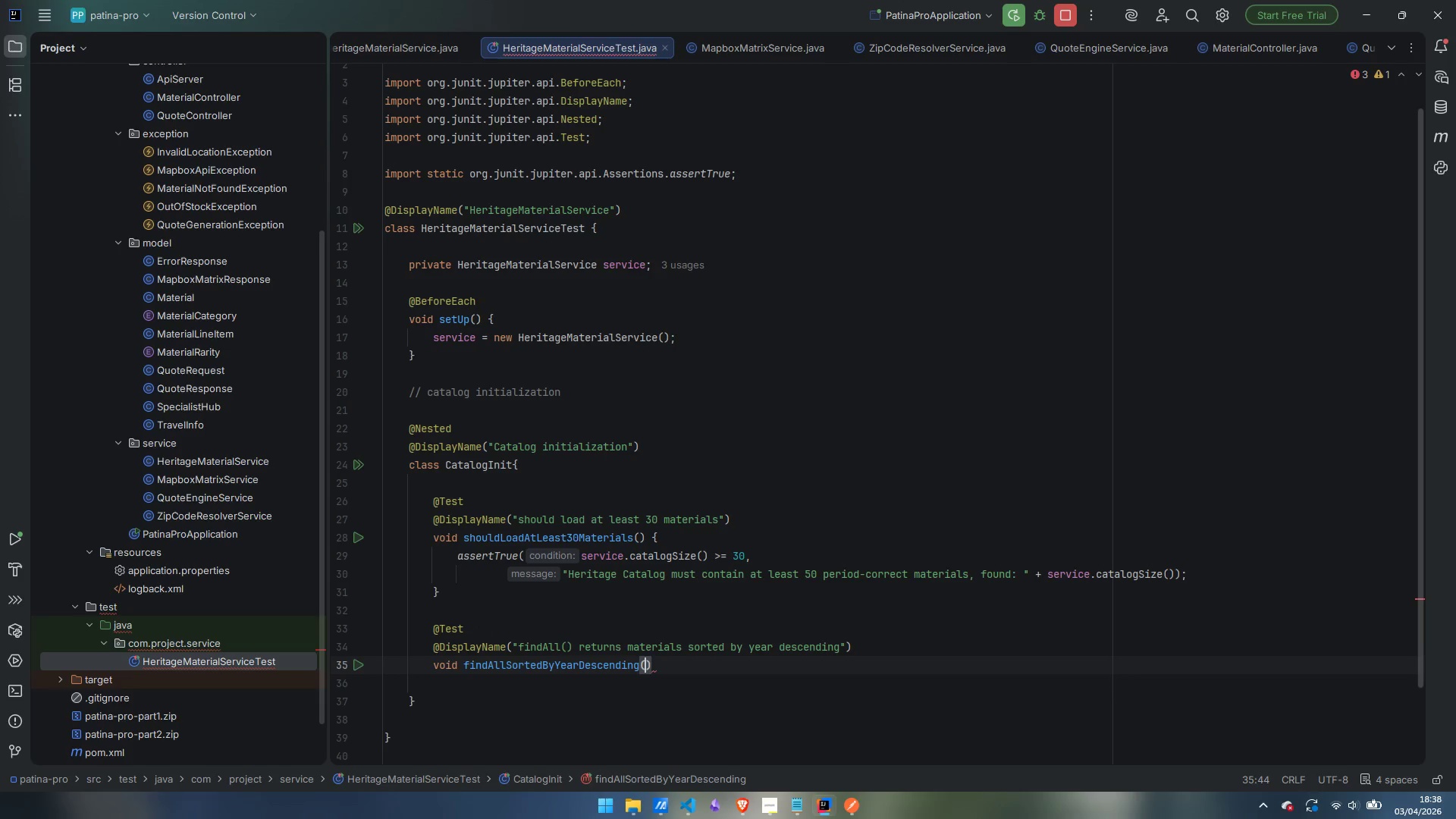 
key(ArrowRight)
 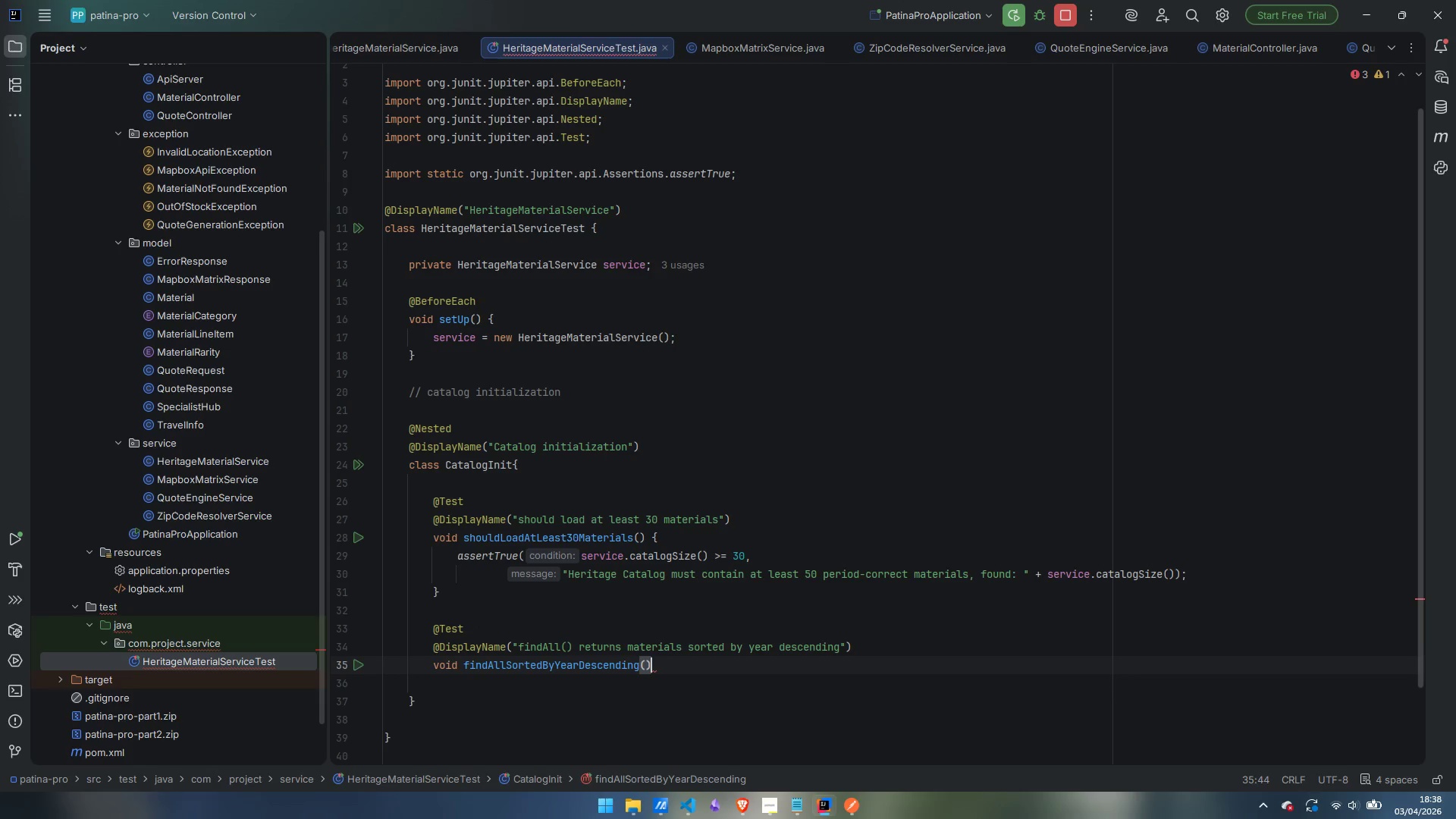 
key(Space)
 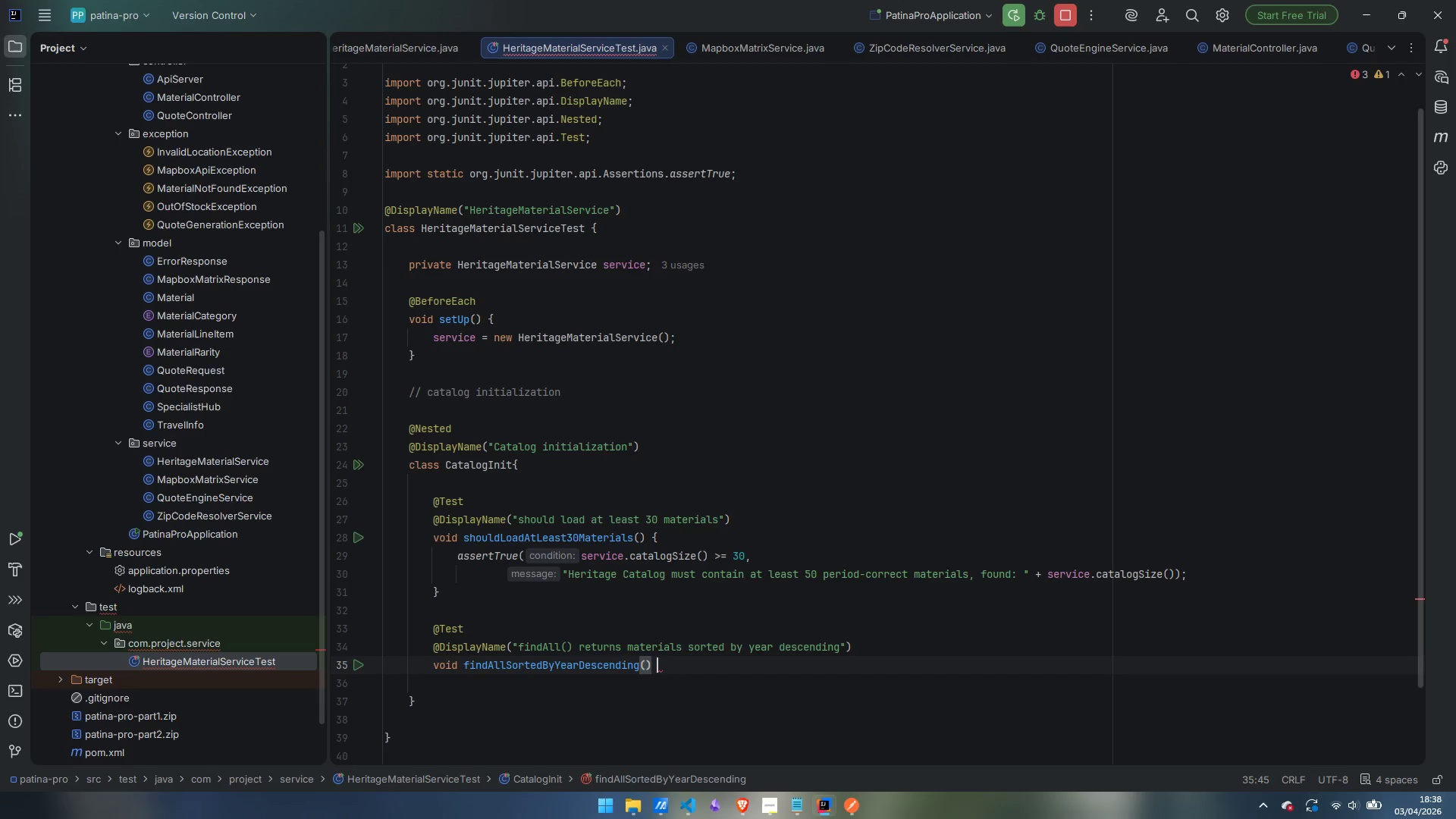 
key(Shift+ShiftLeft)
 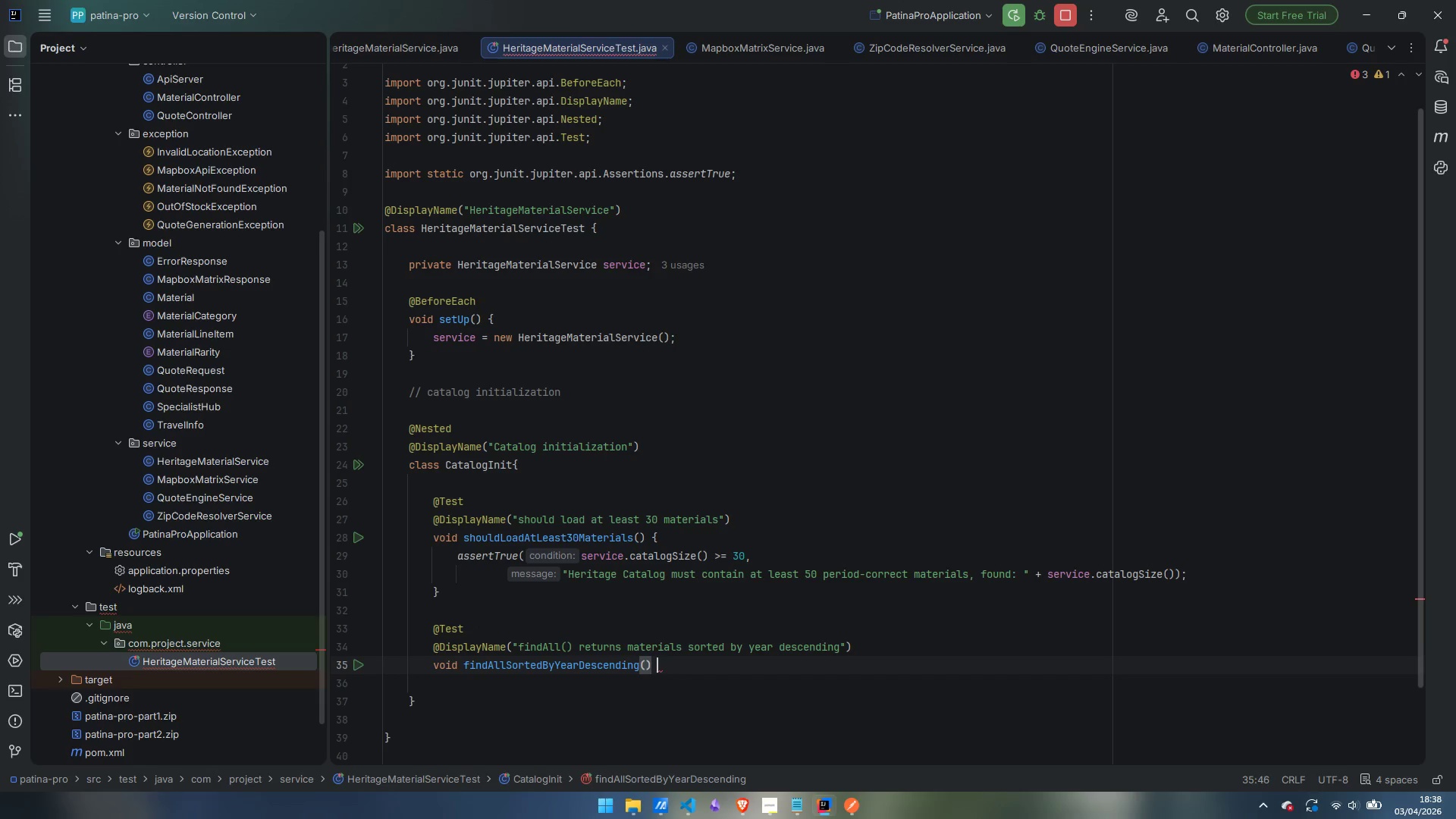 
key(Shift+BracketLeft)
 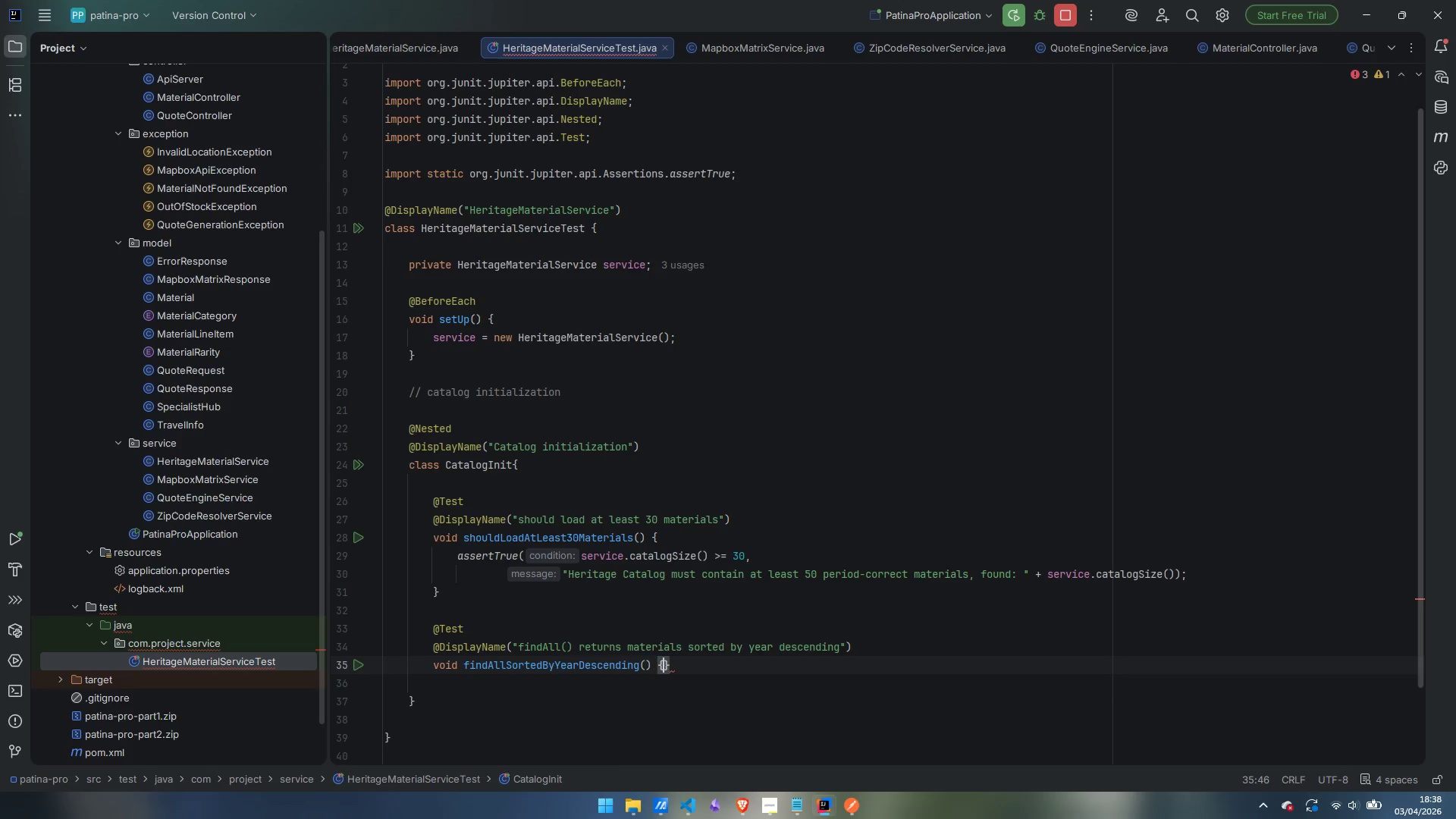 
key(Enter)
 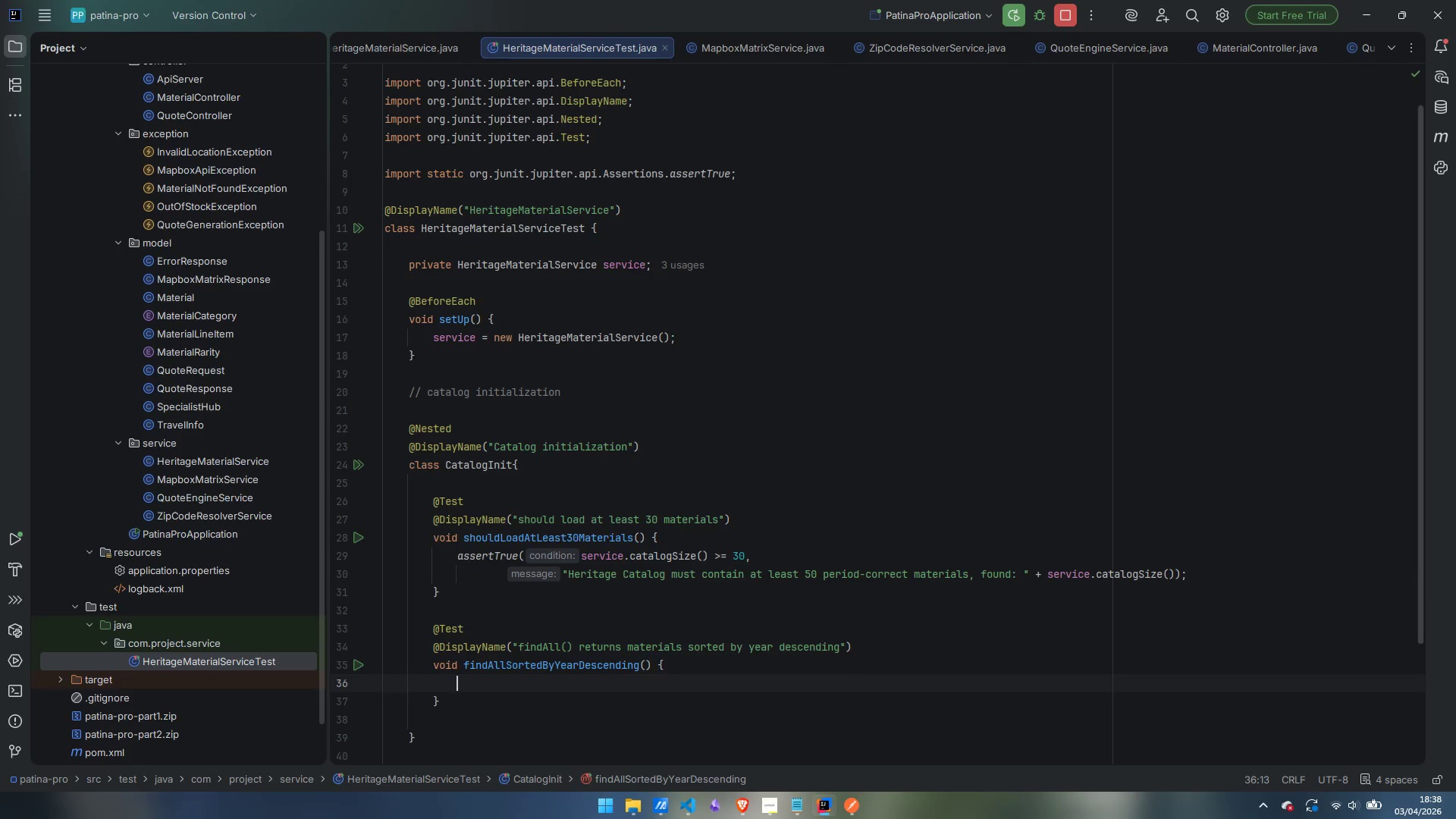 
type(List<Material)
 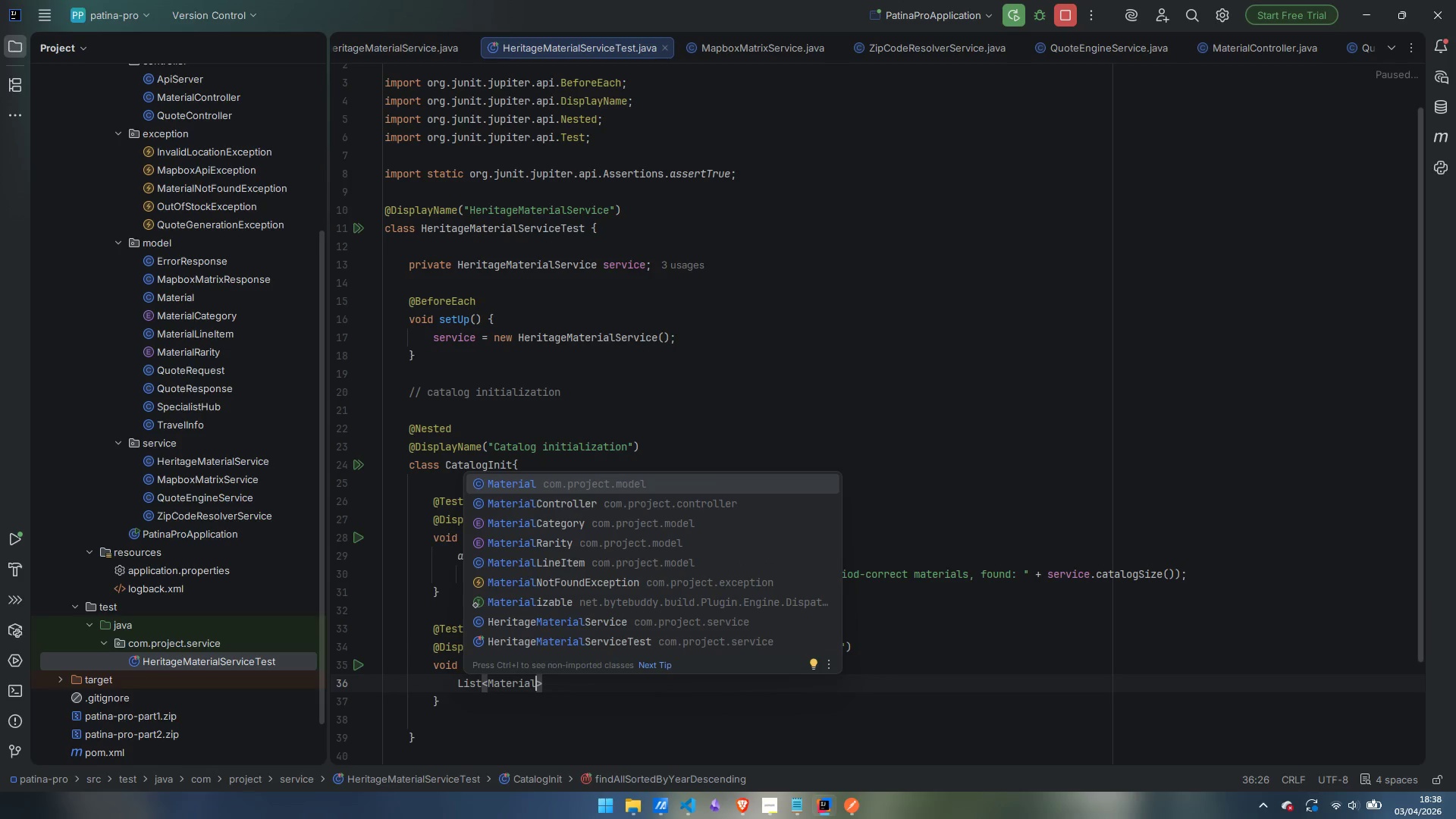 
key(Enter)
 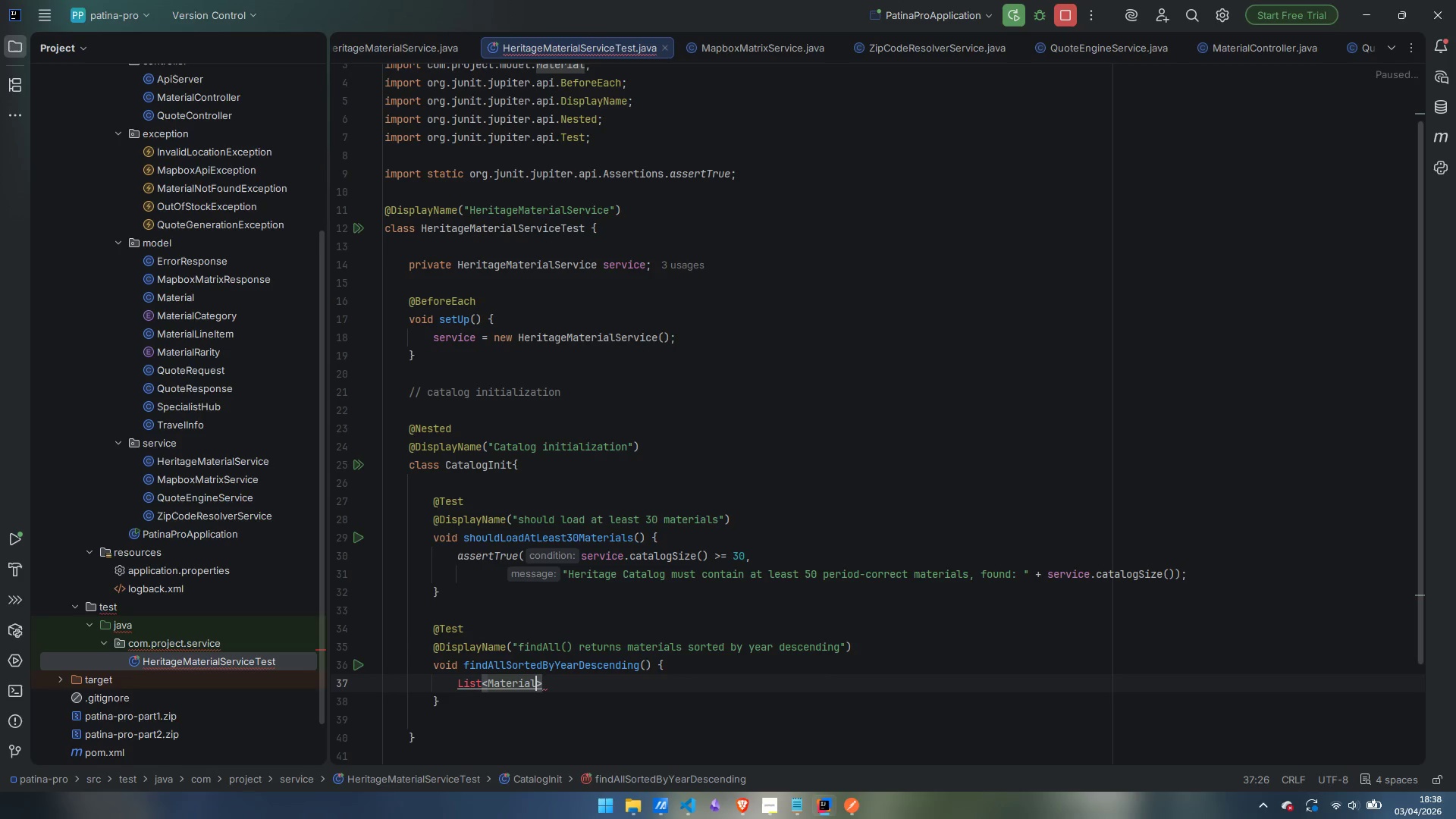 
key(ArrowRight)
 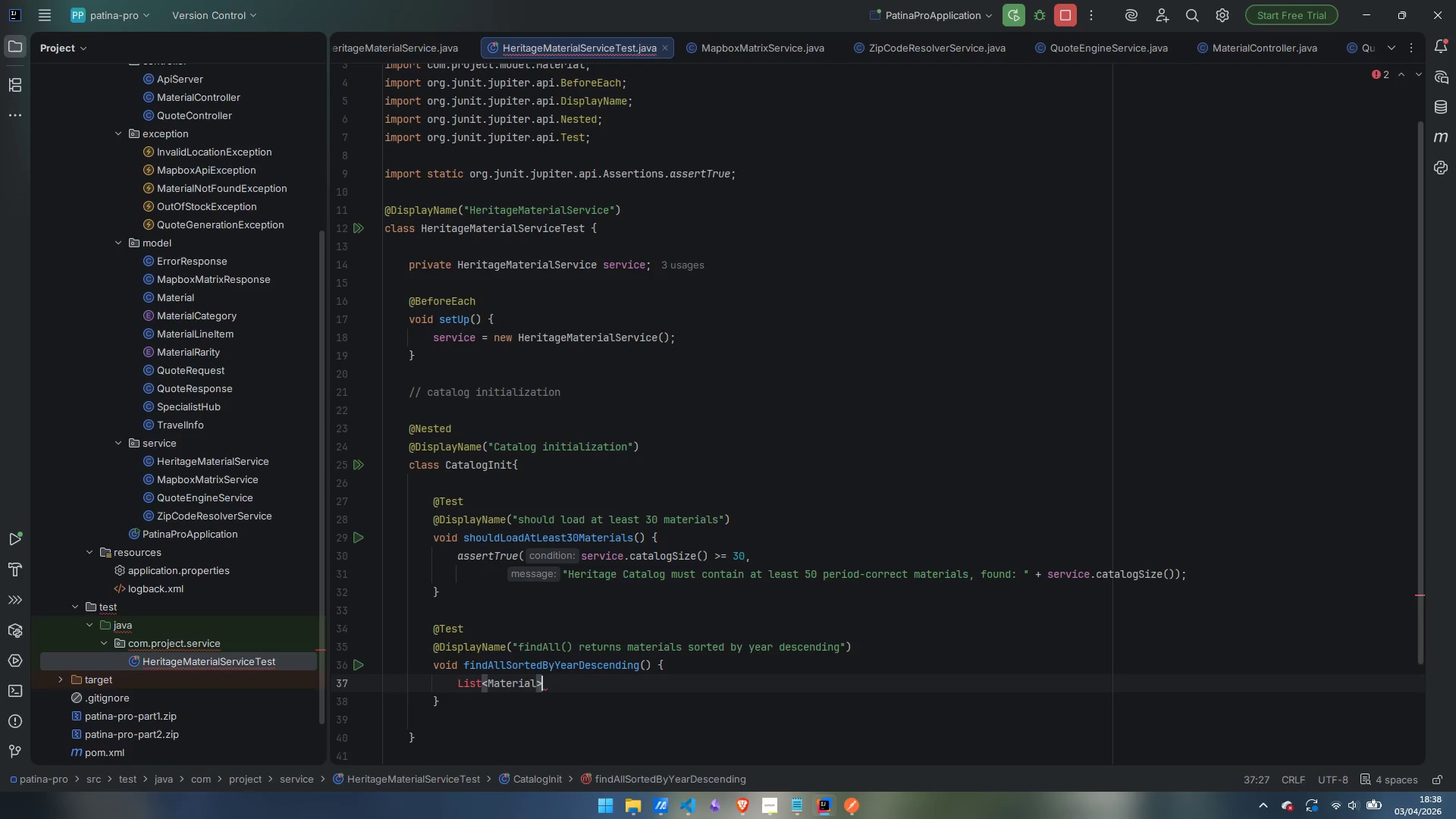 
key(Space)
 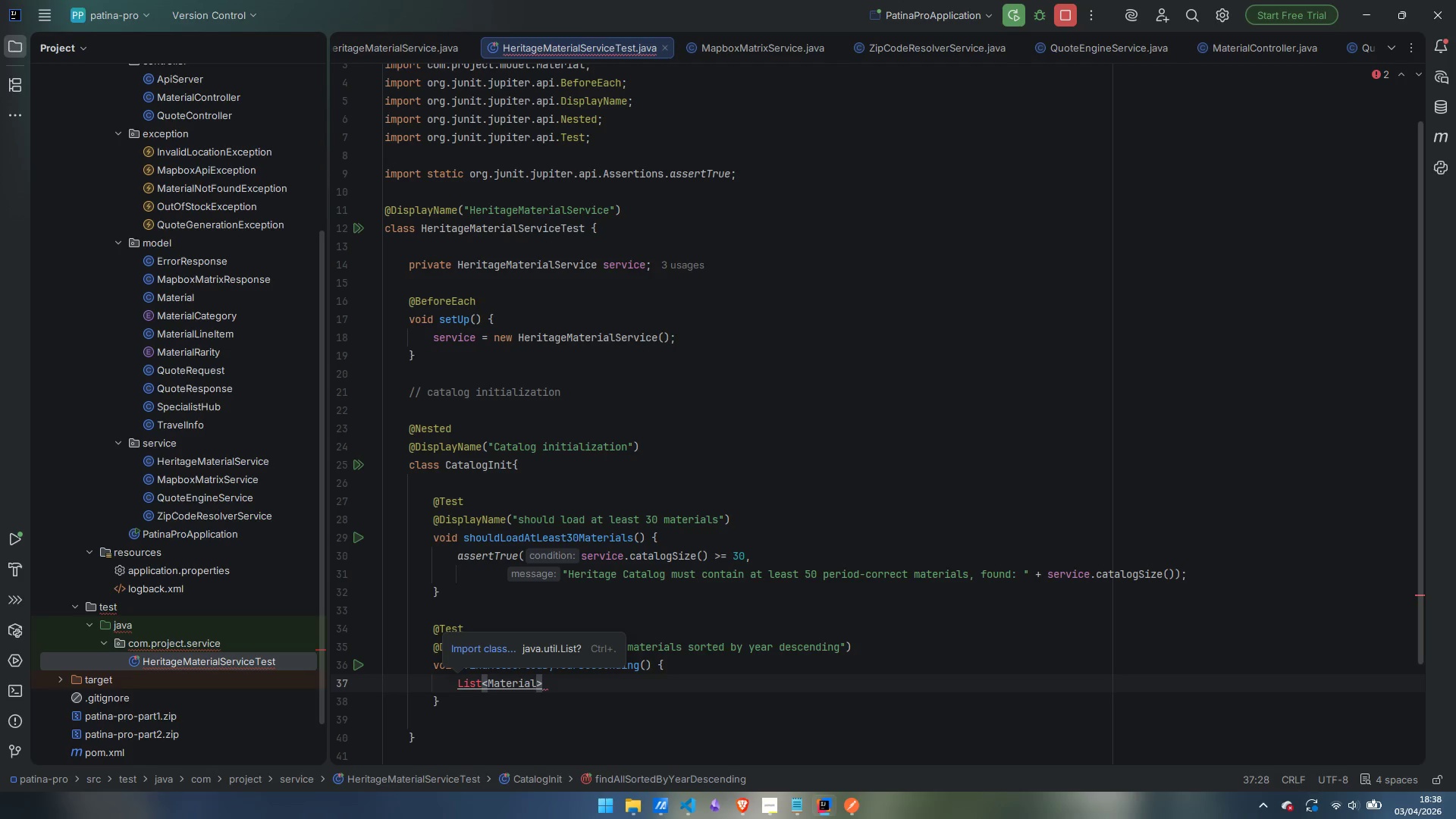 
key(Control+Period)
 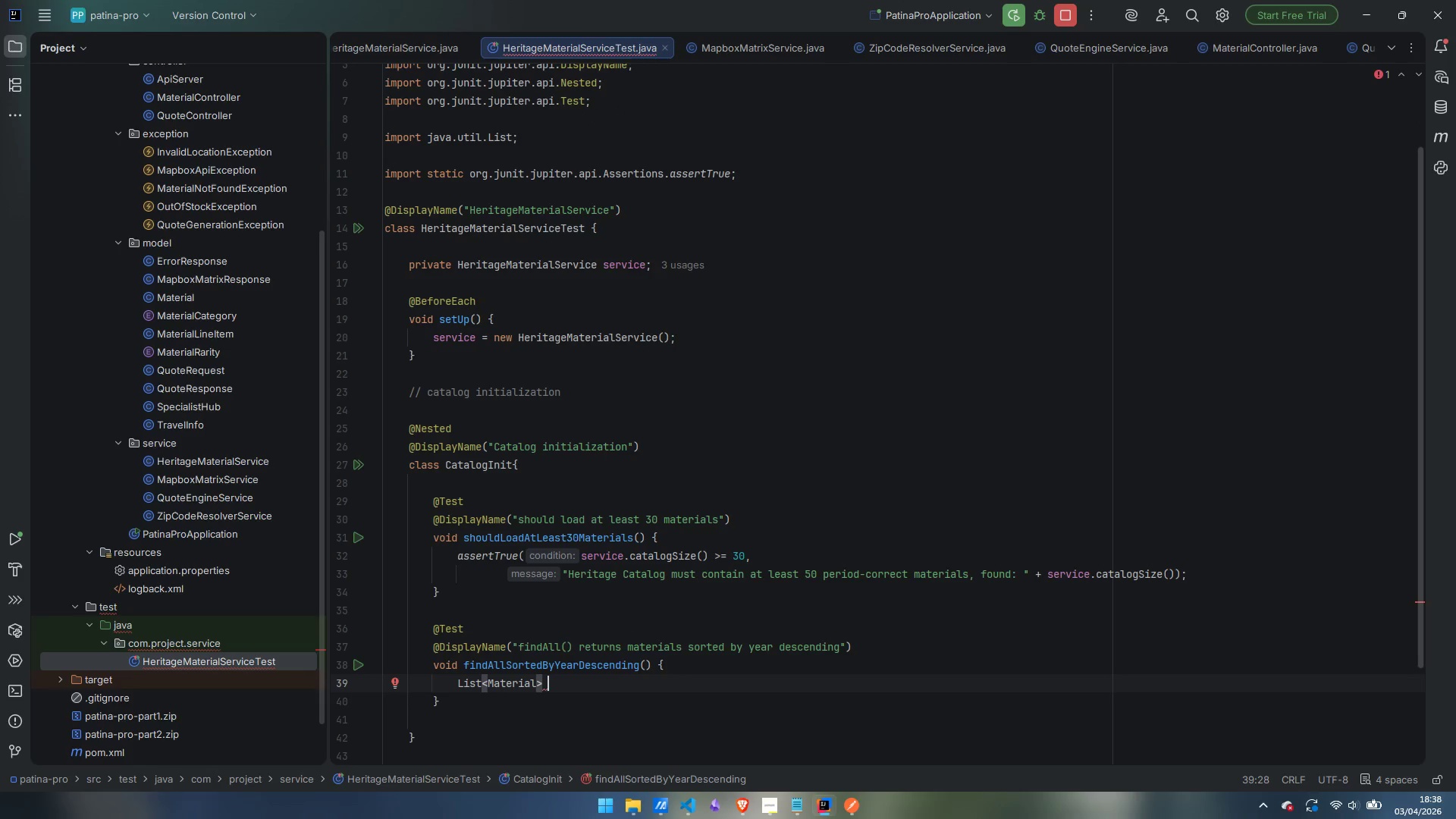 
wait(5.08)
 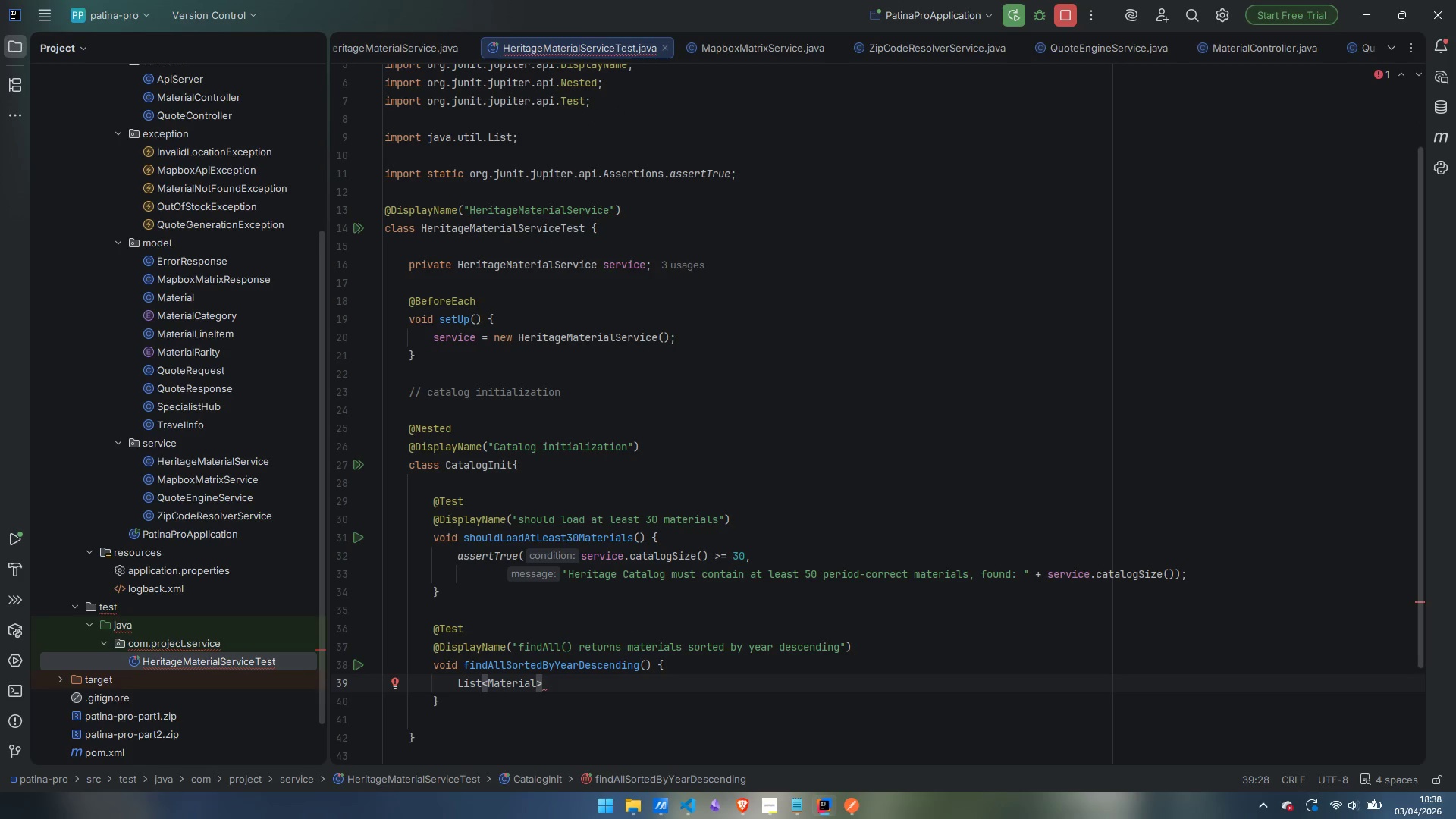 
type(all = service.findAll)
 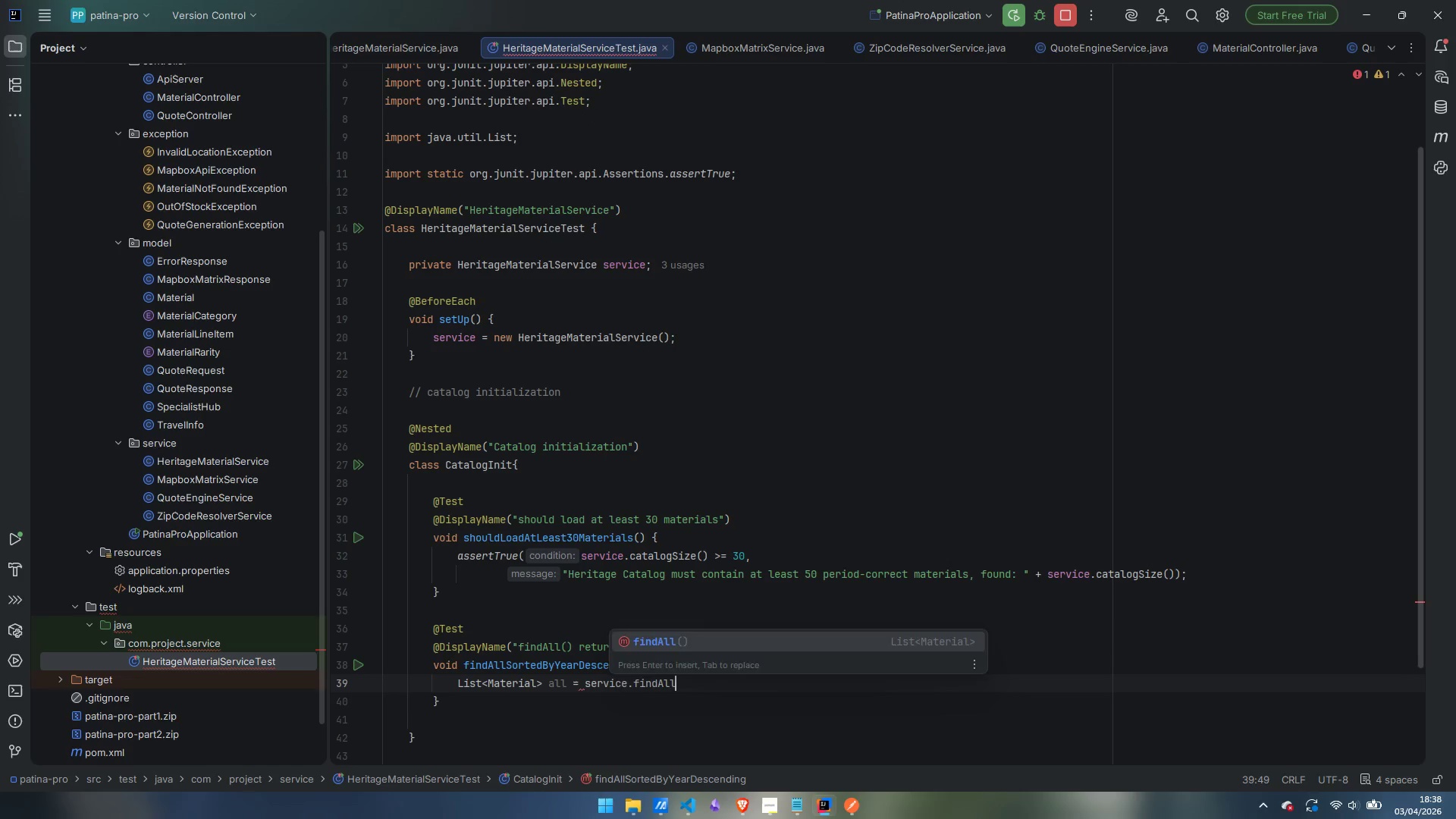 
key(Enter)
 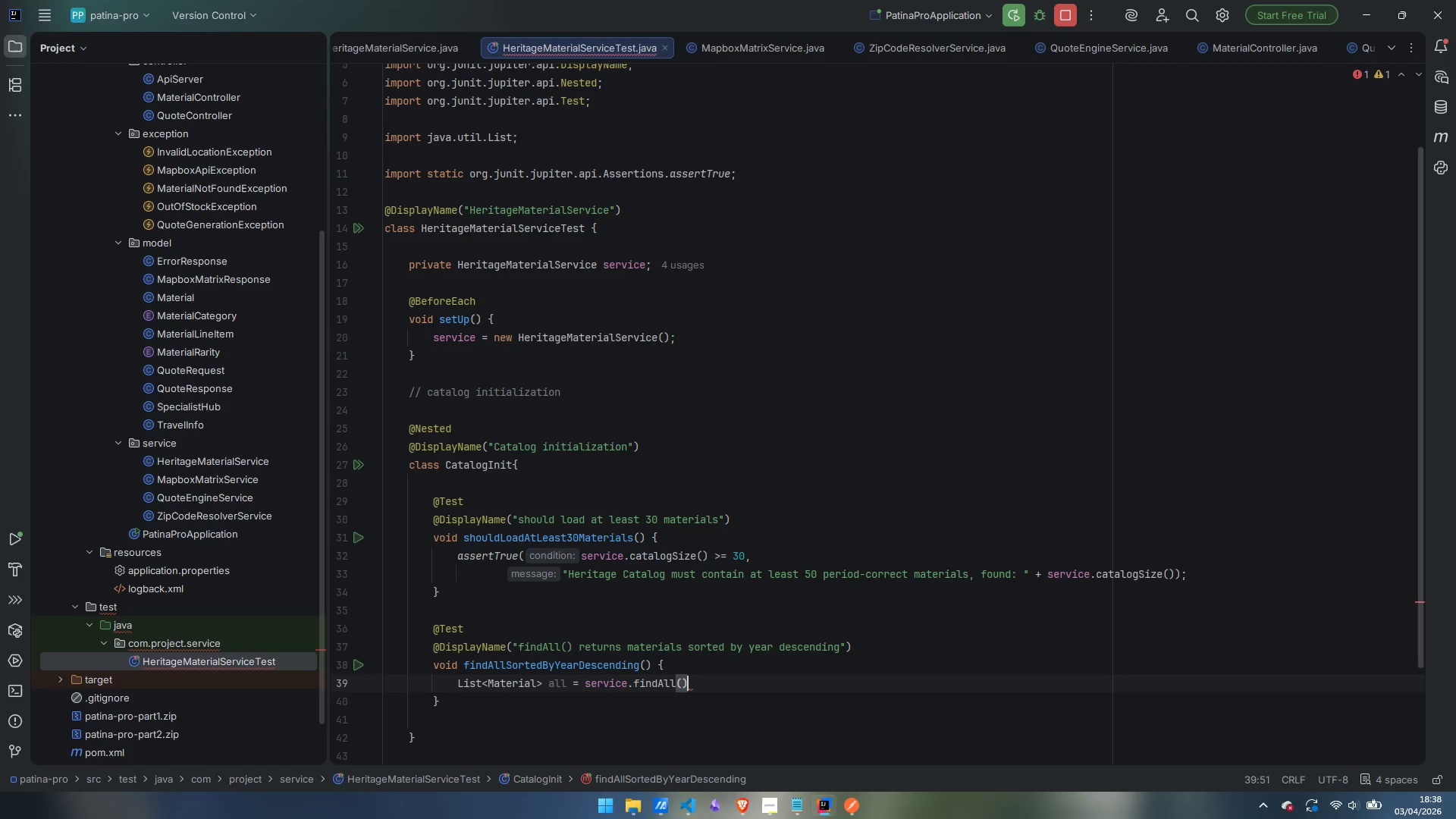 
key(Semicolon)
 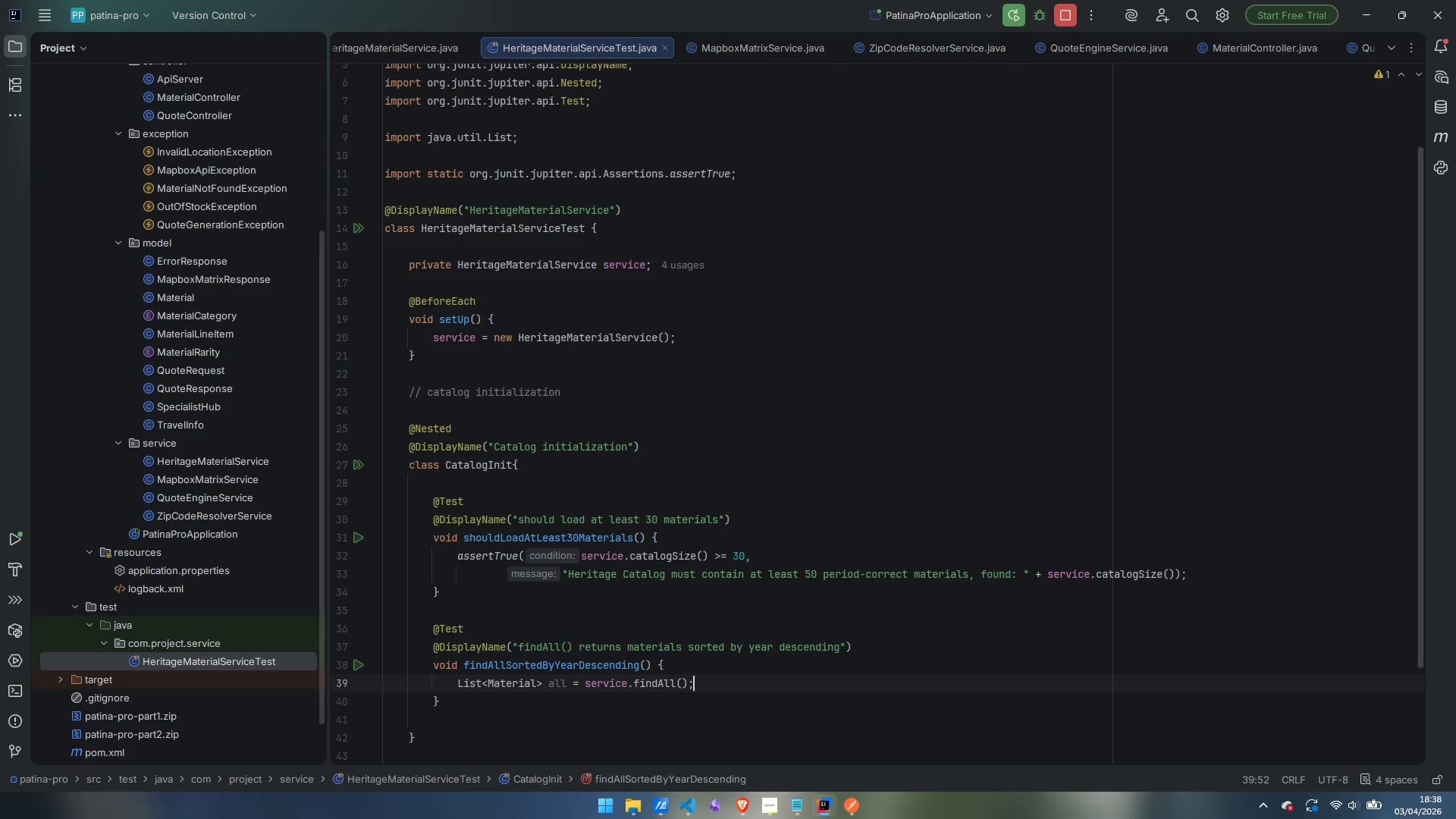 
key(Enter)
 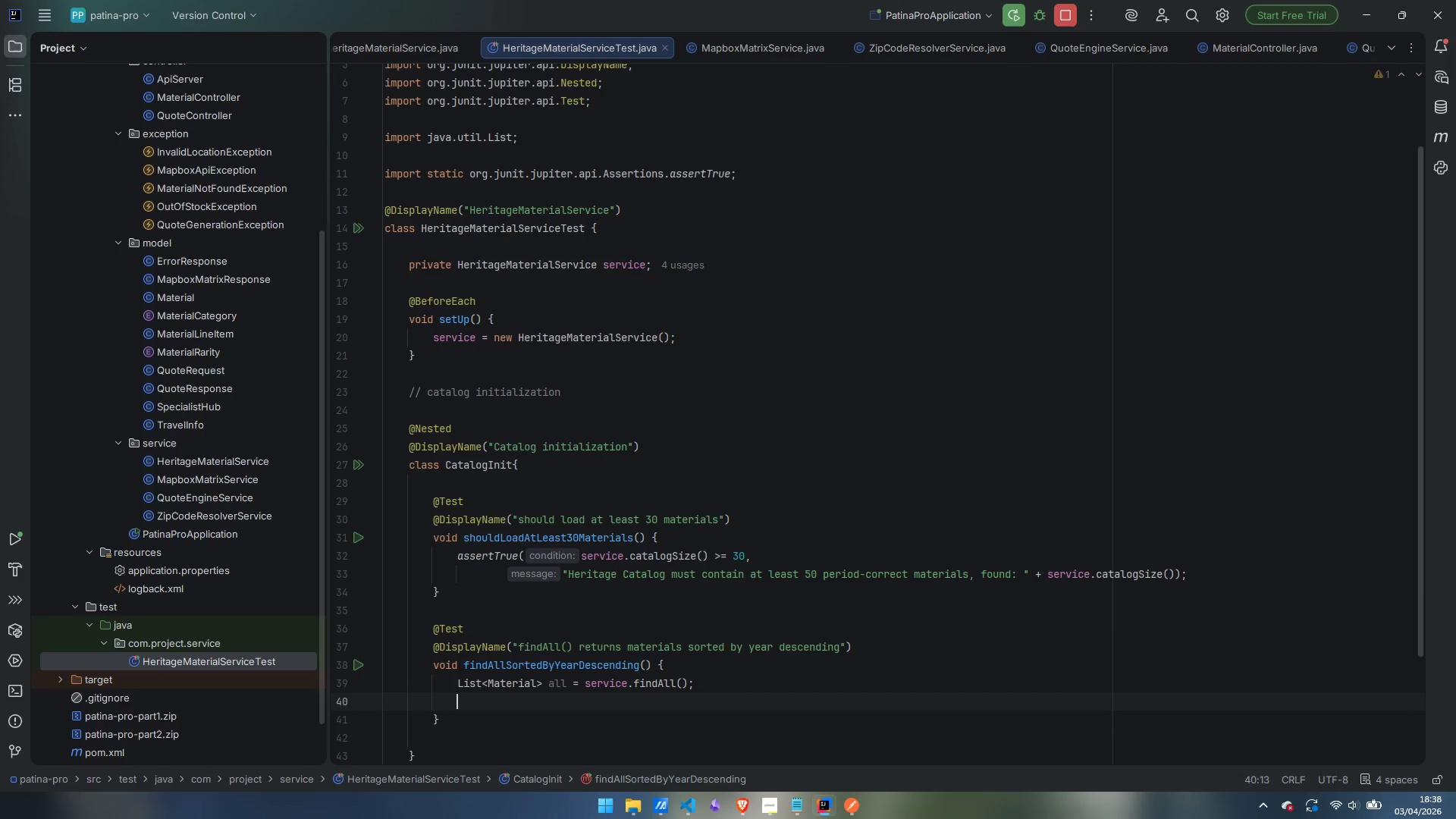 
type(assertFalse)
 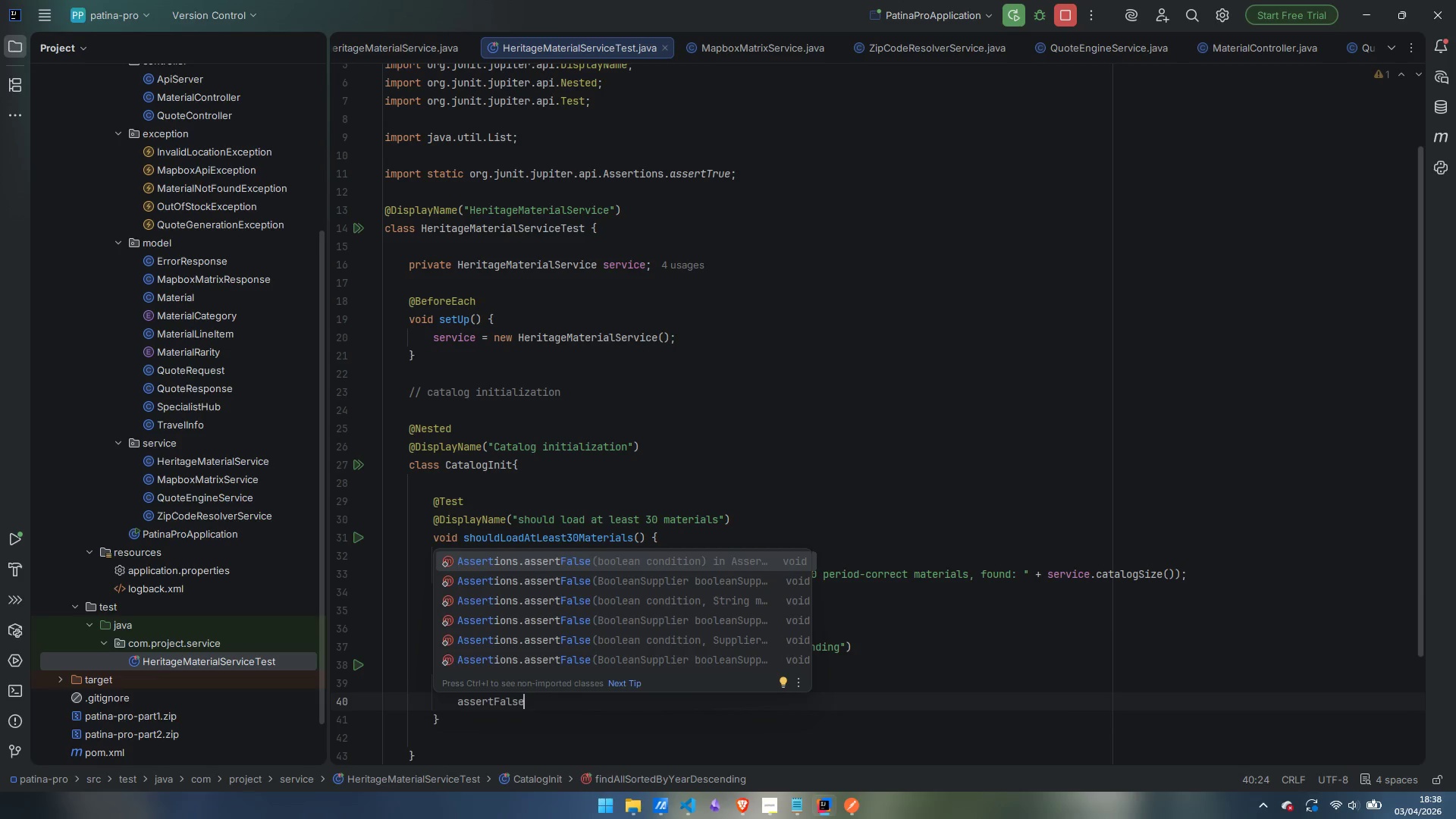 
key(ArrowDown)
 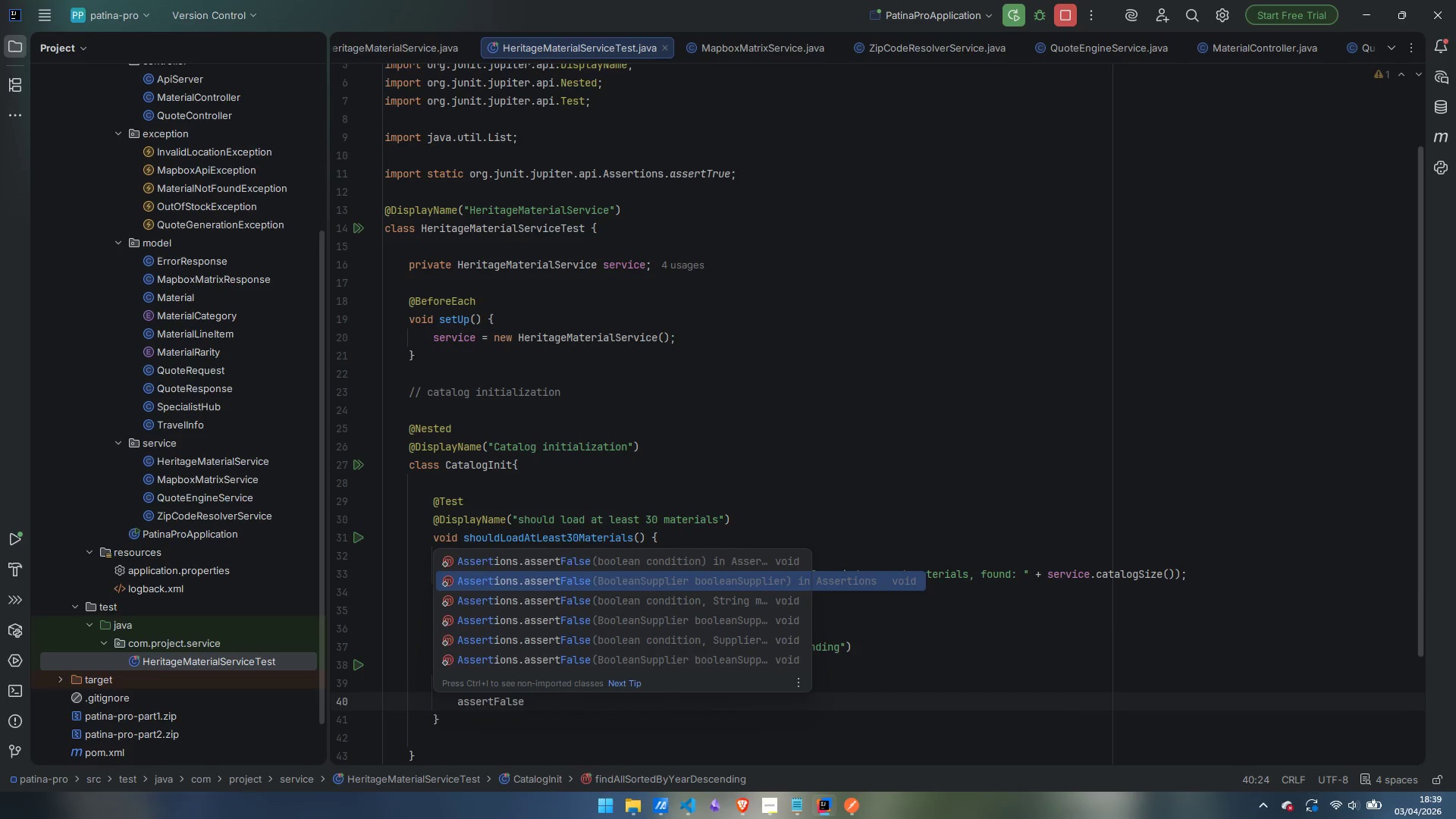 
key(ArrowUp)
 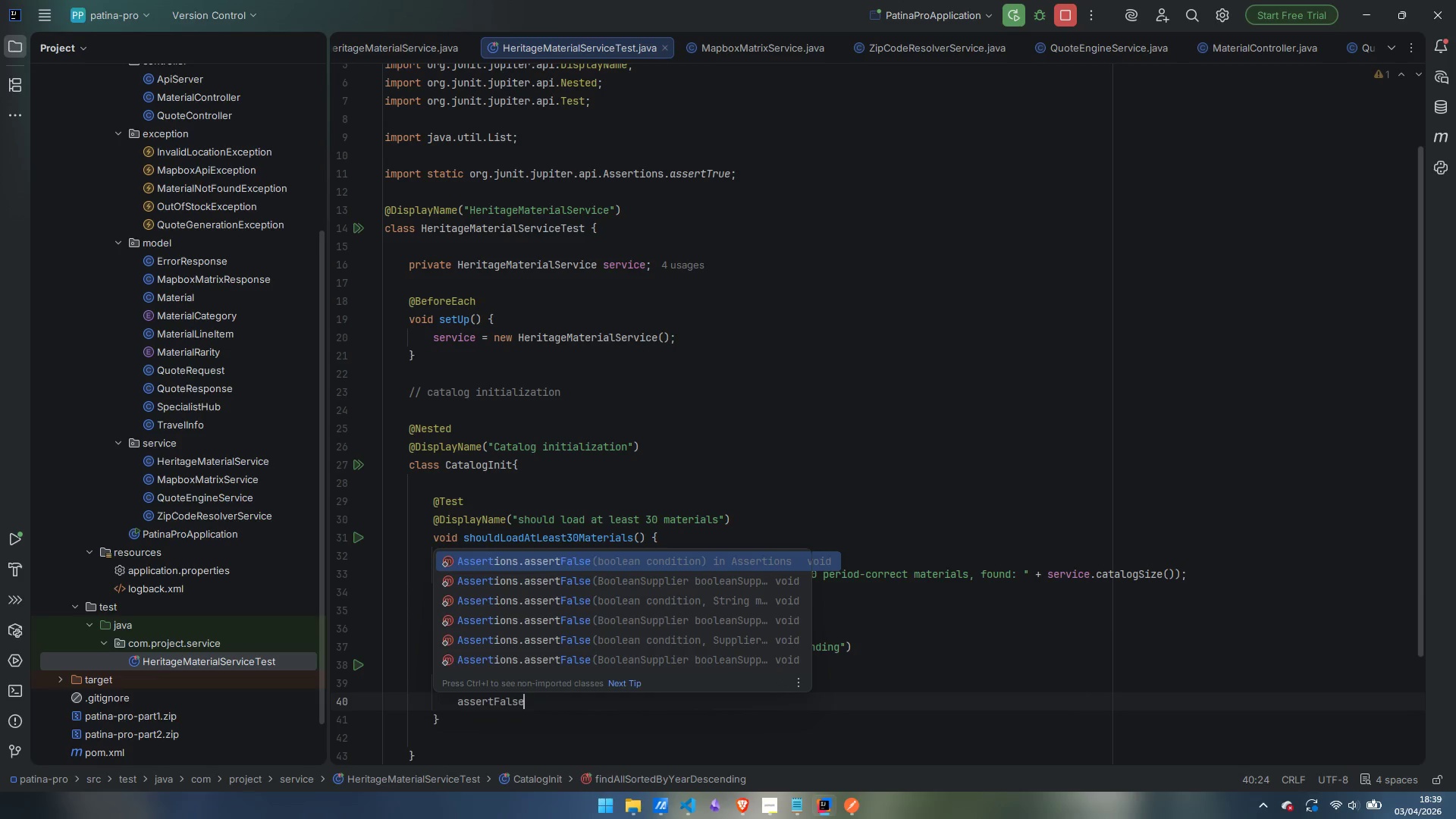 
key(Enter)
 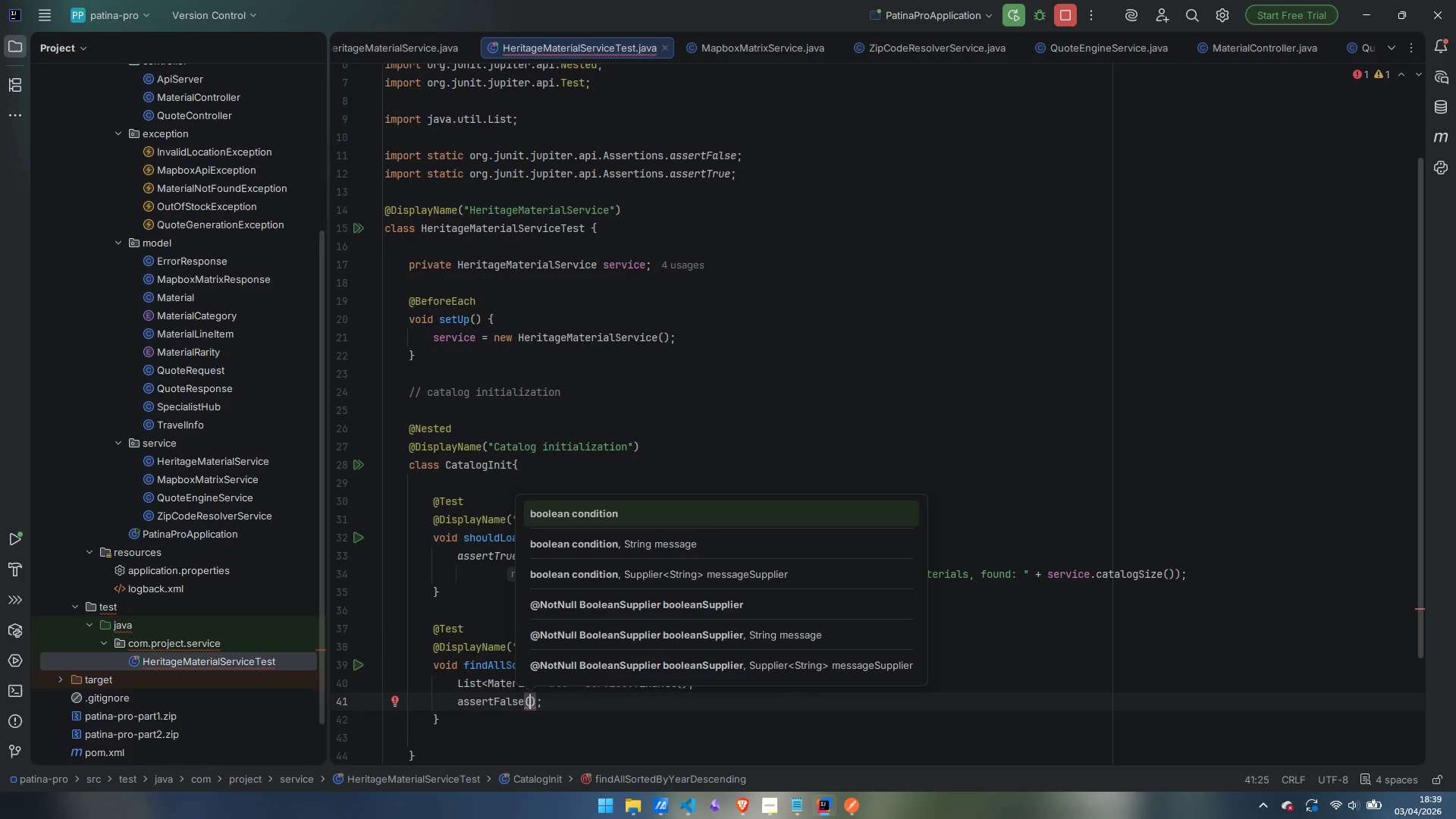 
wait(7.92)
 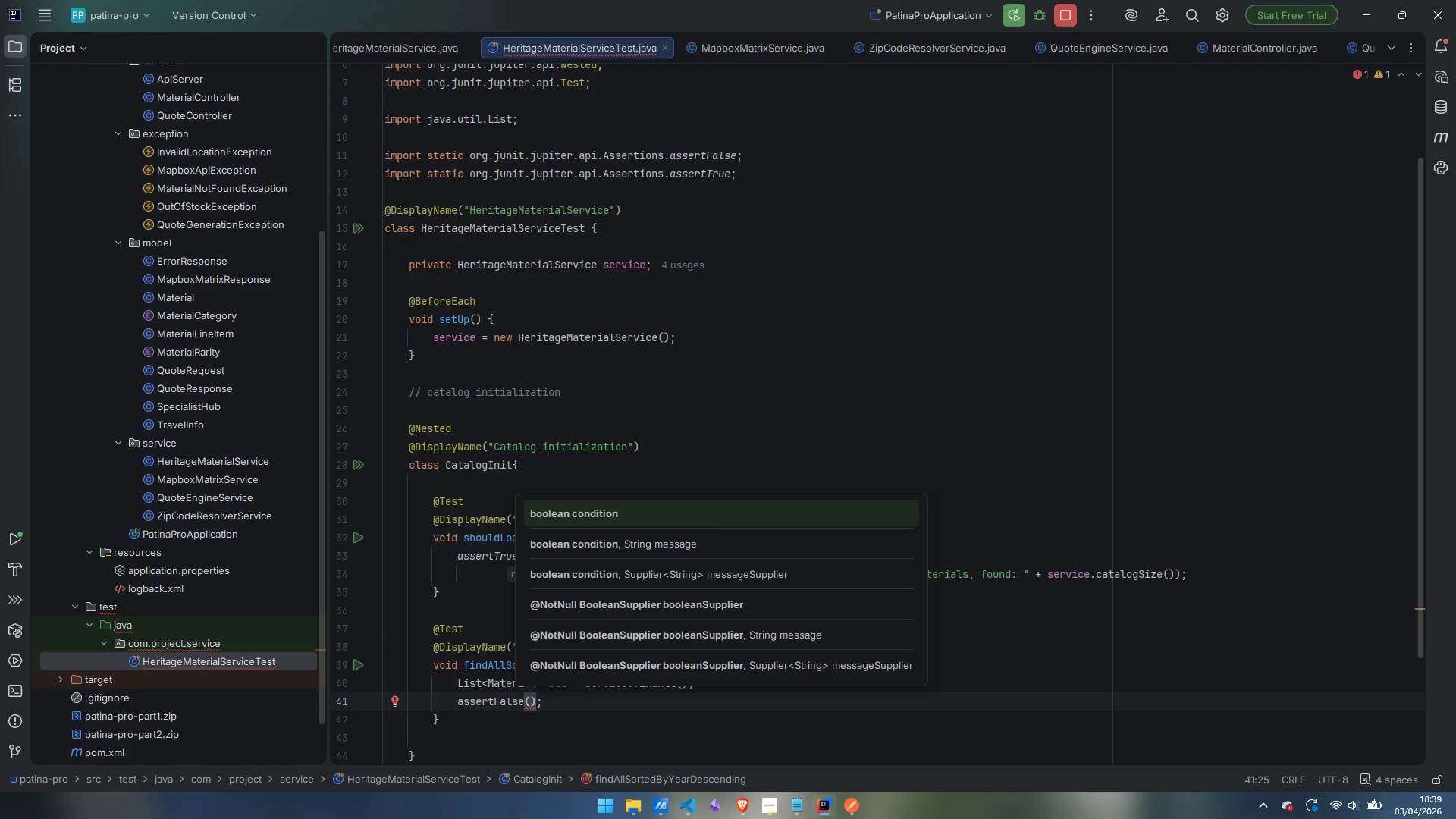 
type(all.isEm)
 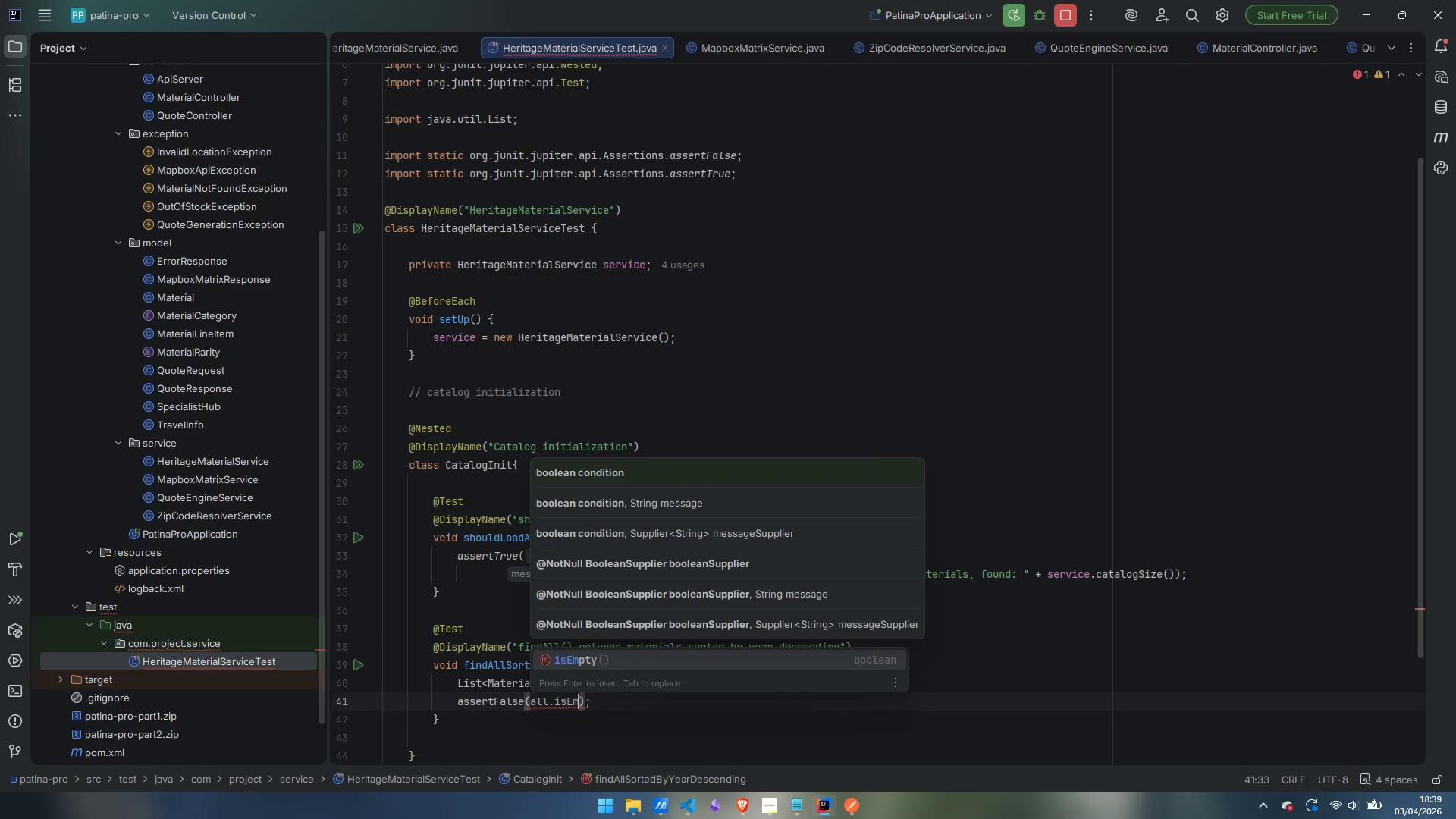 
key(Enter)
 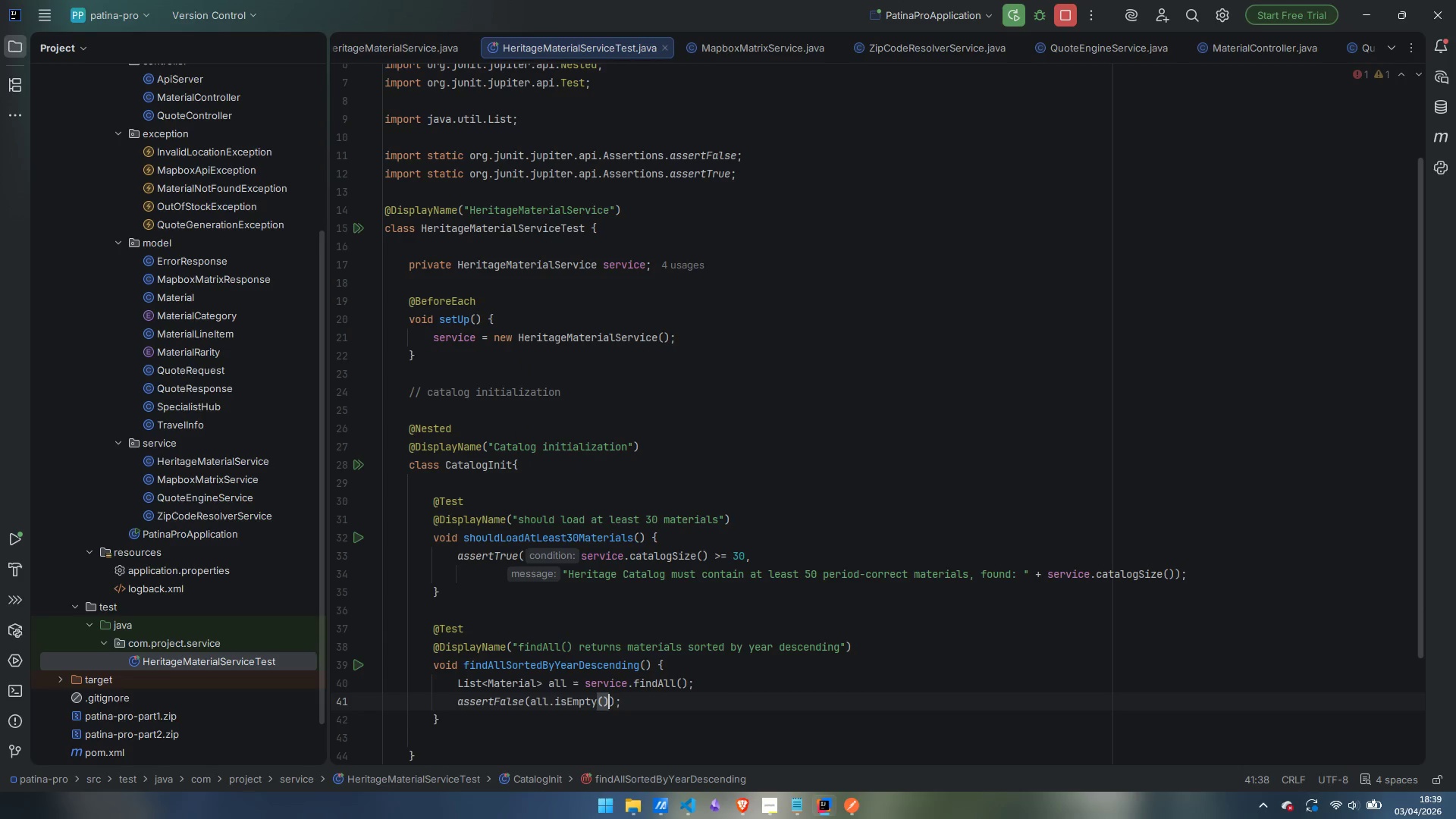 
key(ArrowRight)
 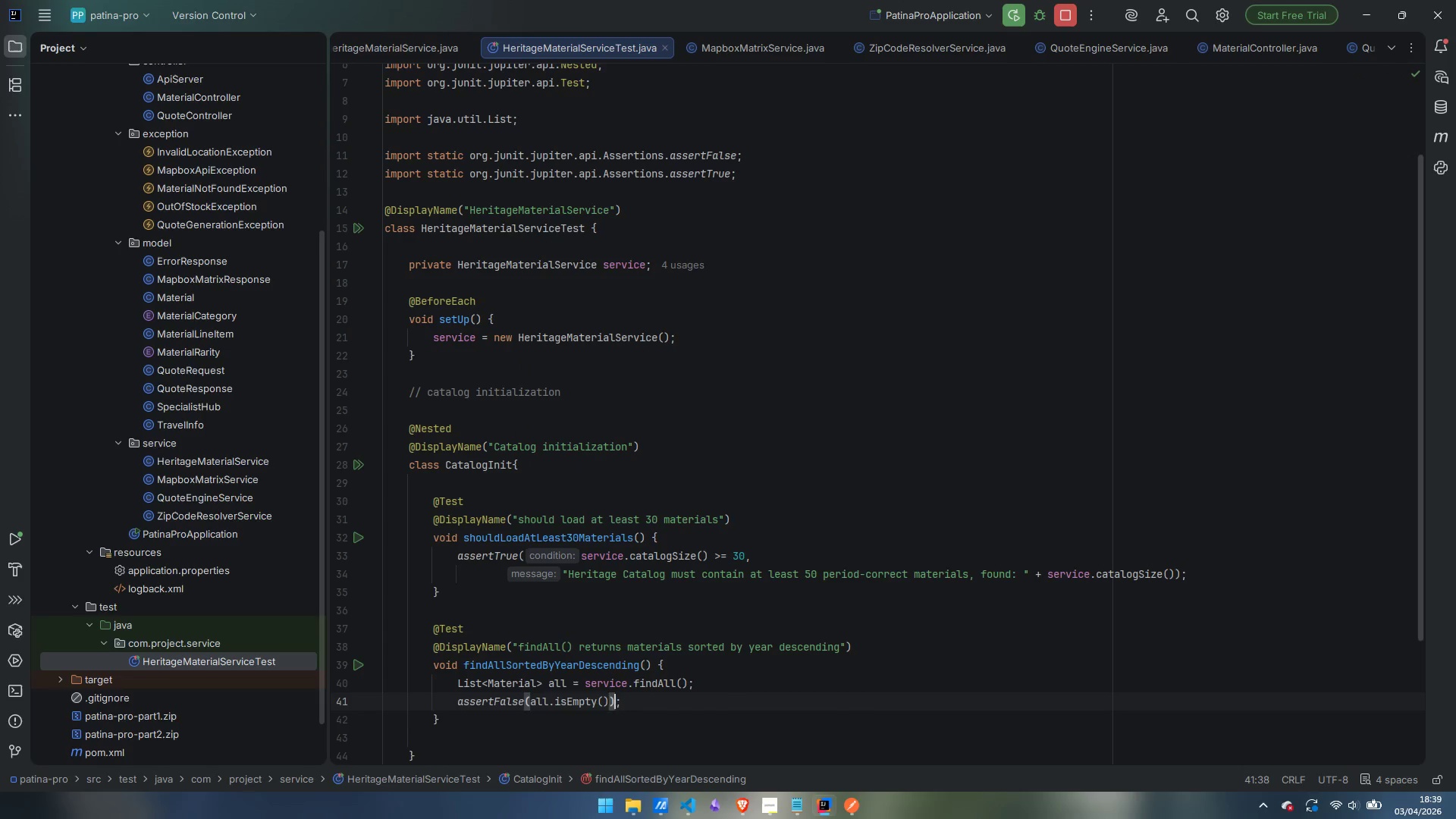 
key(ArrowRight)
 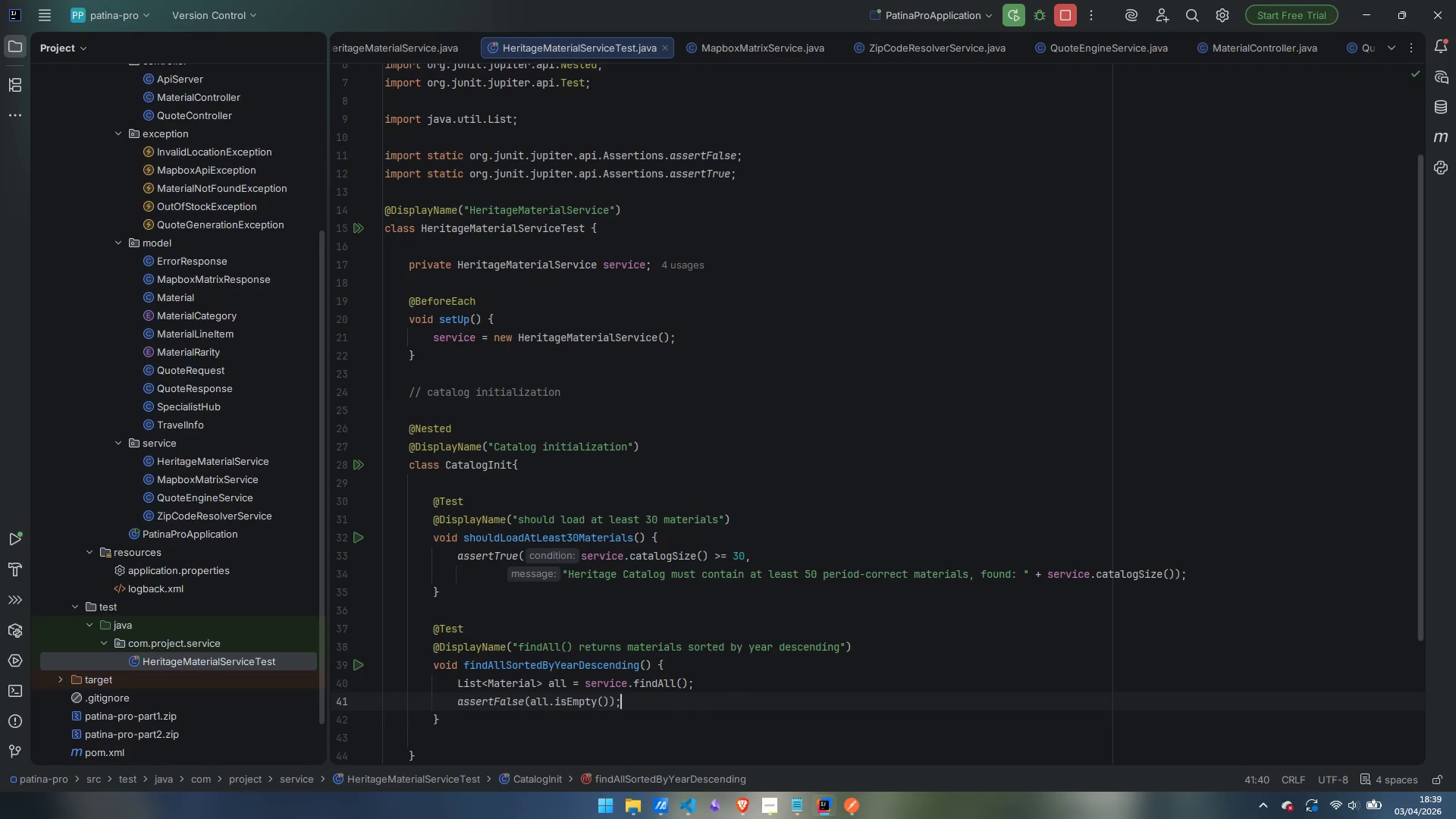 
key(Enter)
 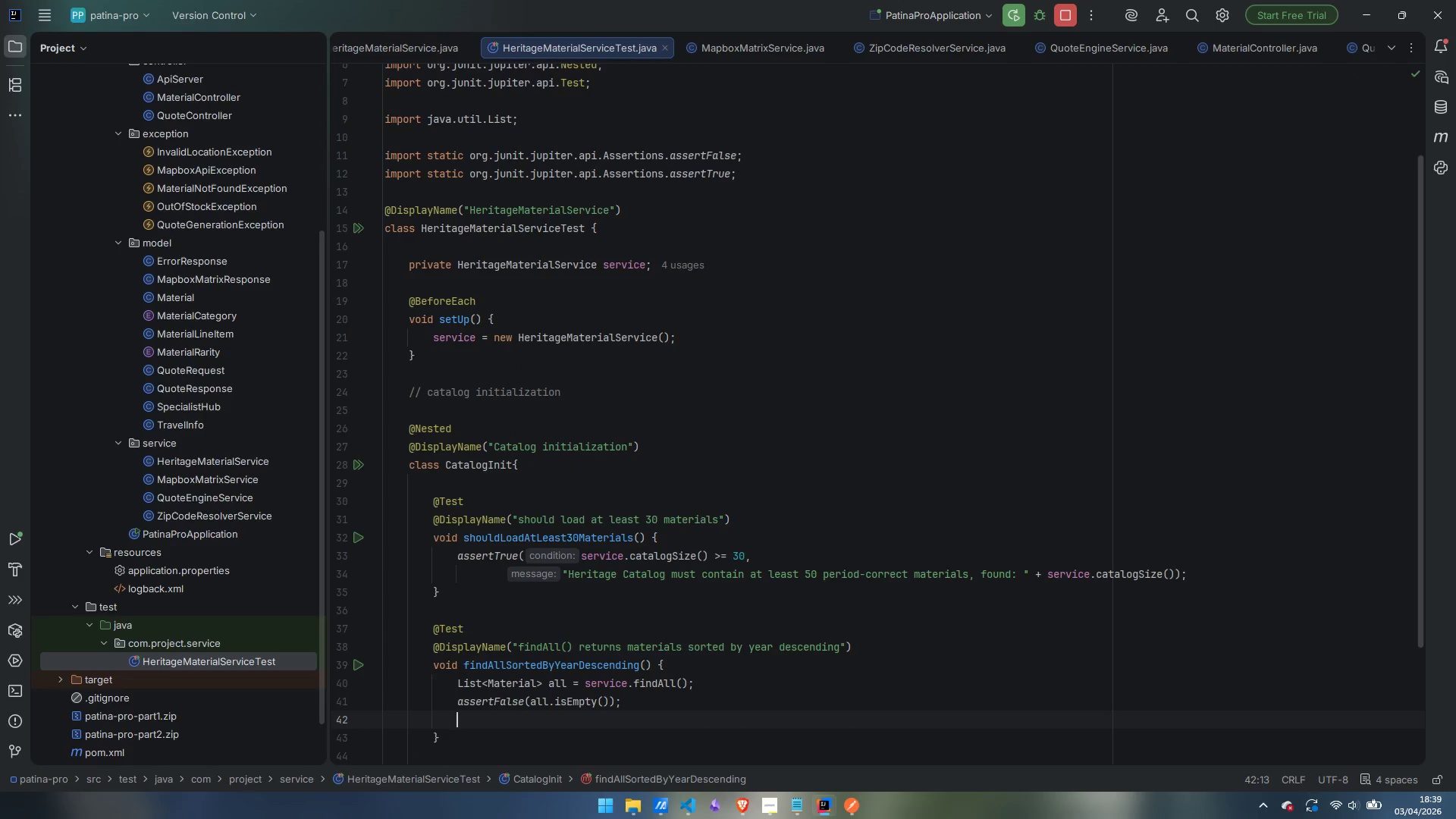 
type(for (int i - )
key(Backspace)
key(Backspace)
type(= 0; i < all.size)
 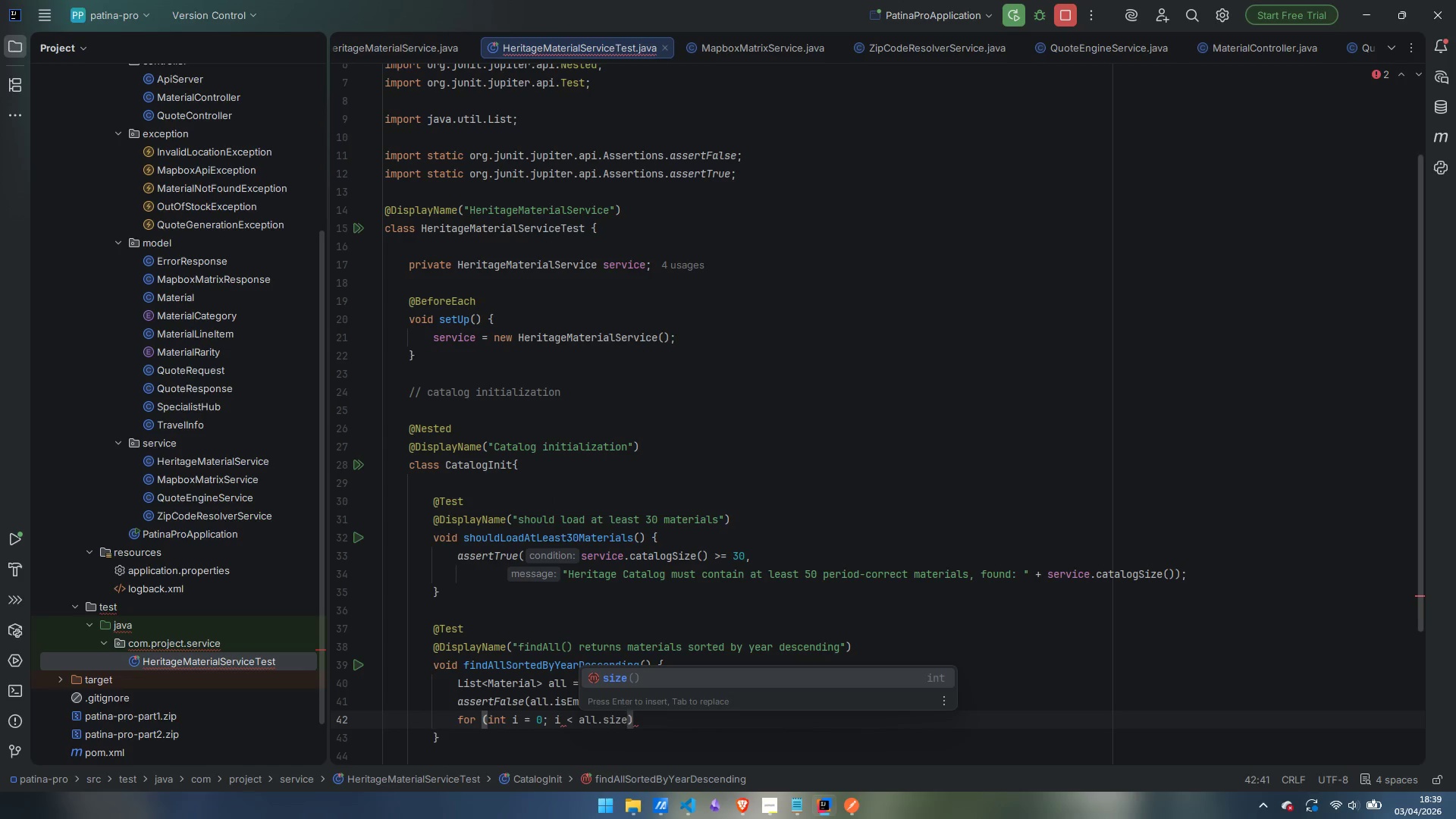 
key(Enter)
 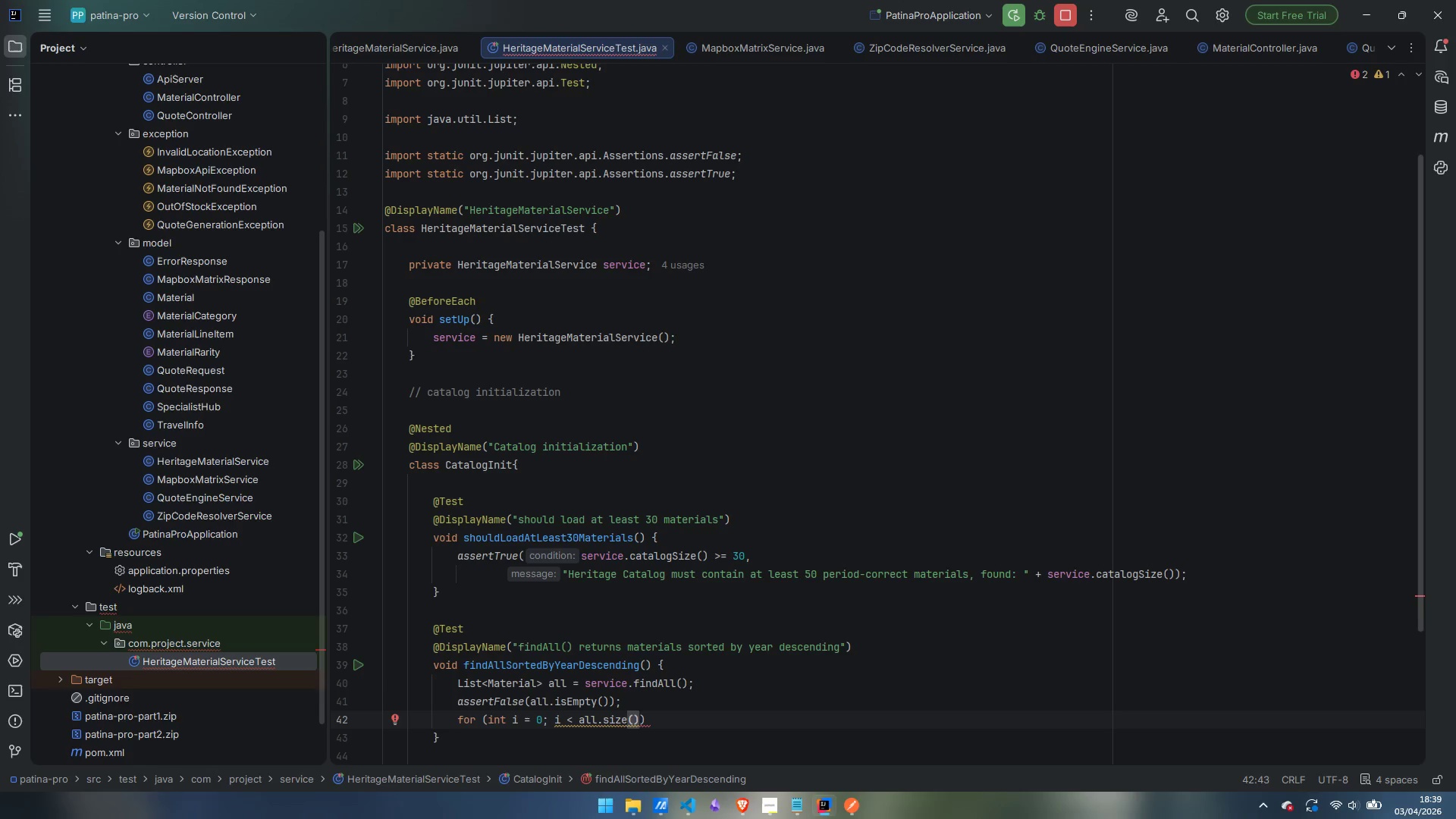 
key(Space)
 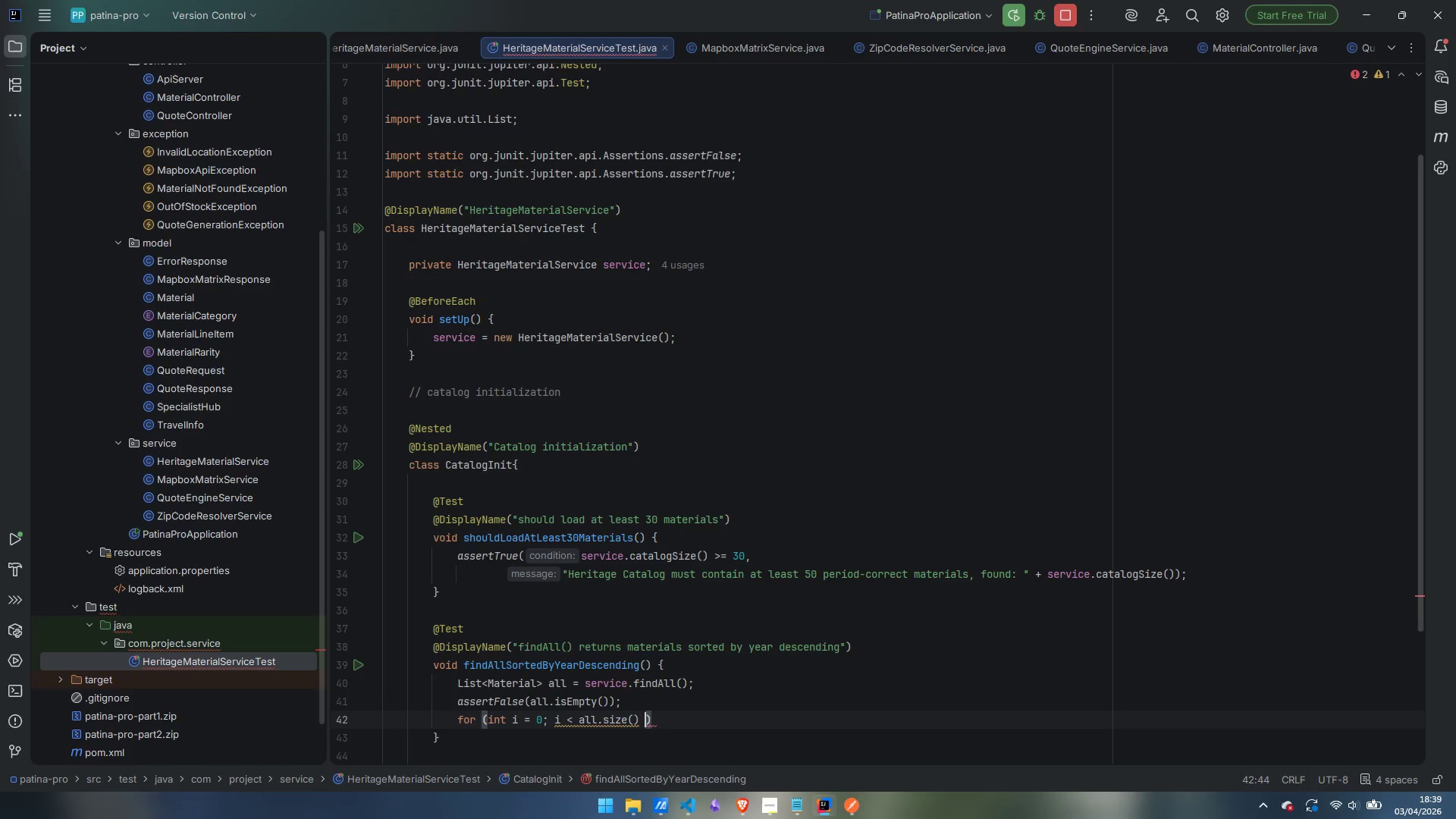 
key(Minus)
 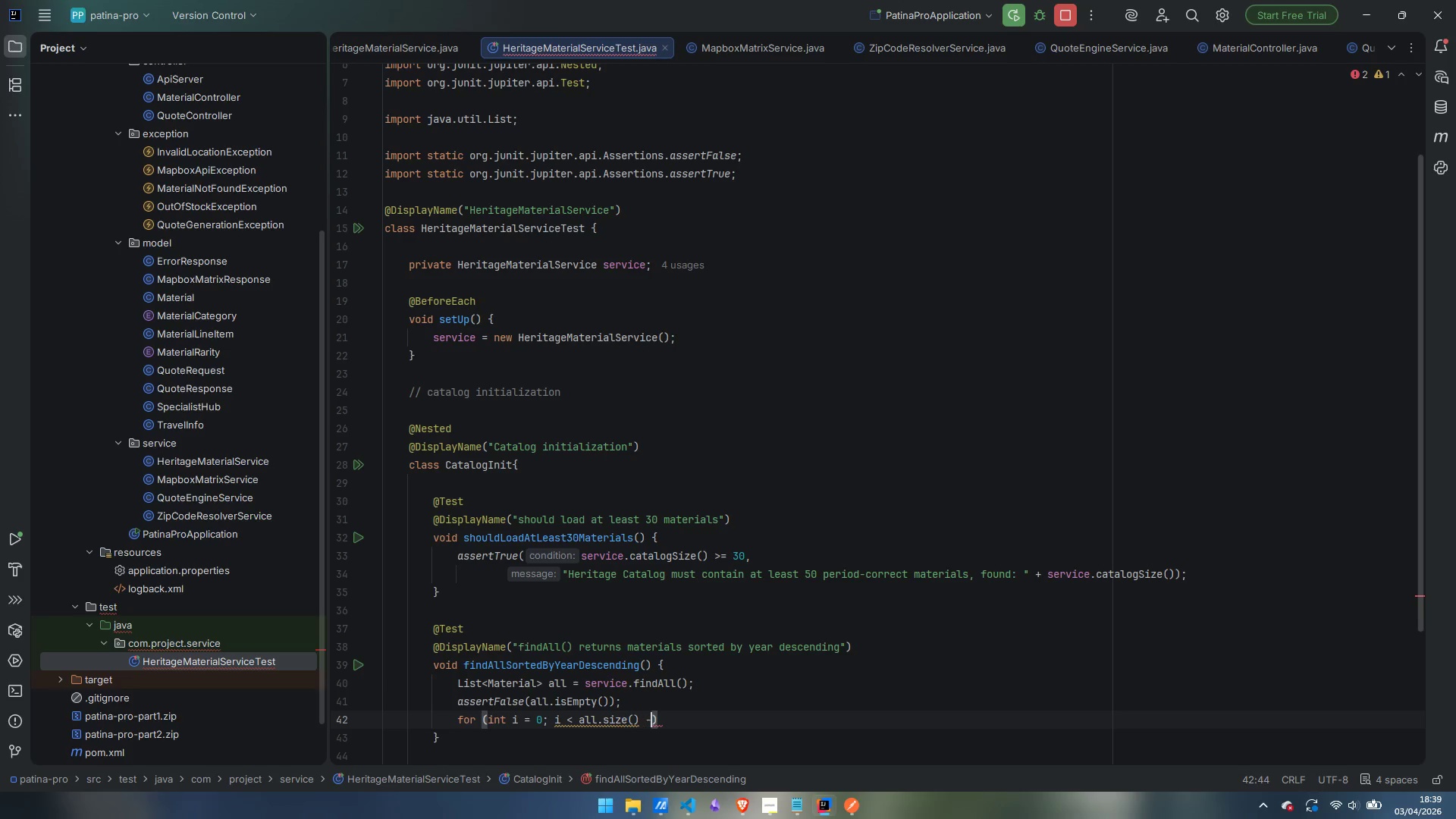 
key(Space)
 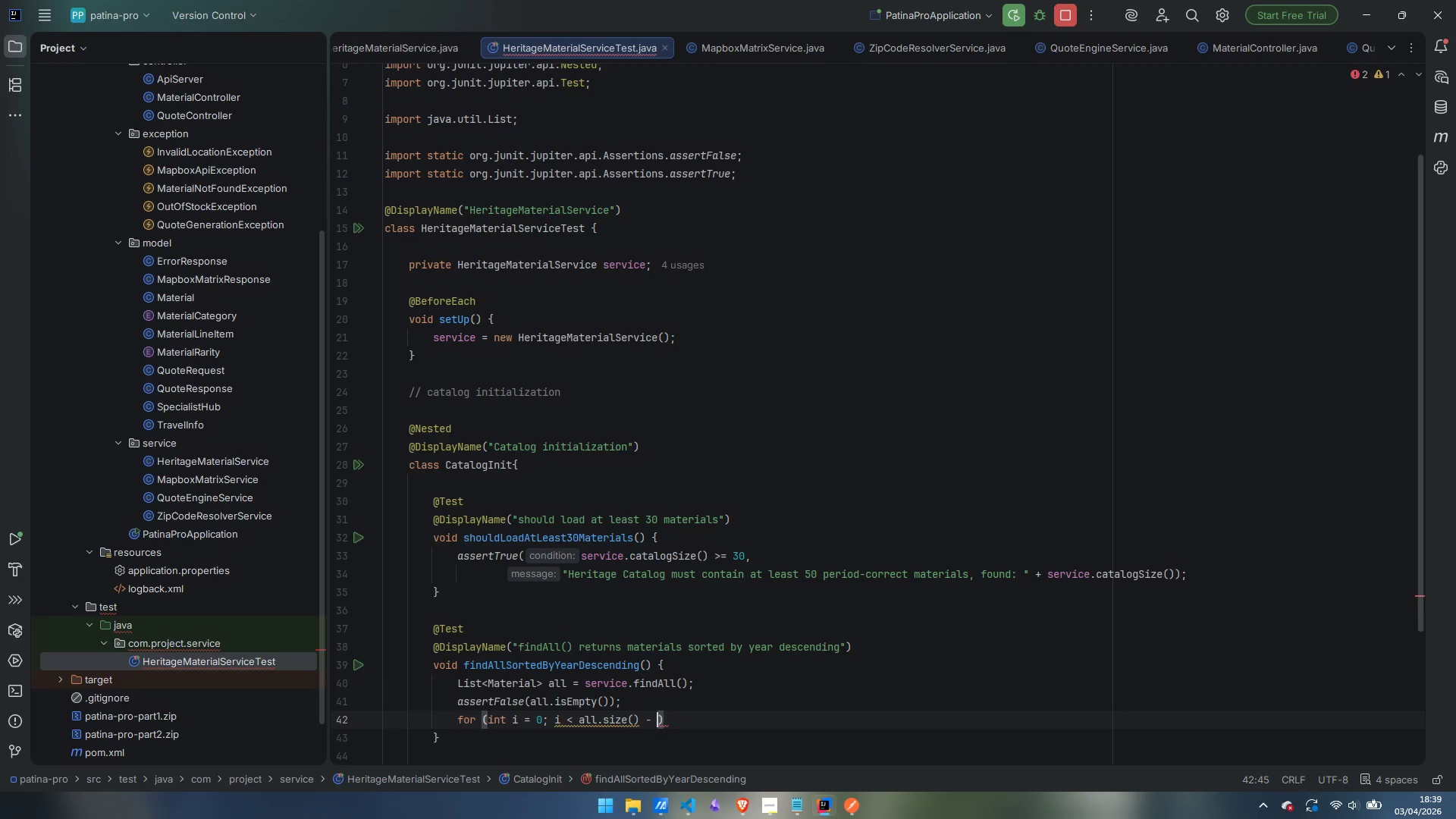 
key(1)
 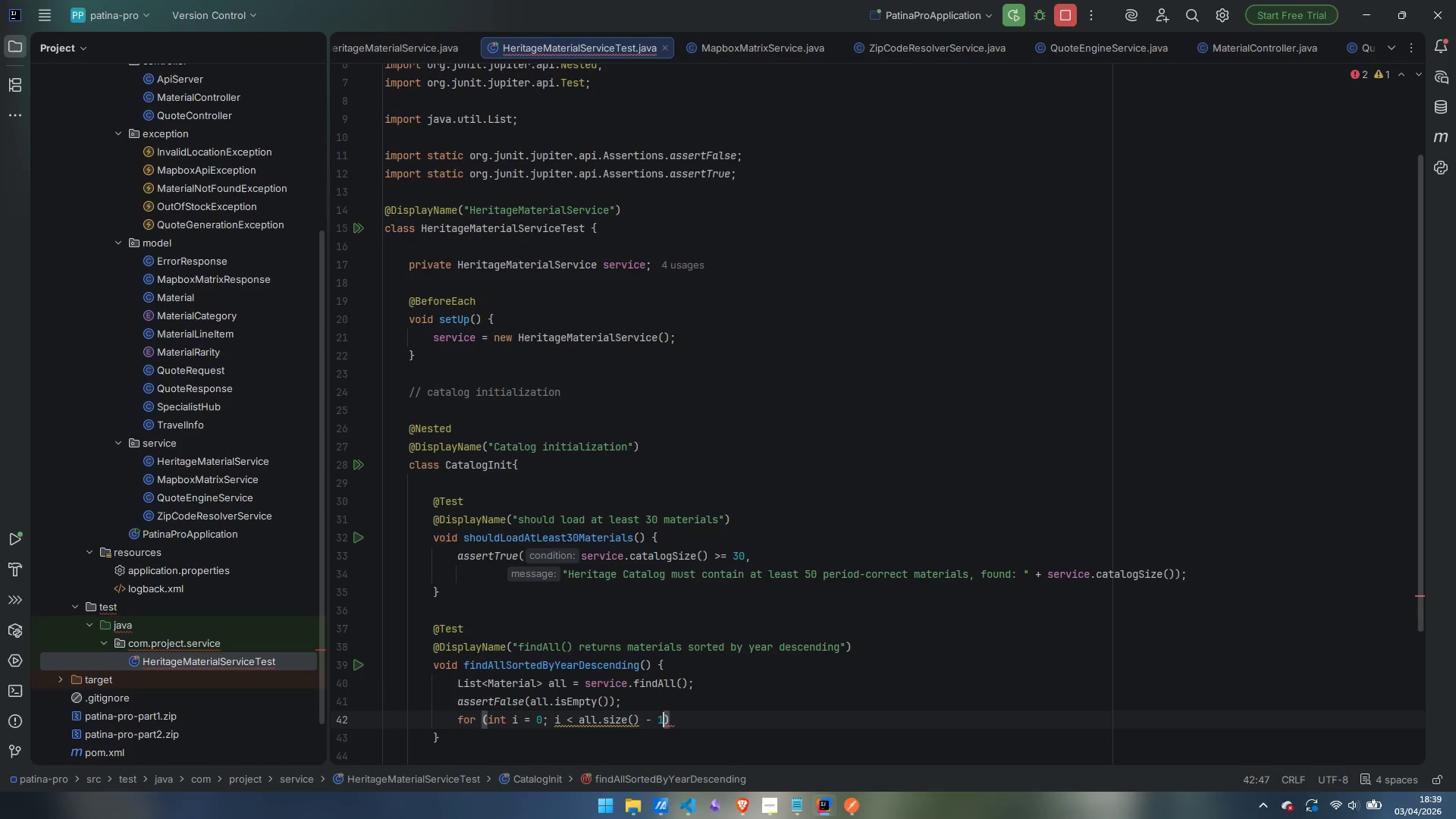 
key(Space)
 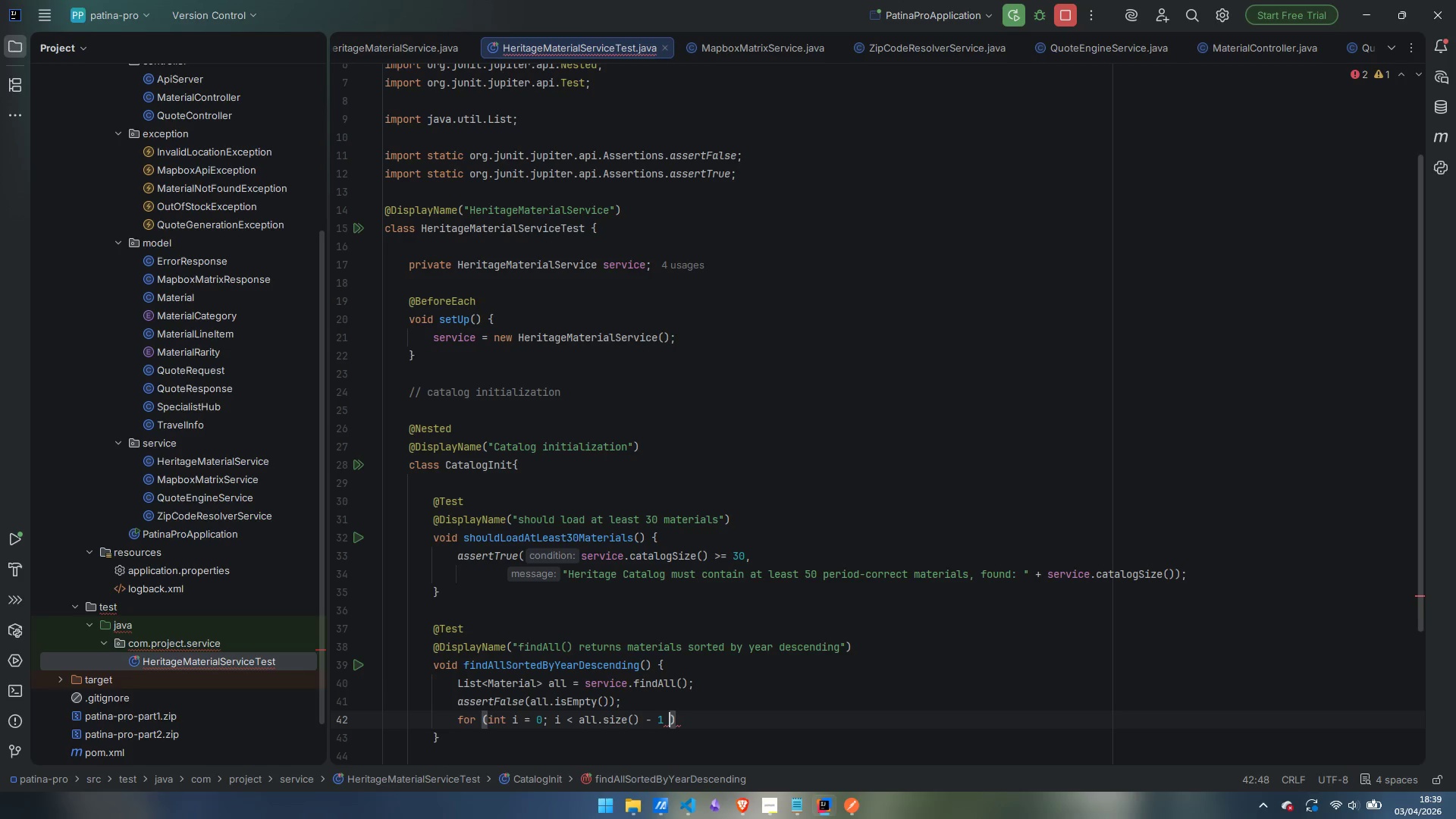 
key(Backspace)
 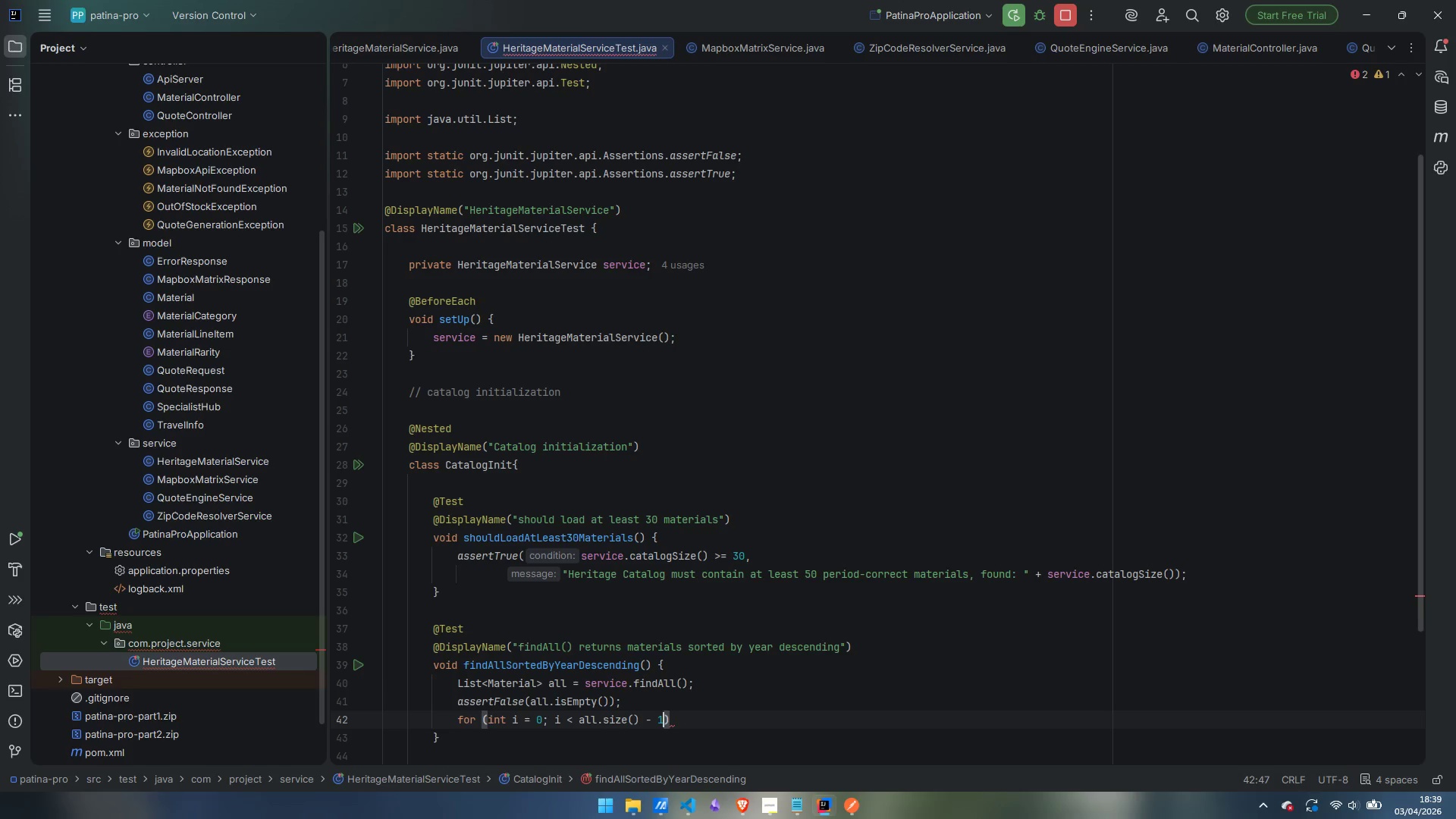 
key(Semicolon)
 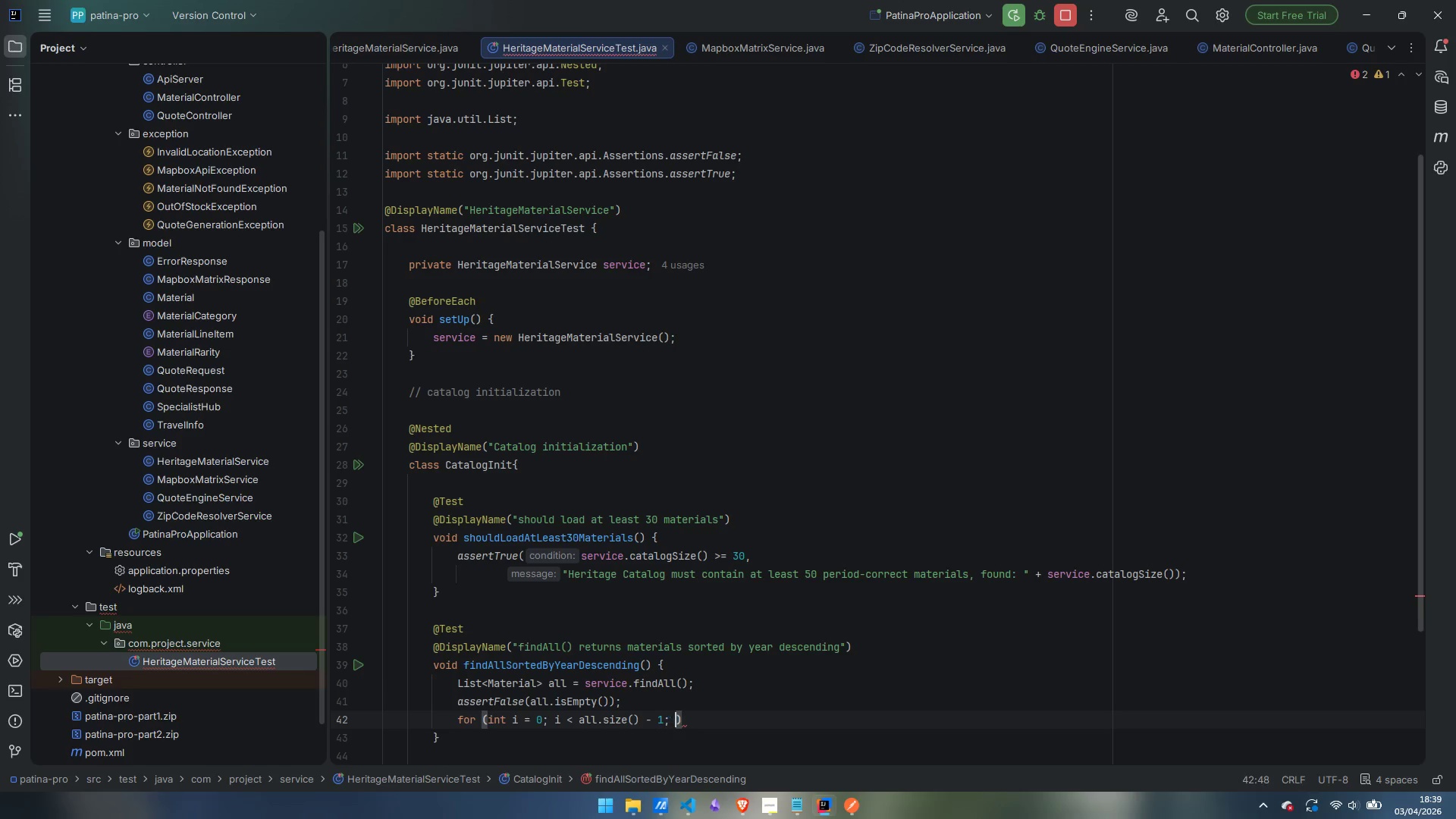 
key(Space)
 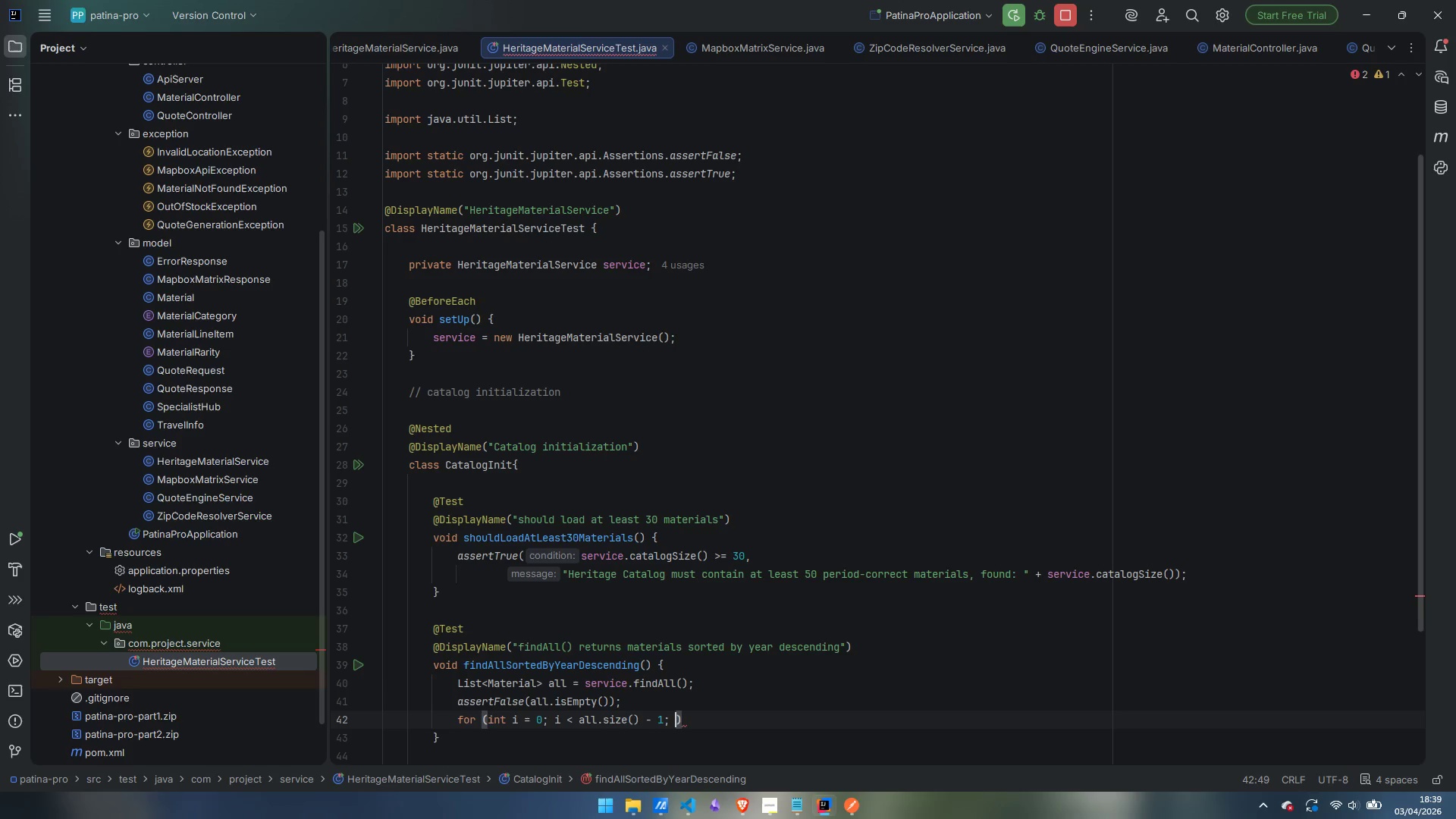 
key(I)
 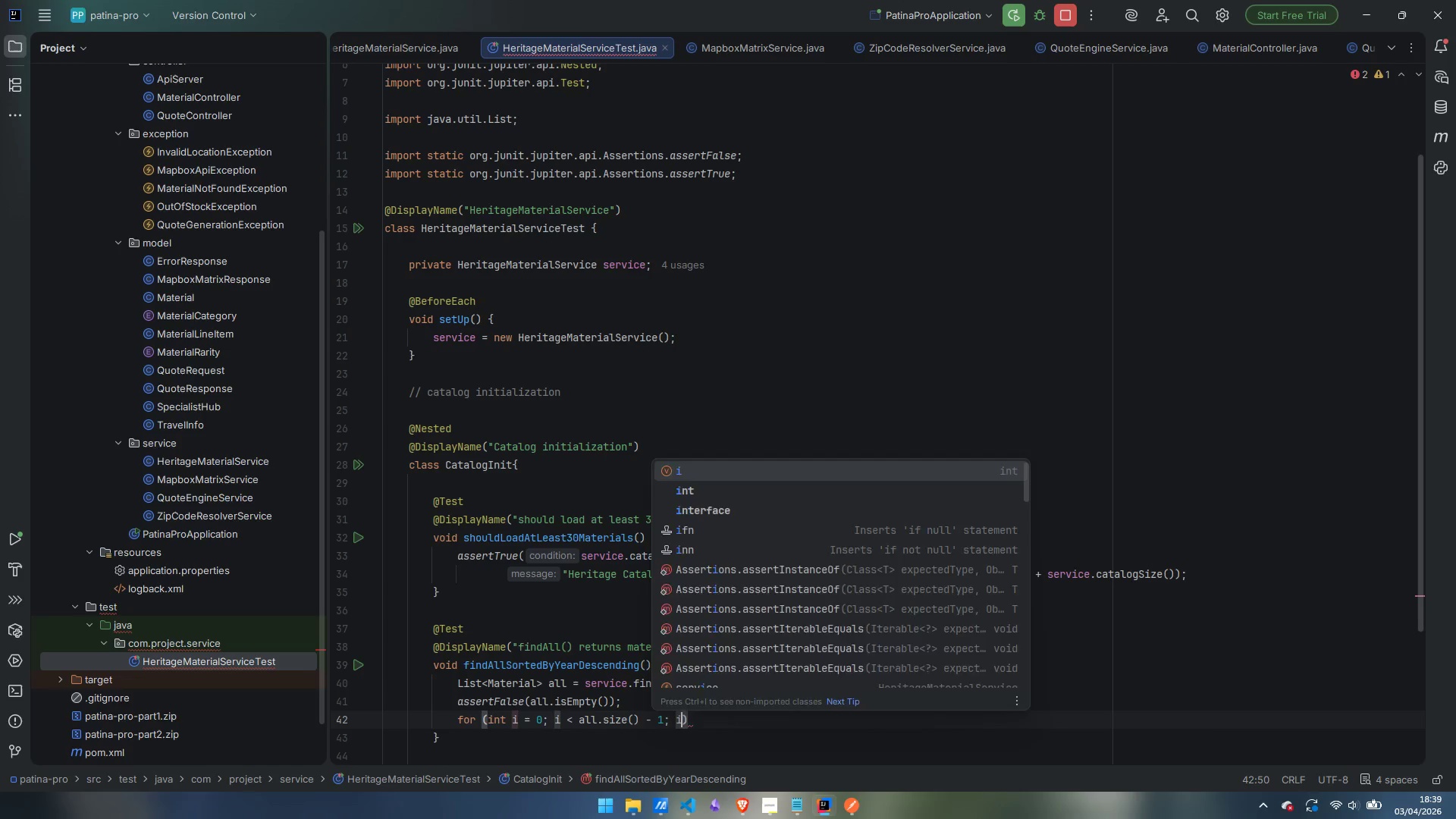 
key(Shift+Equal)
 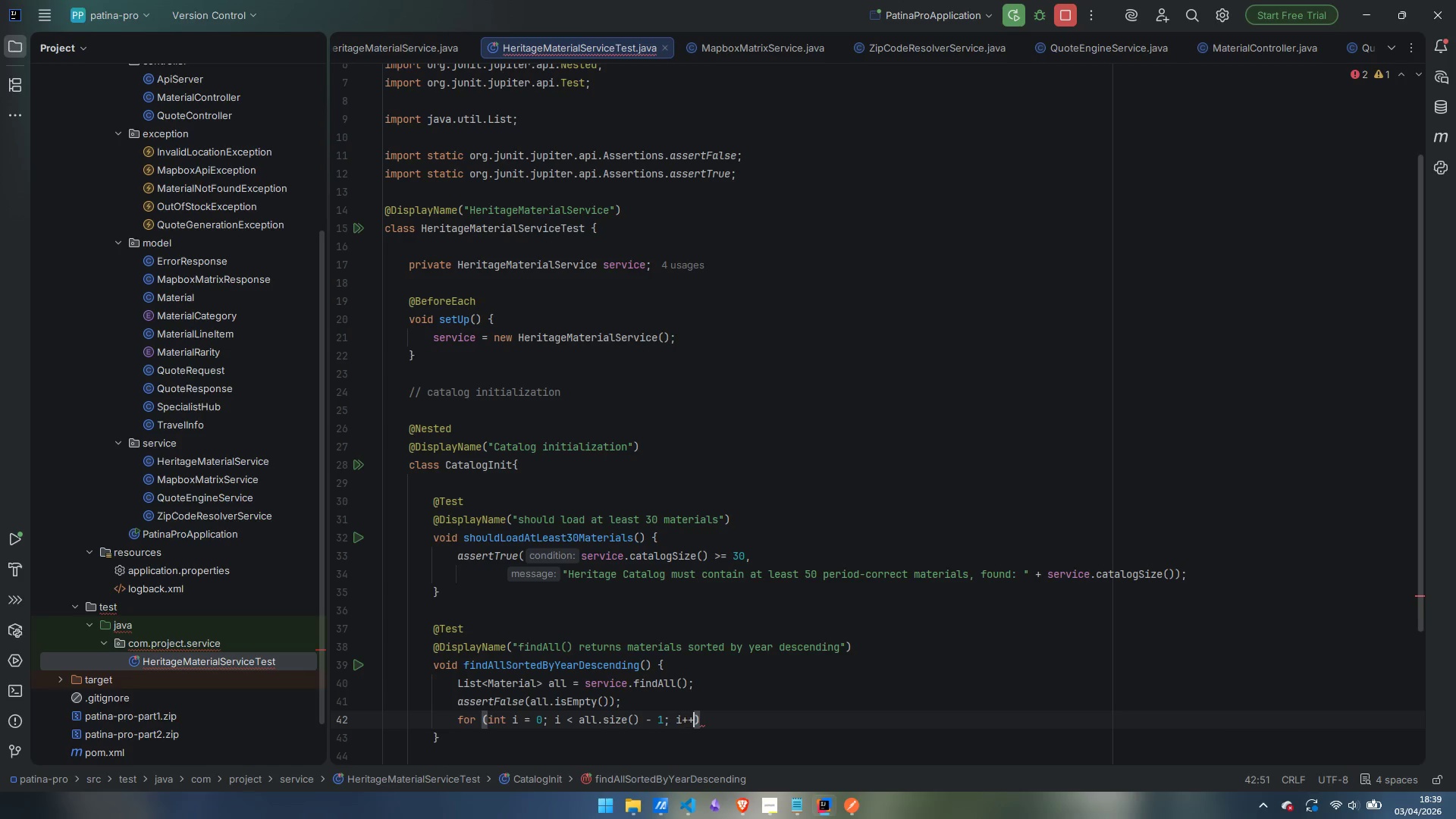 
key(Shift+Equal)
 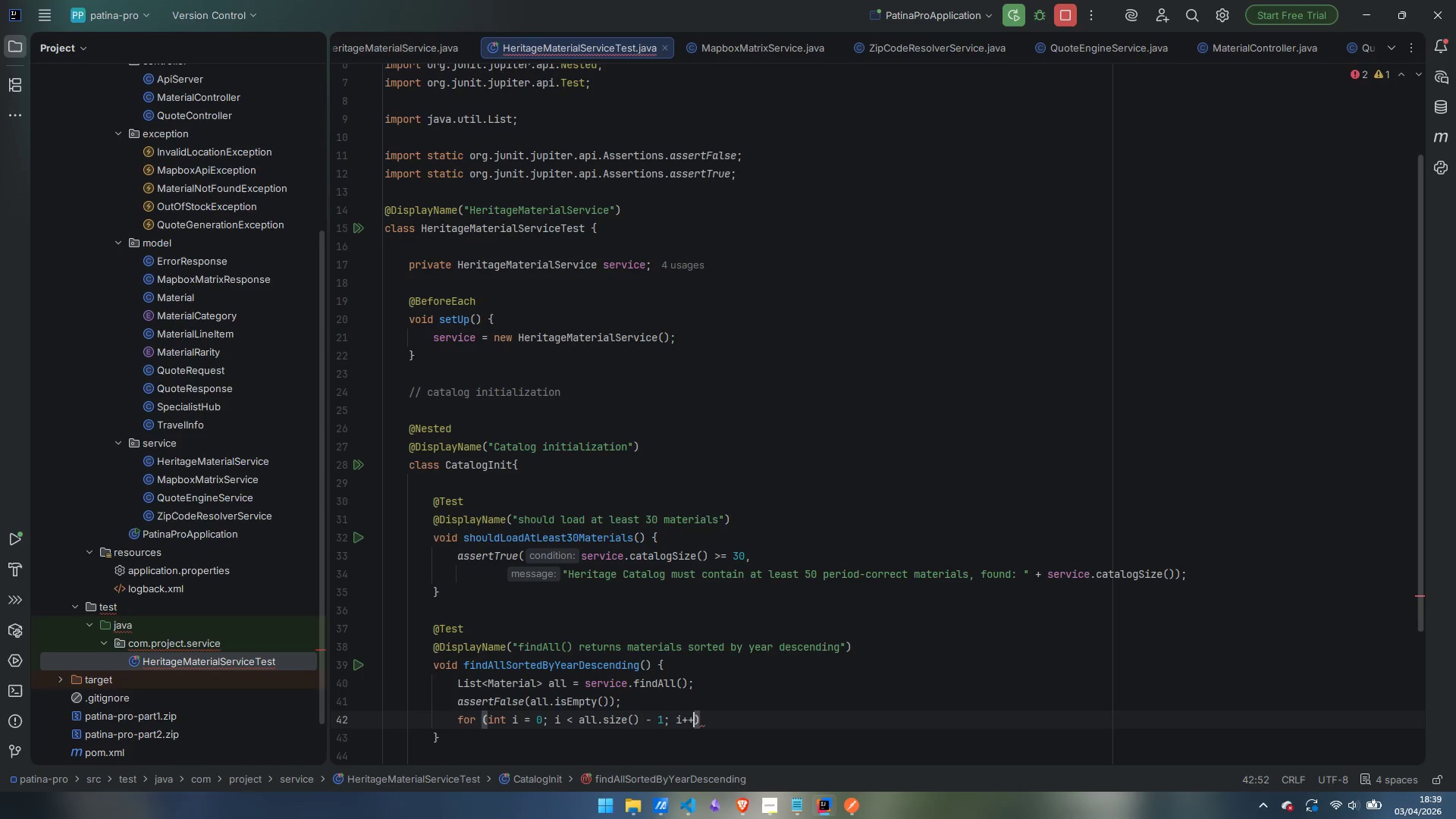 
key(Shift+ArrowRight)
 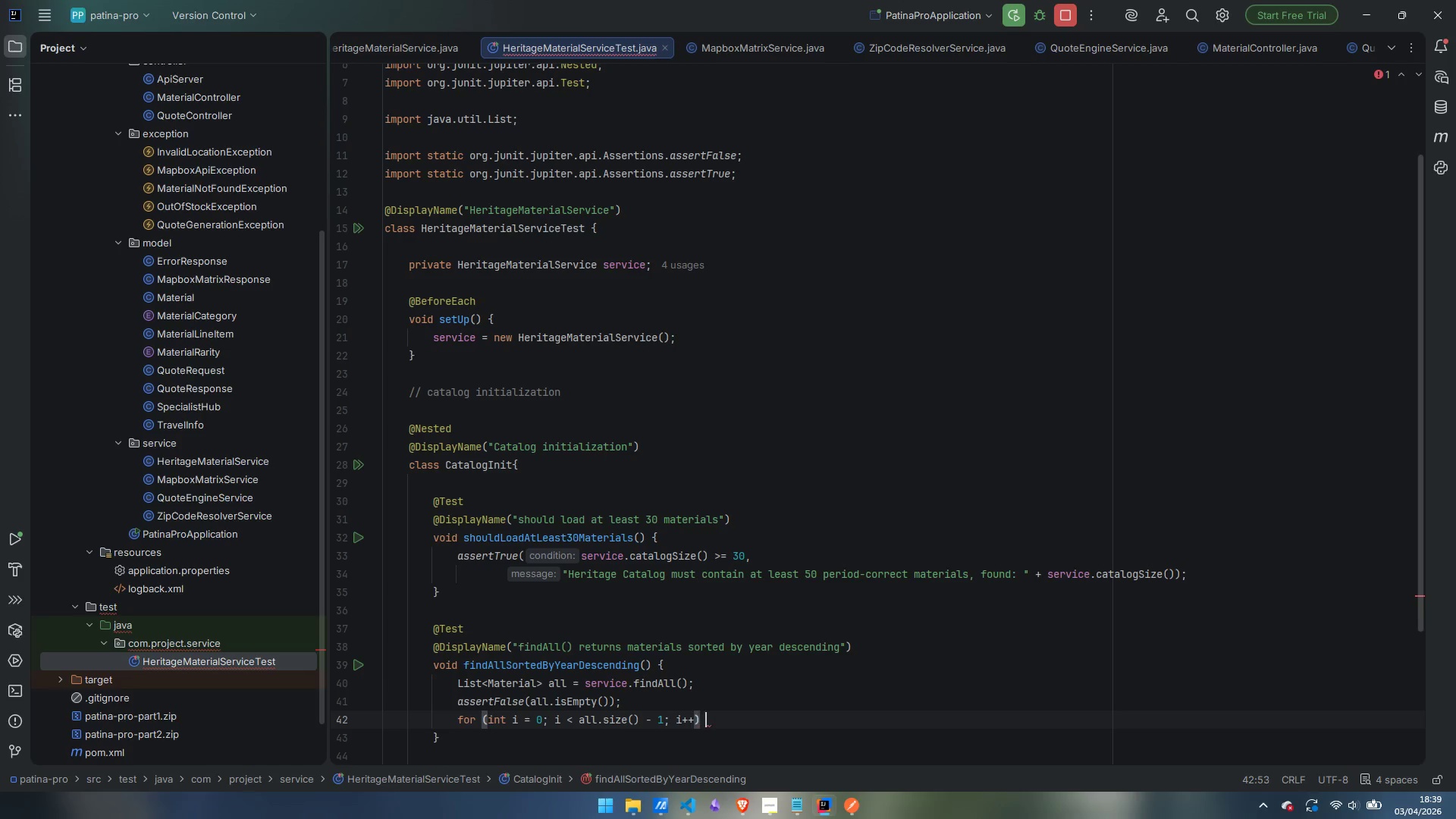 
key(Shift+Space)
 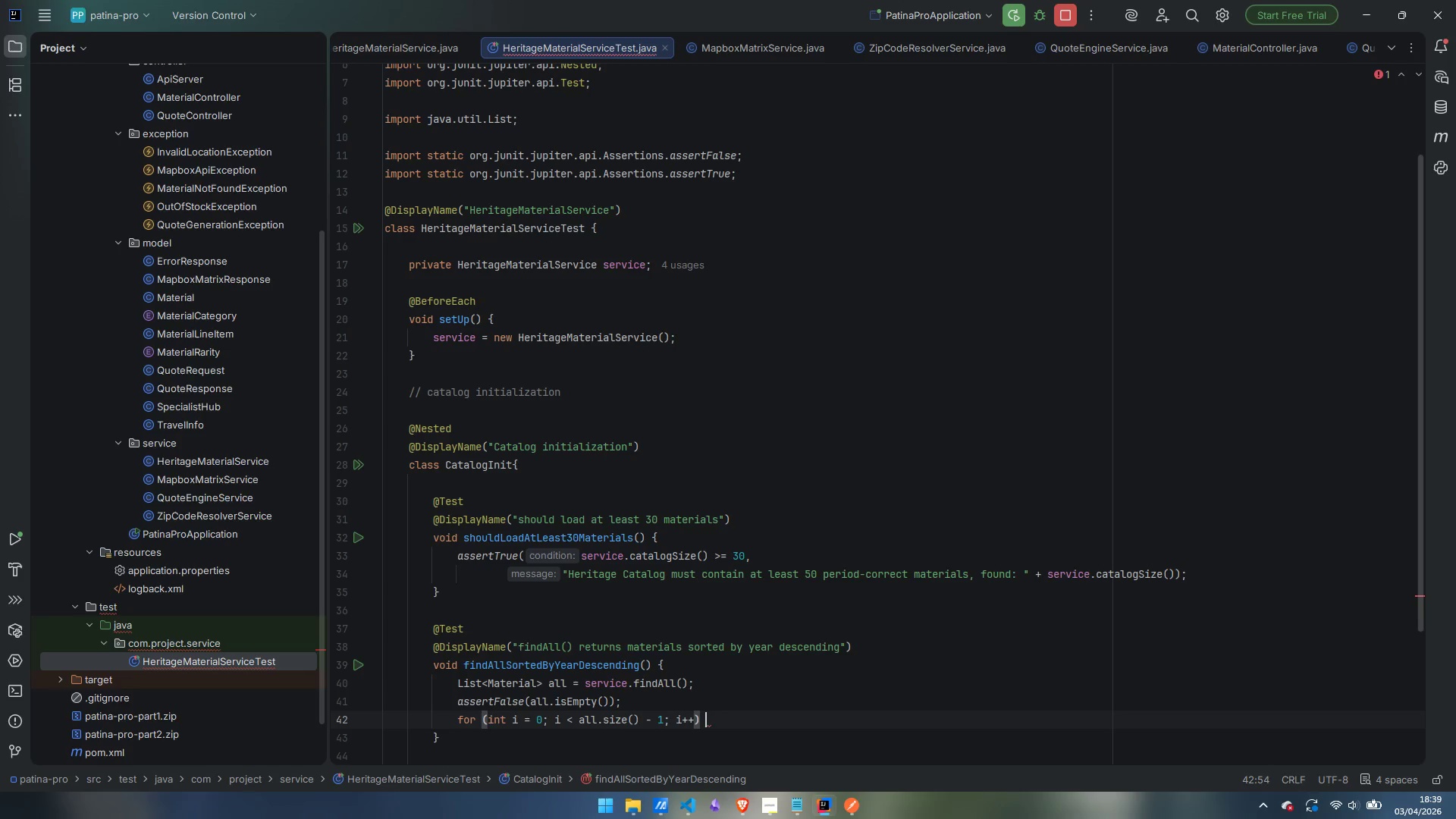 
key(Shift+ShiftLeft)
 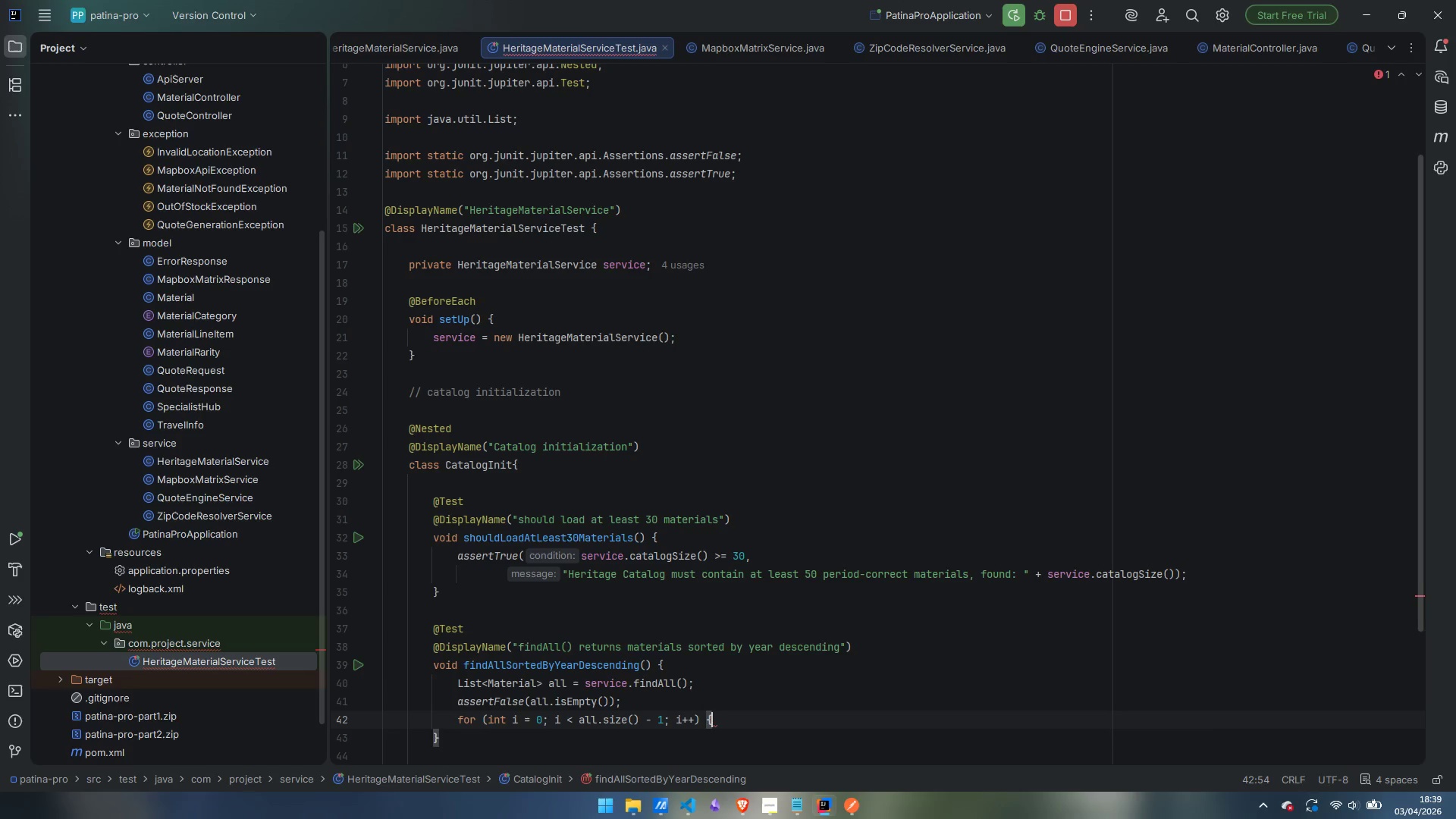 
key(Shift+BracketLeft)
 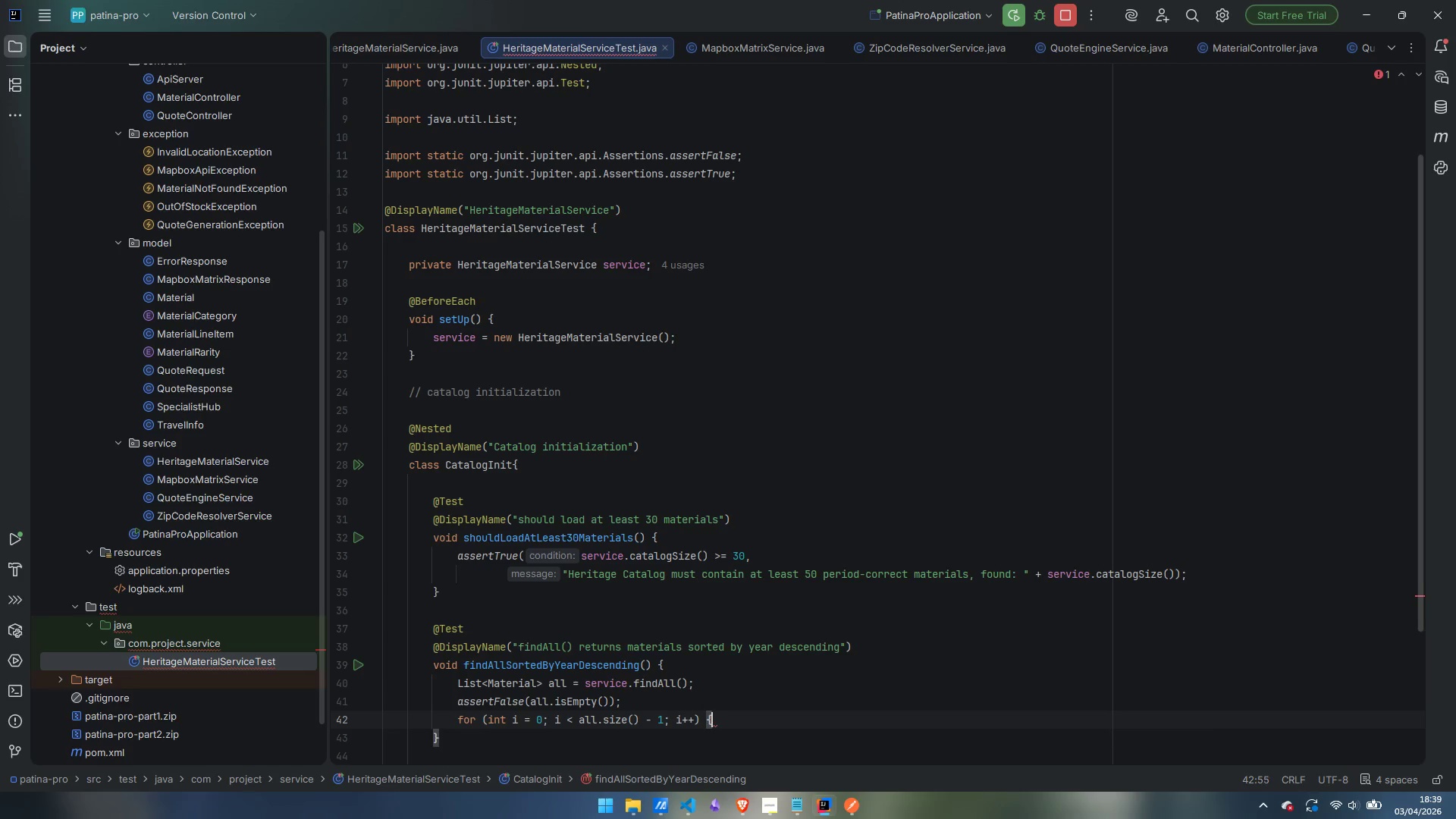 
key(Enter)
 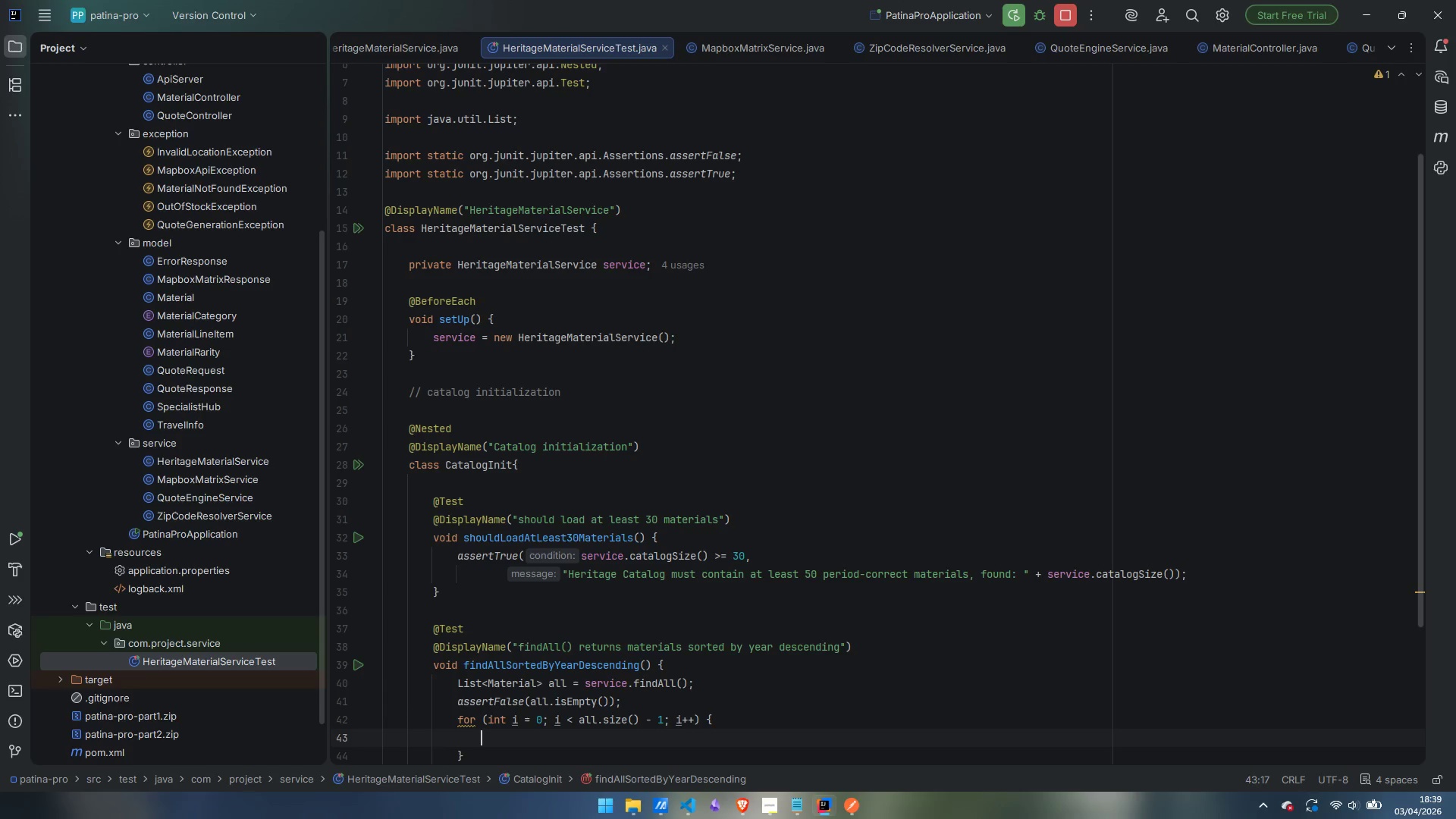 
type(assertT)
 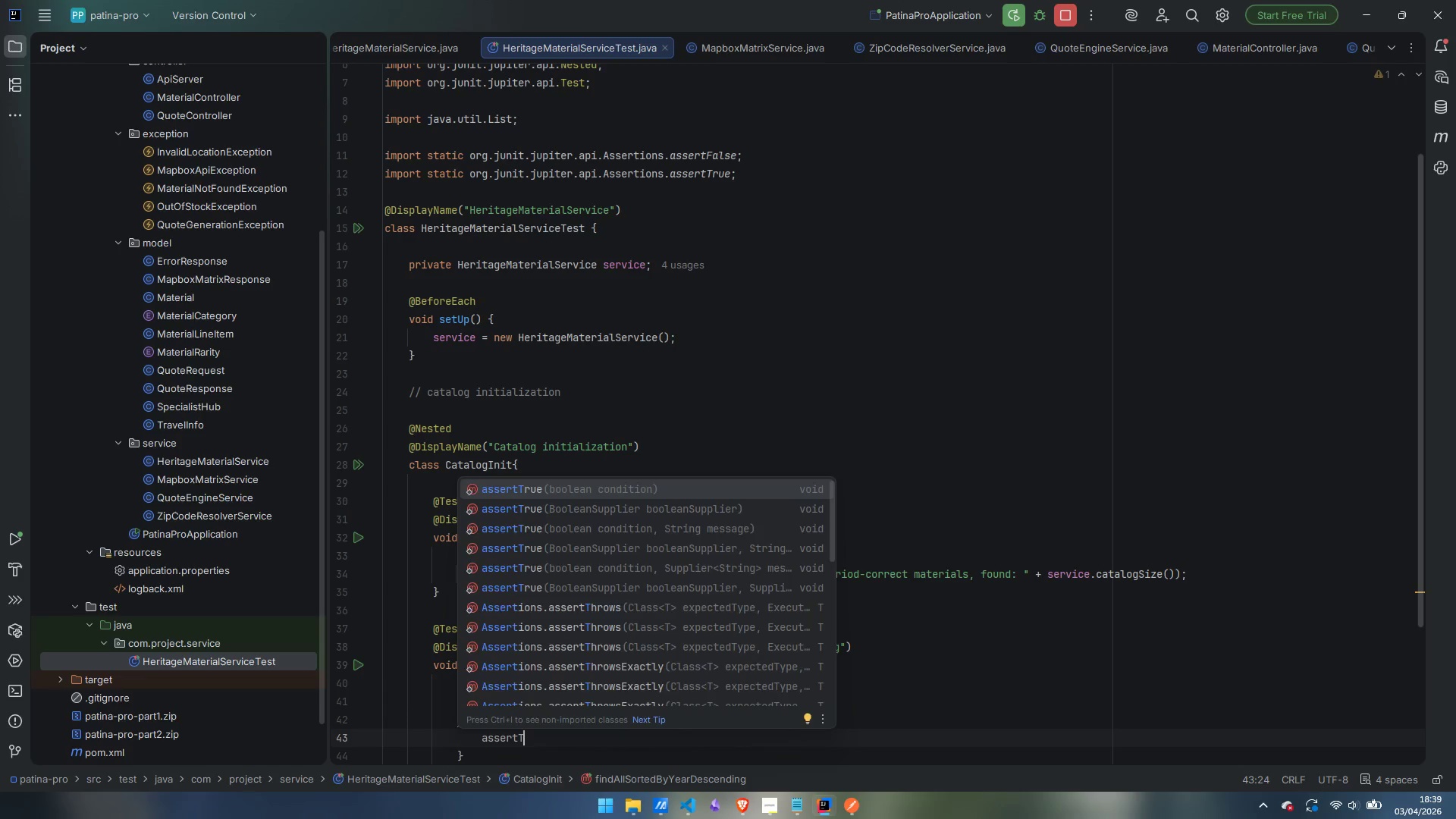 
key(Enter)
 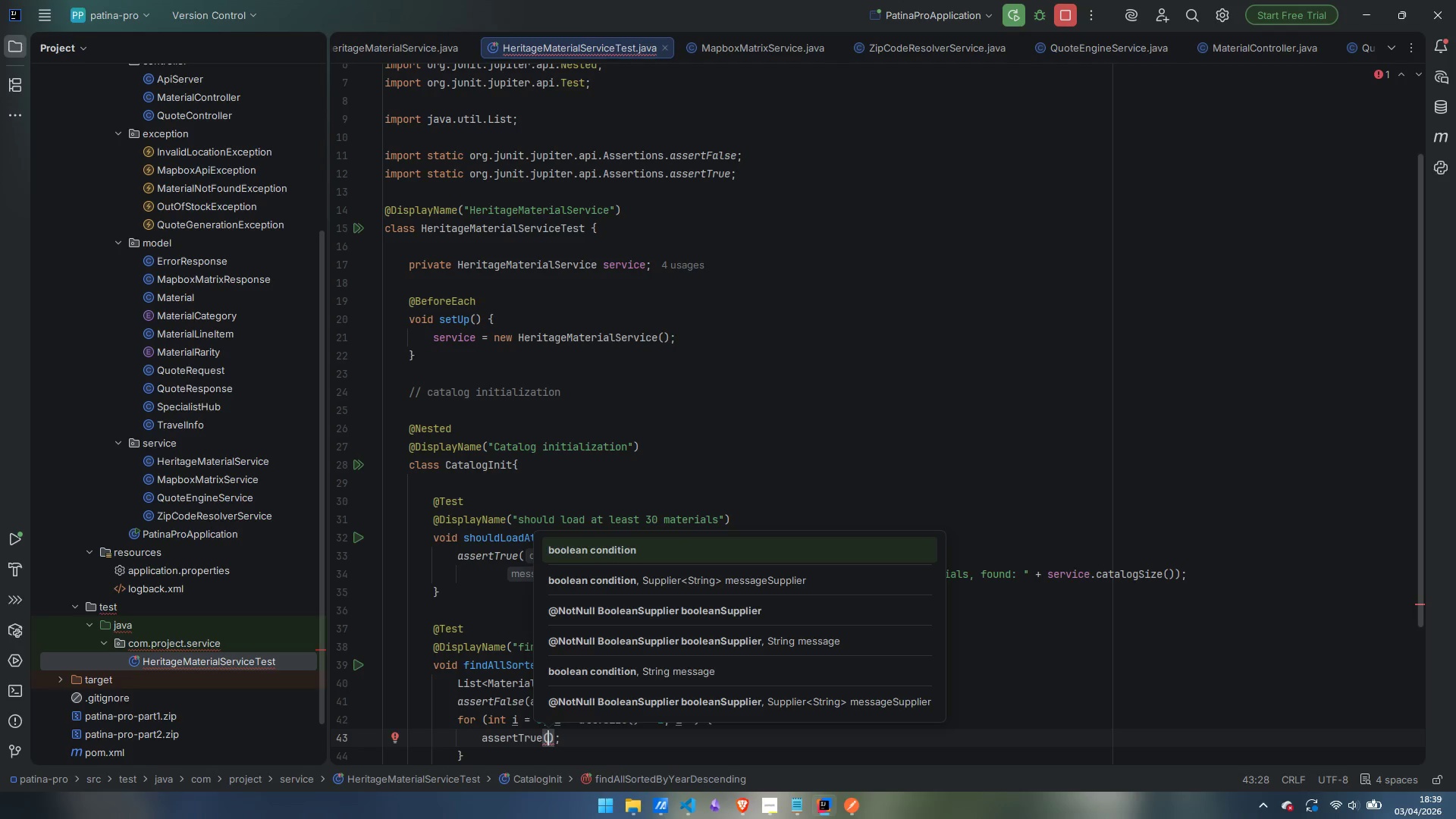 
type(all.get)
 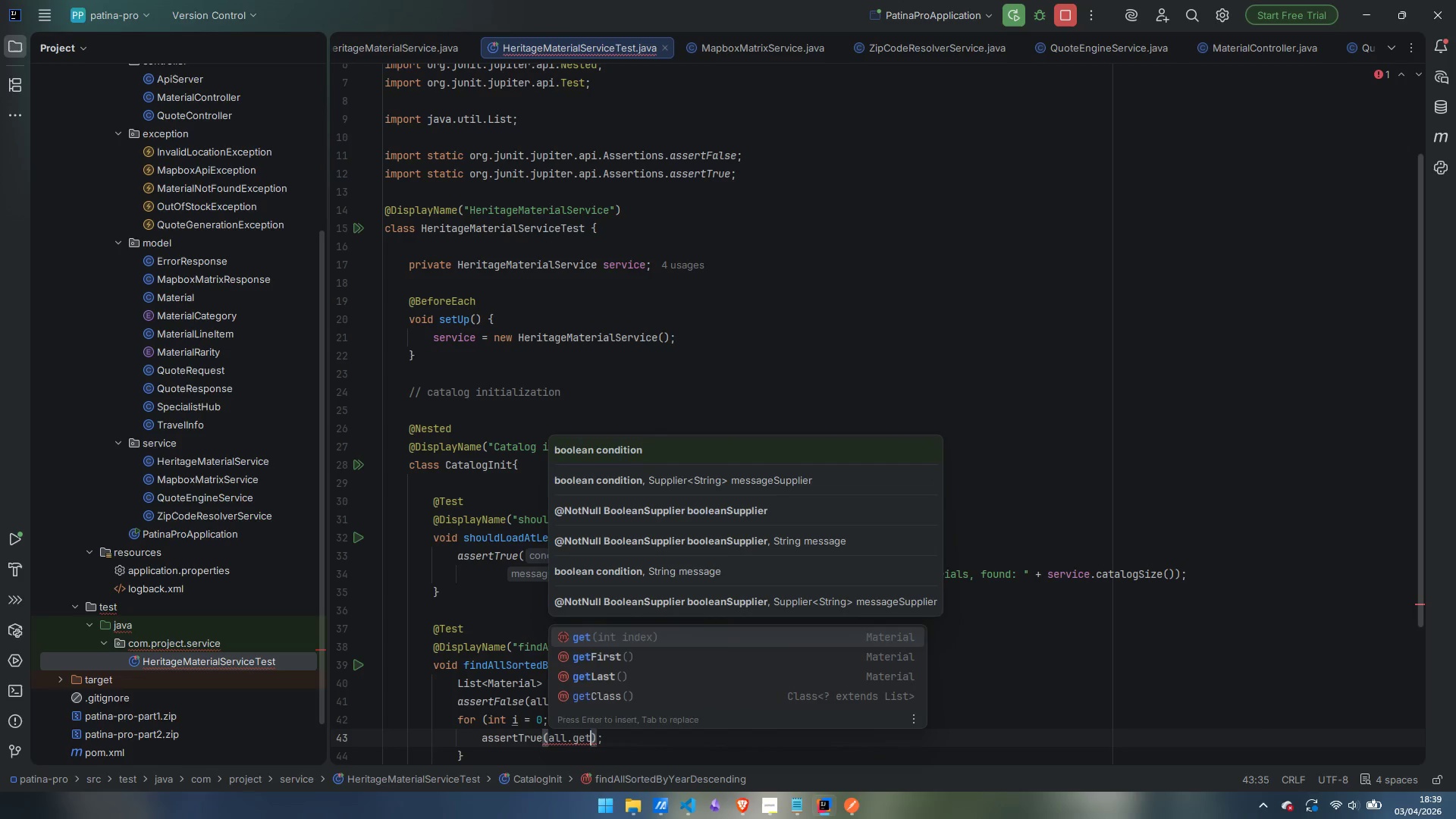 
hold_key(key=ShiftLeft, duration=0.89)
 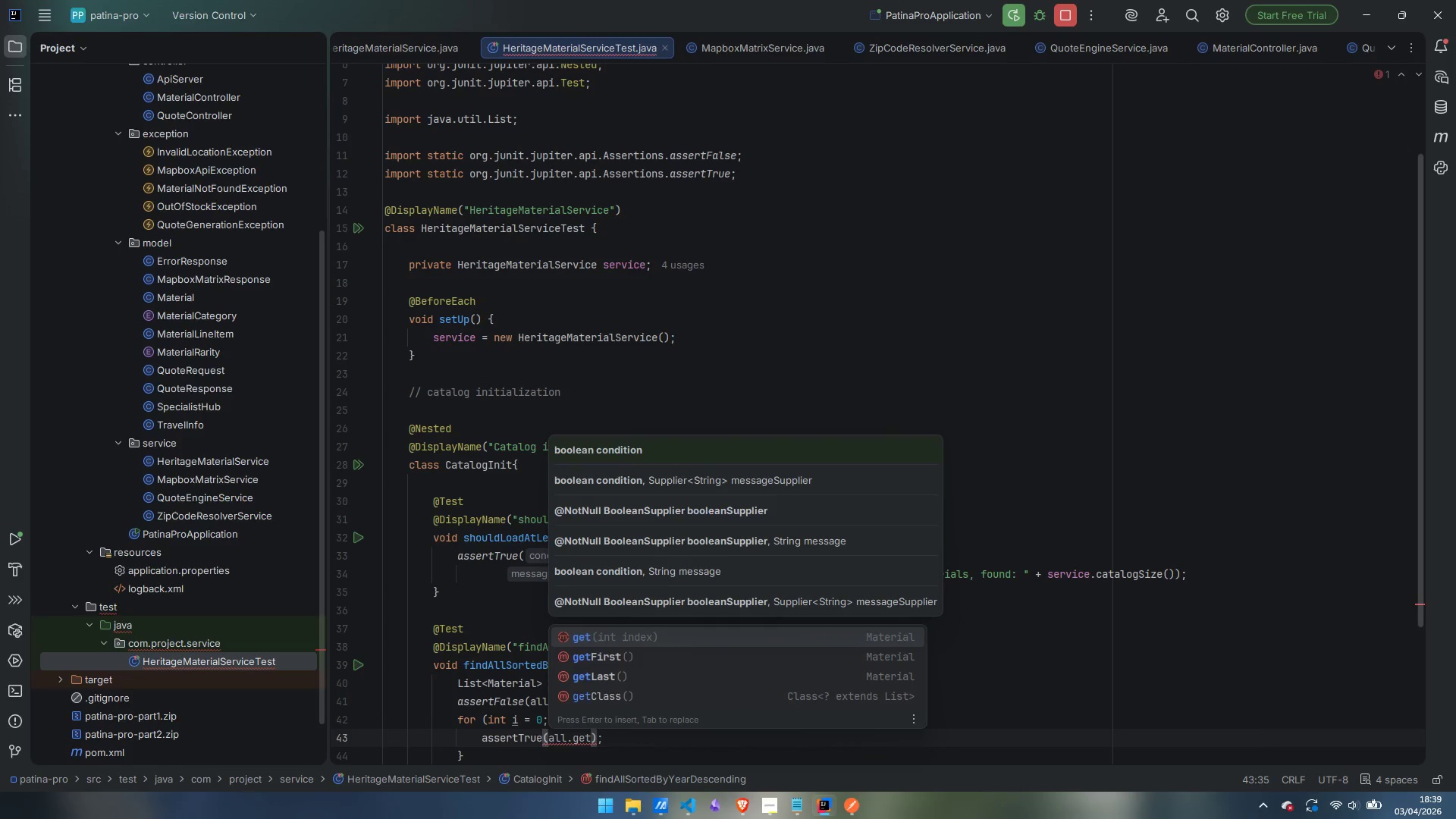 
key(Enter)
 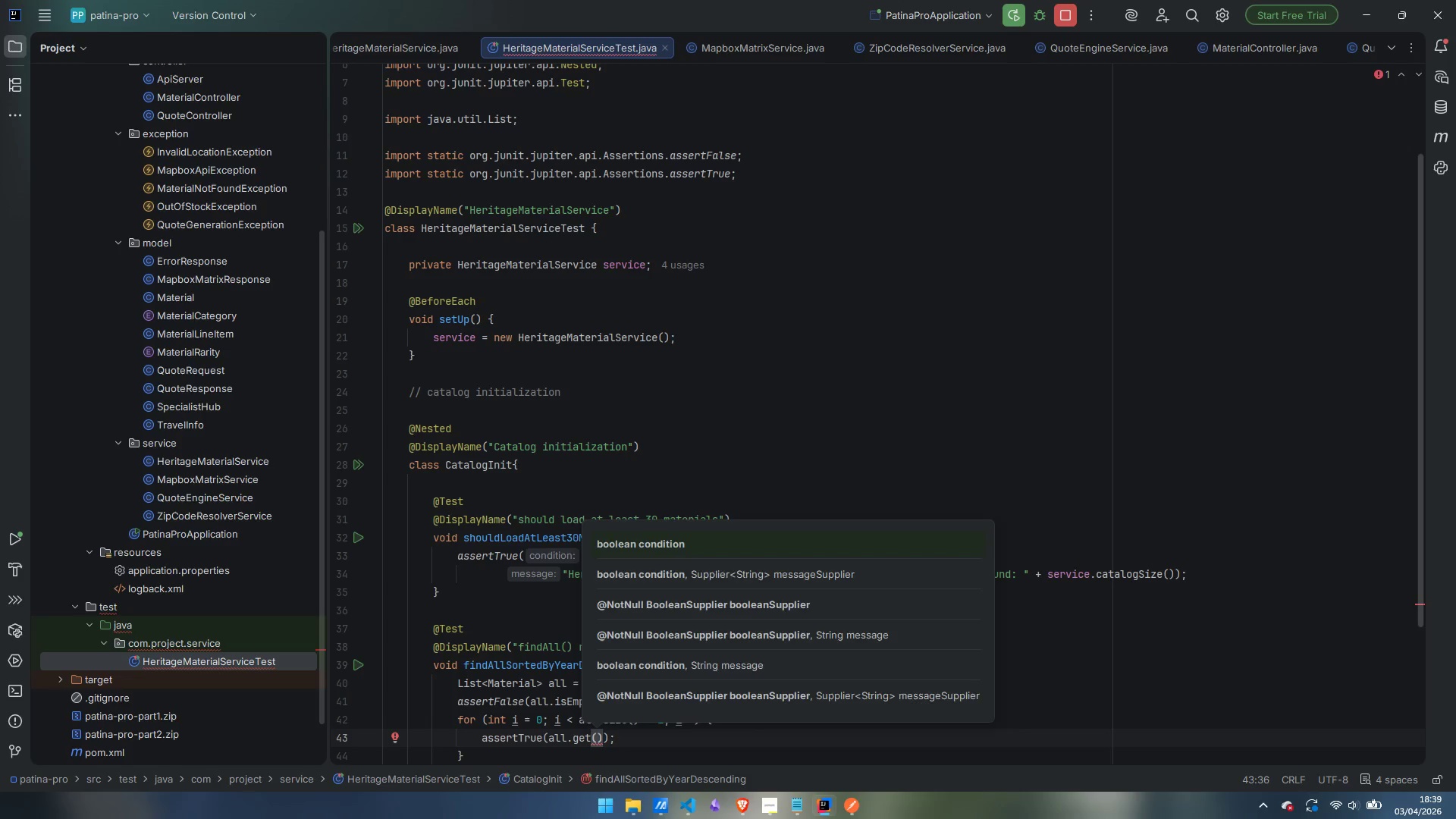 
key(I)
 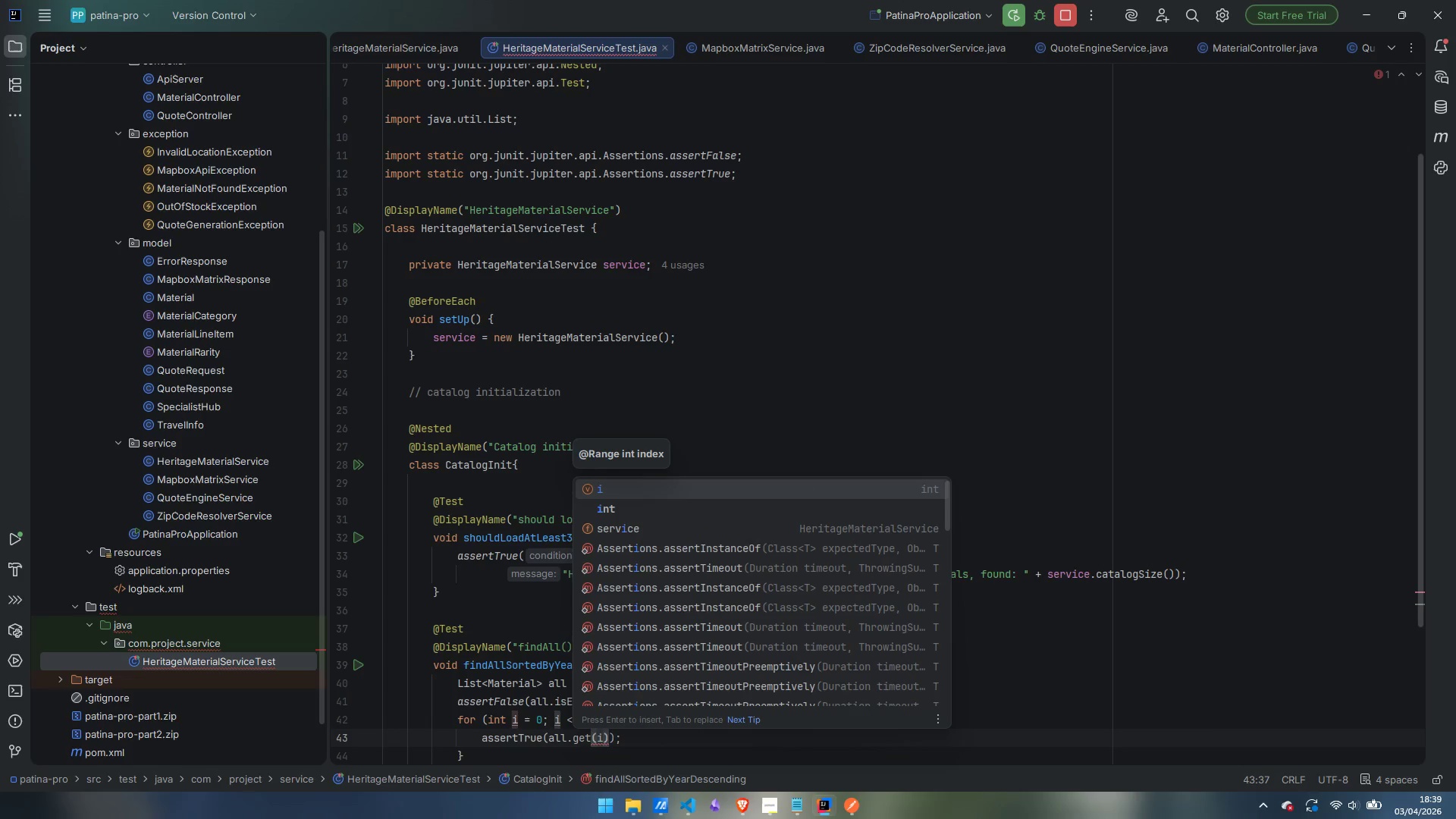 
key(ArrowRight)
 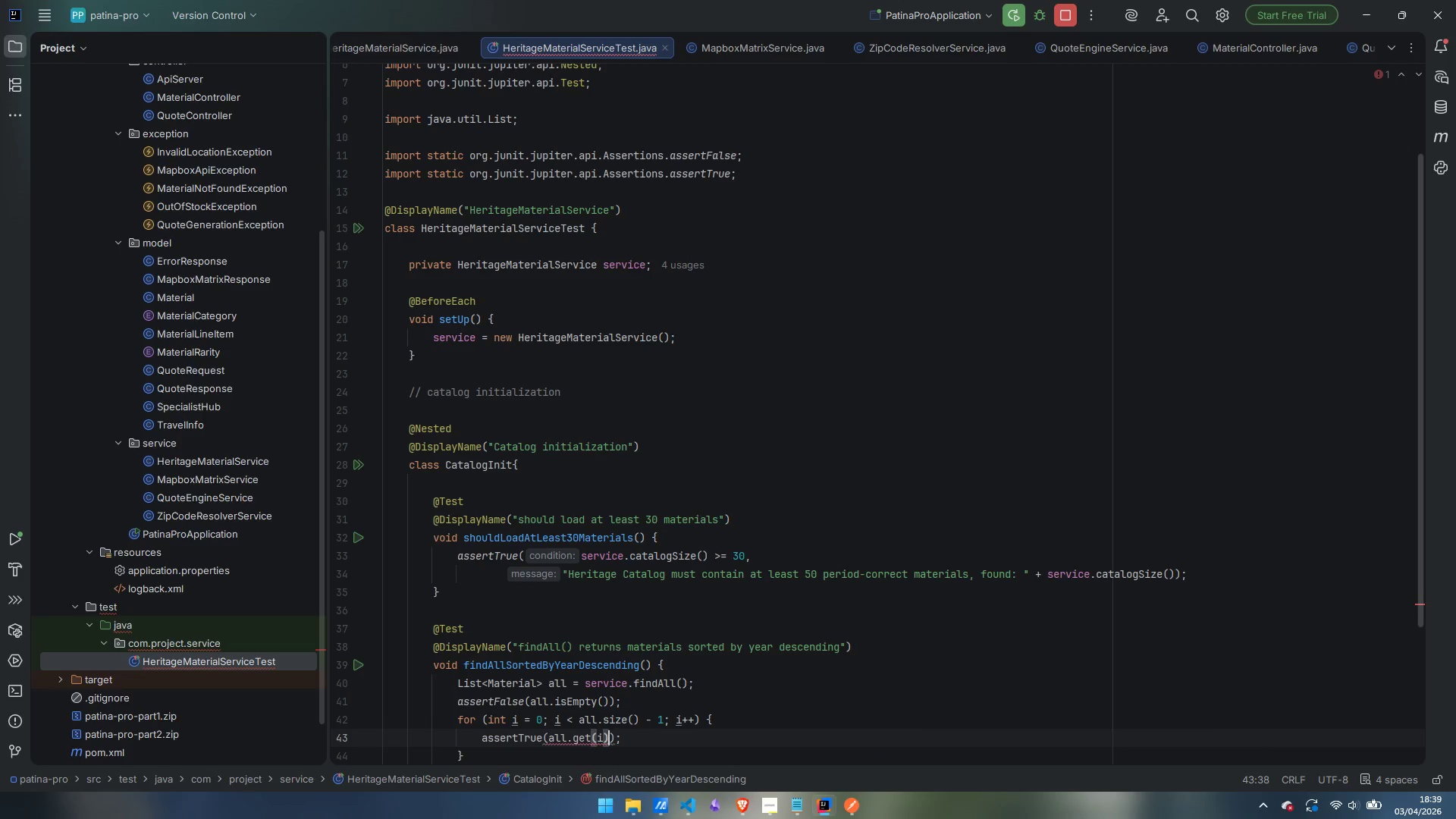 
type(.getPeriodYear)
 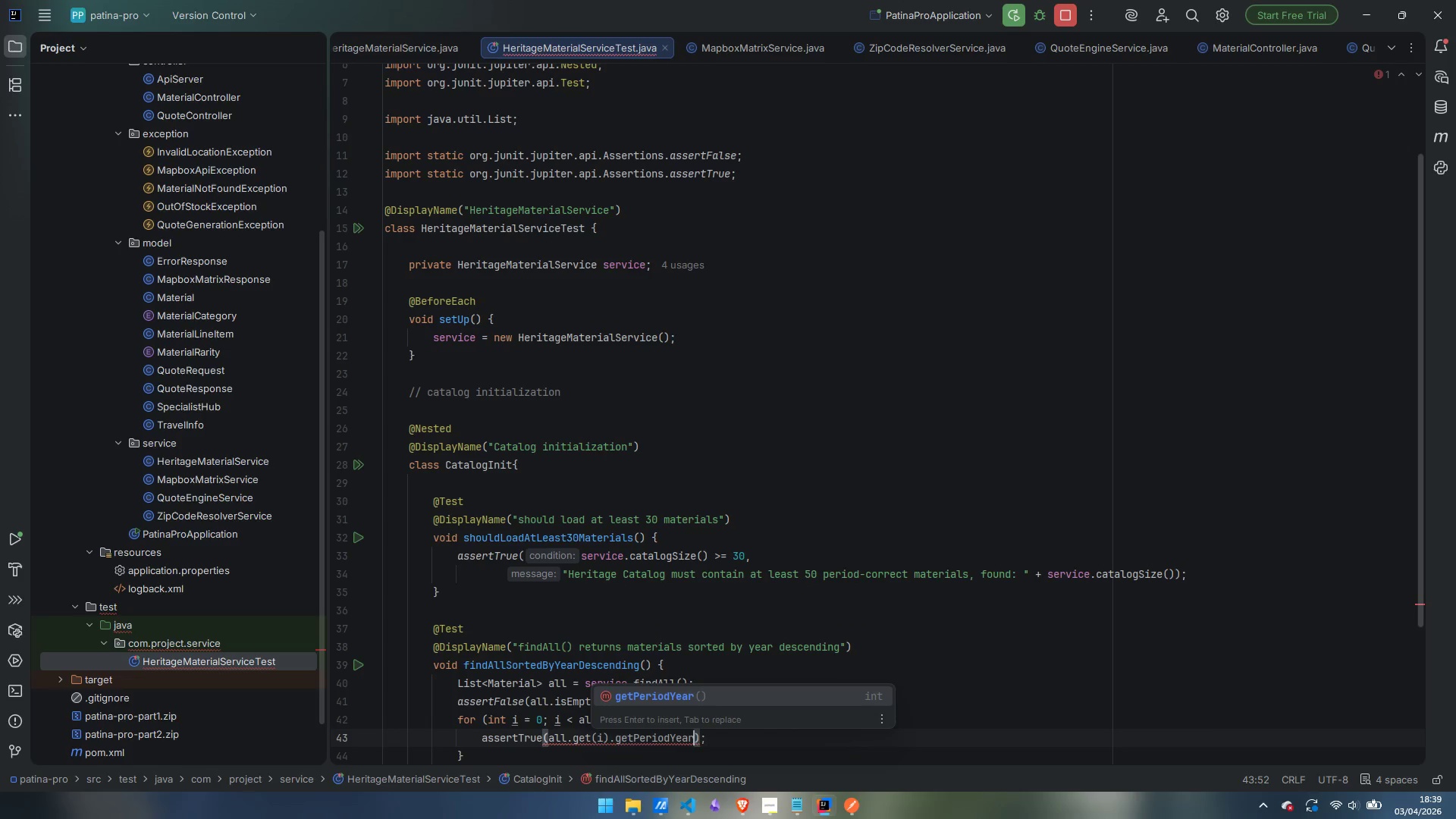 
key(Enter)
 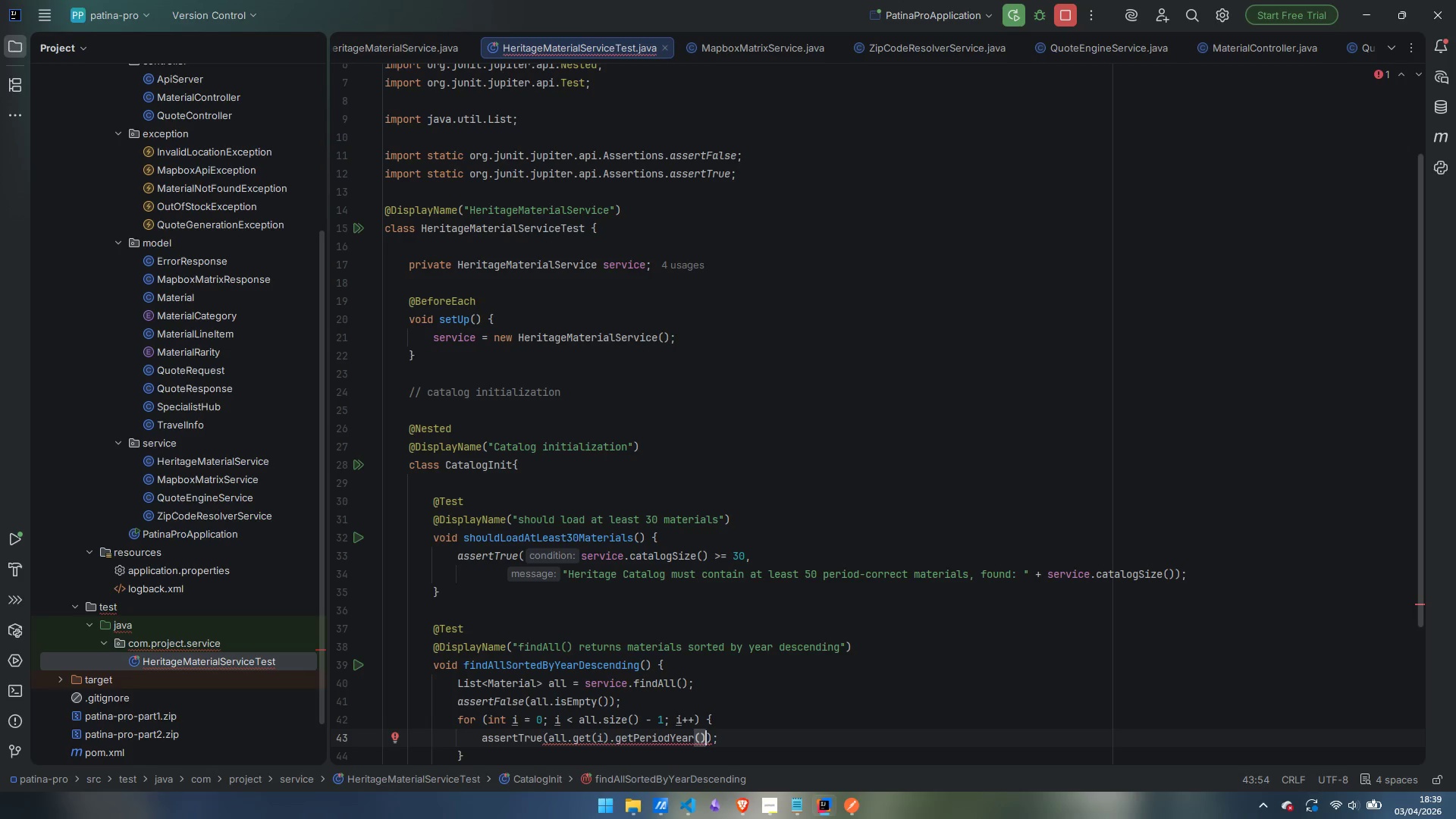 
type( >= a;;/get)
key(Backspace)
key(Backspace)
key(Backspace)
key(Backspace)
key(Backspace)
key(Backspace)
type(ll/)
key(Backspace)
type(.get)
 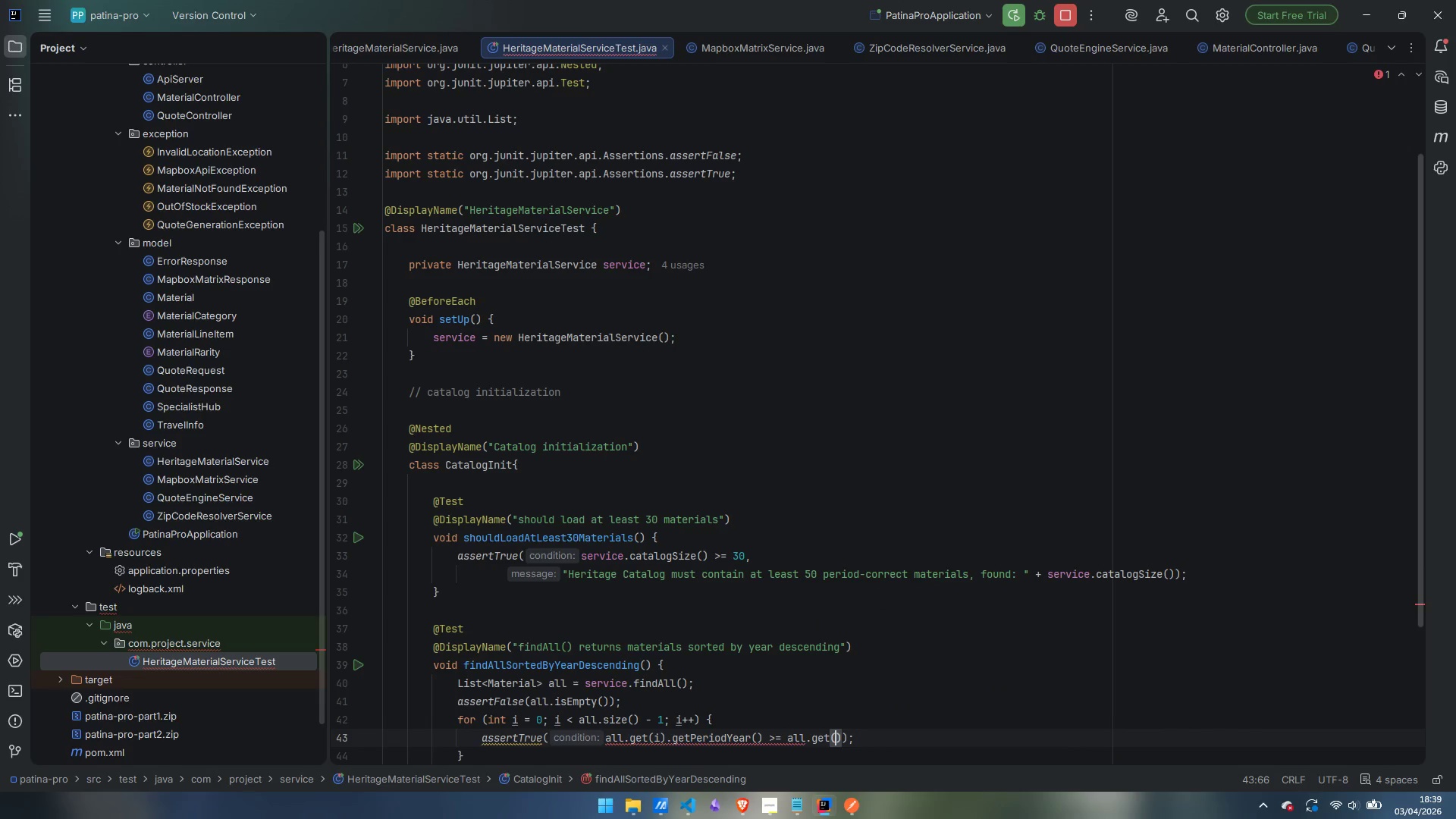 
 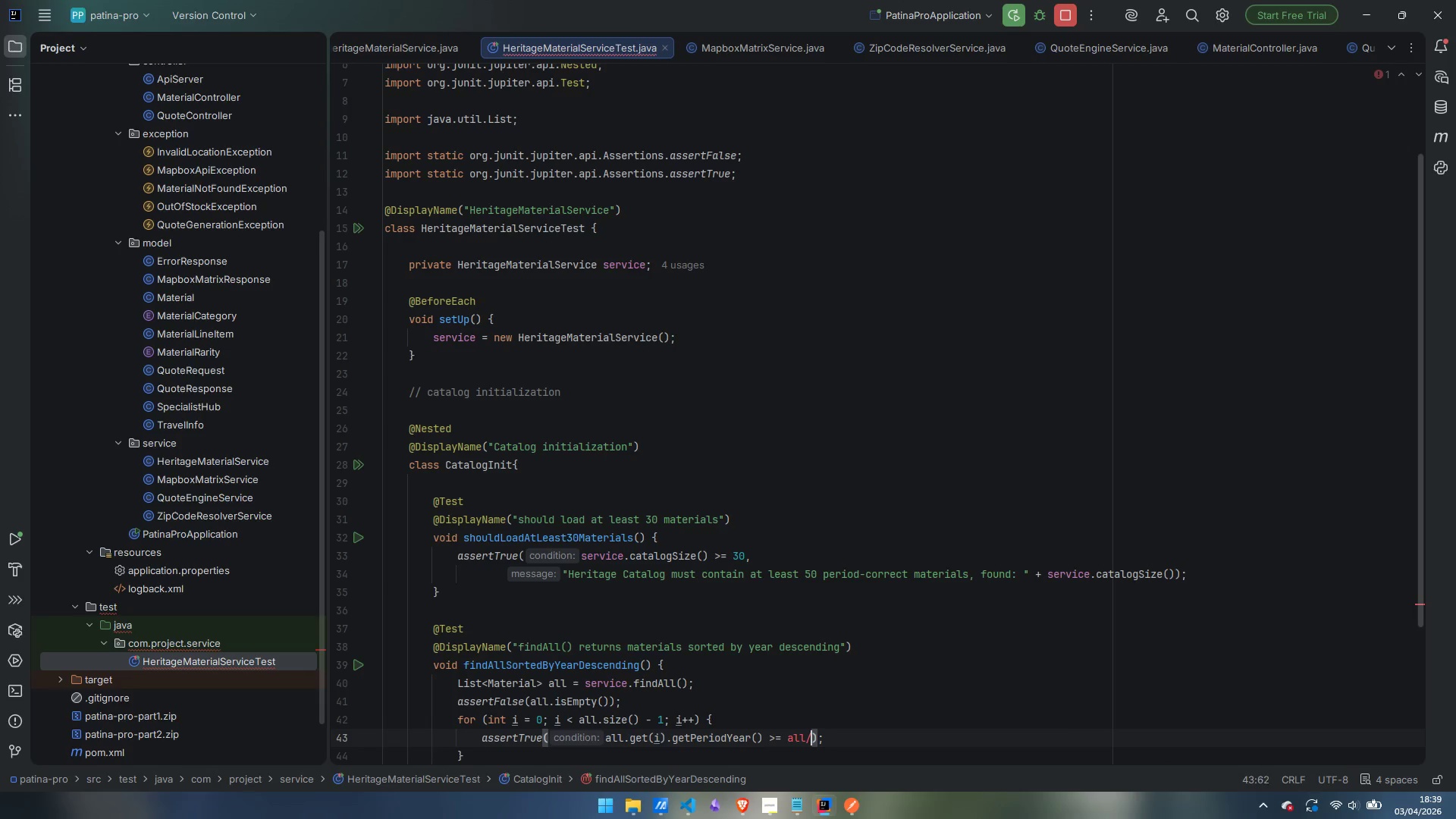 
key(Enter)
 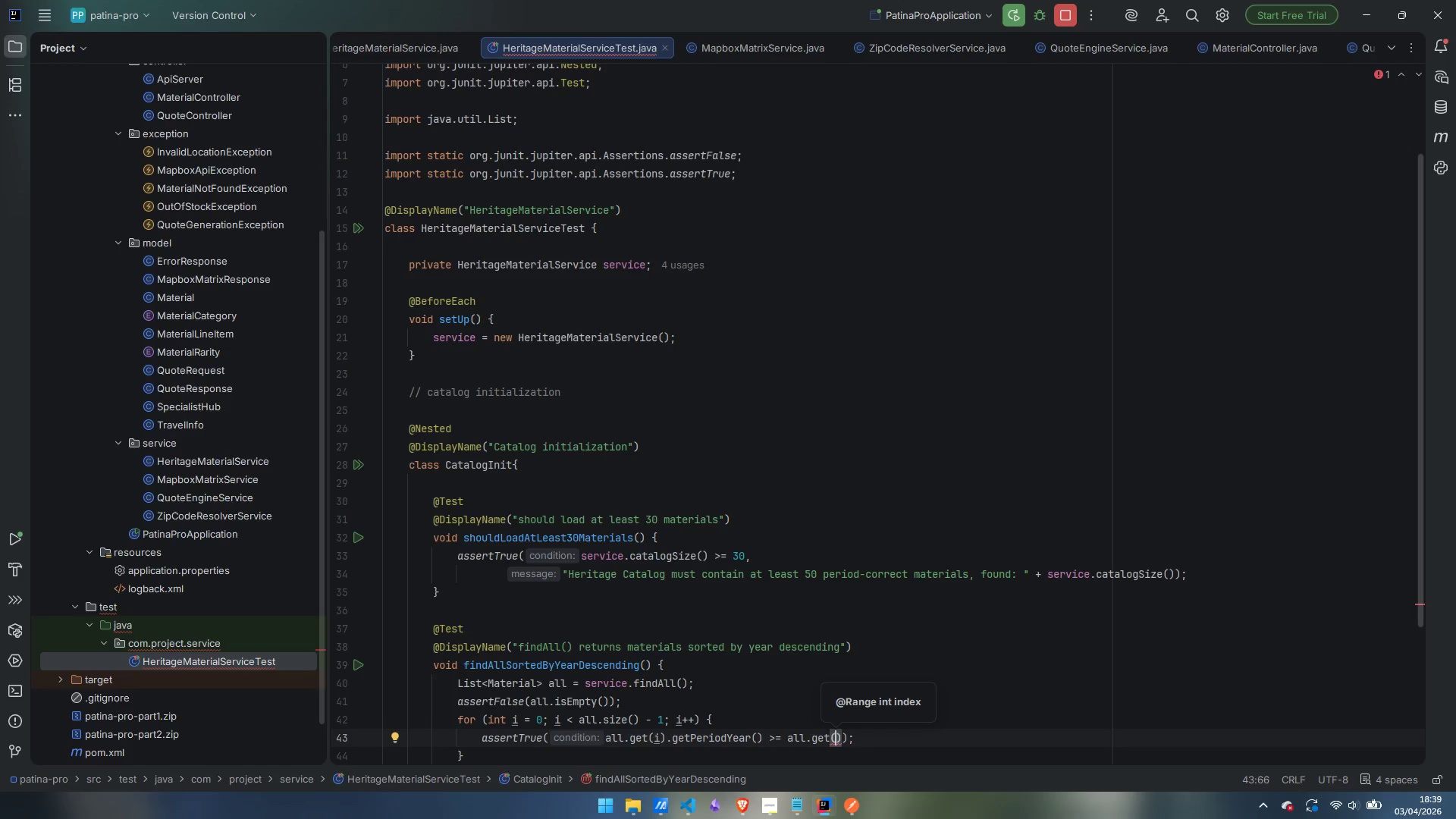 
key(I)
 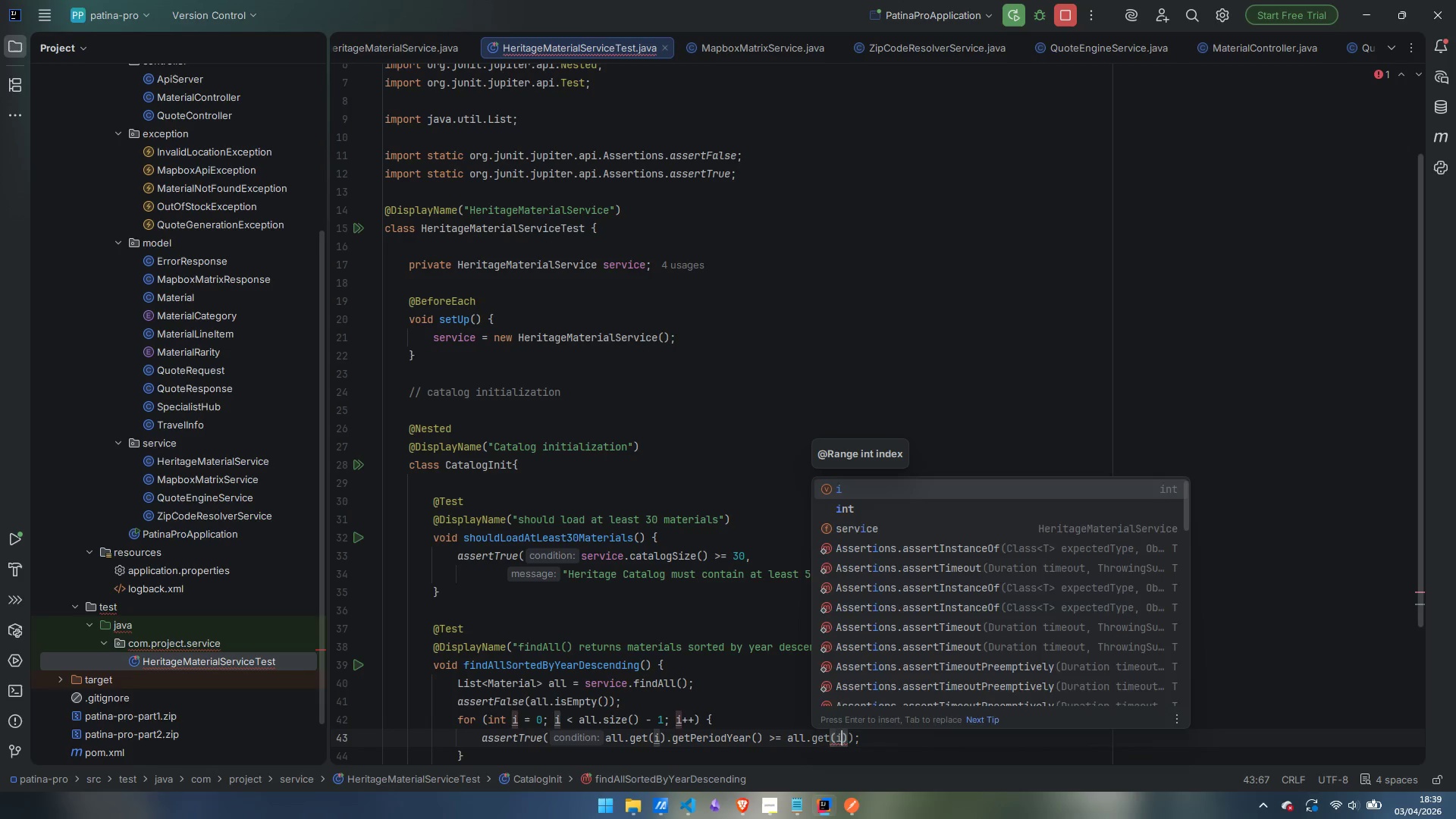 
key(Space)
 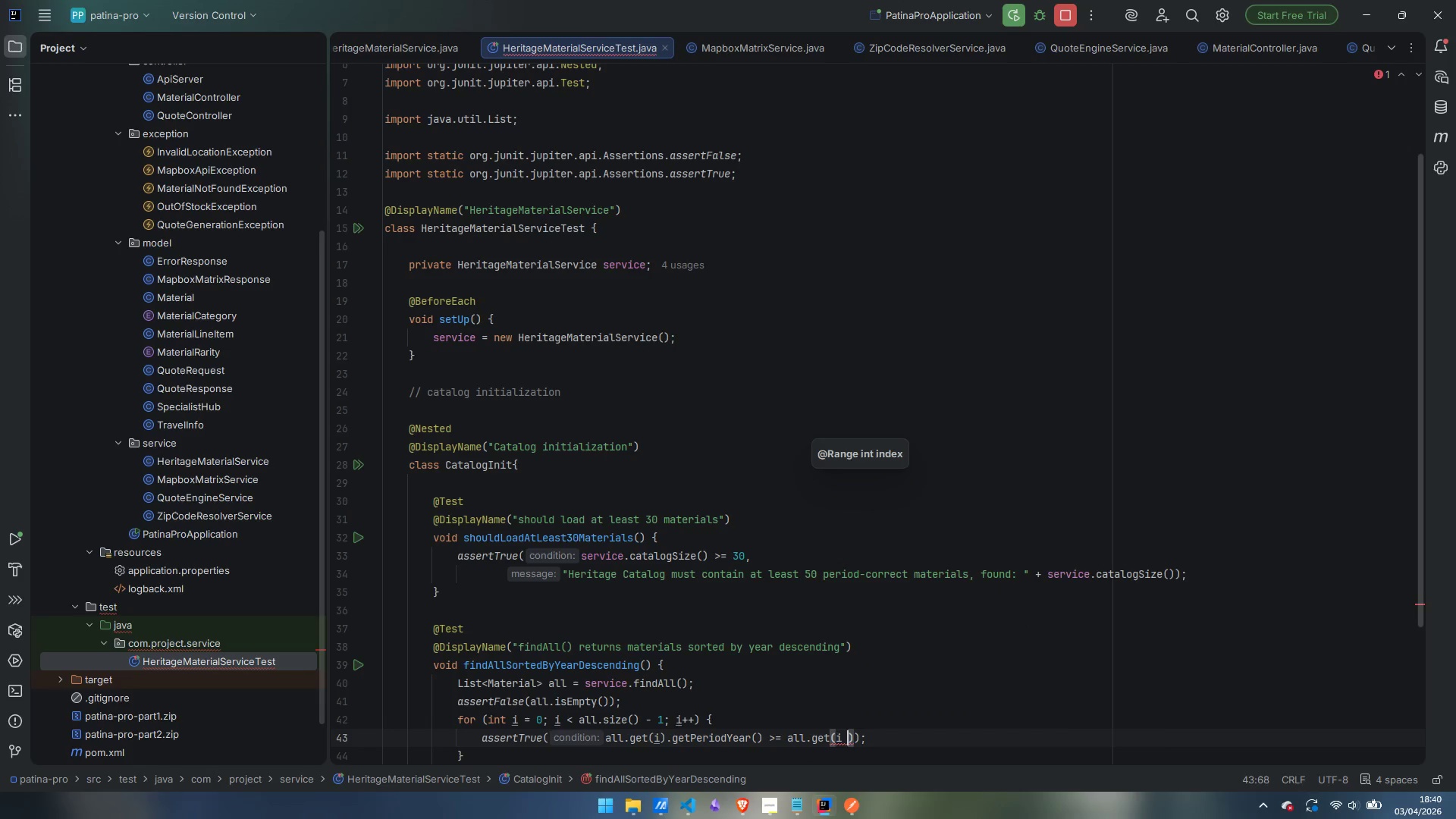 
key(Shift+ShiftLeft)
 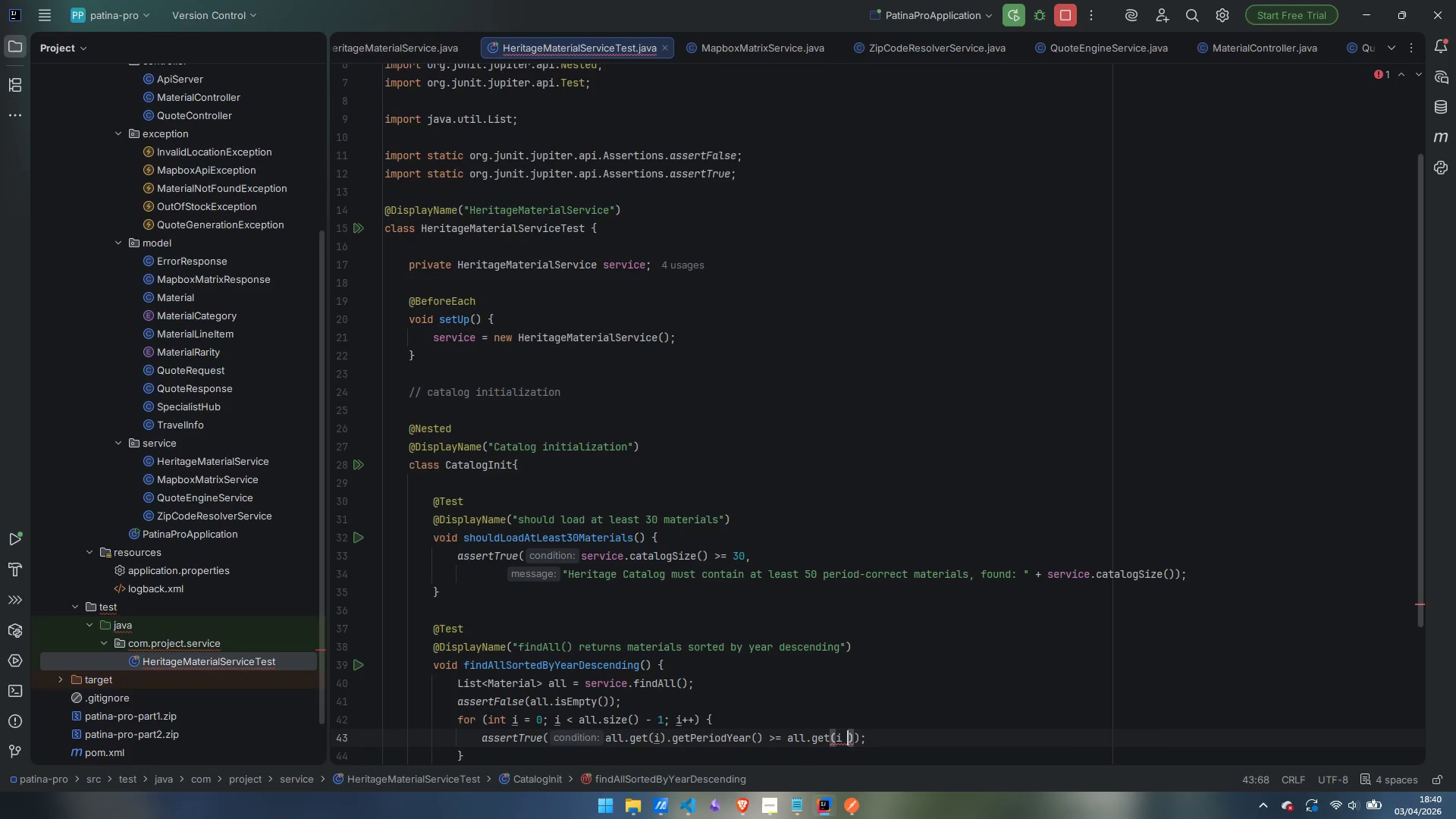 
key(Shift+Equal)
 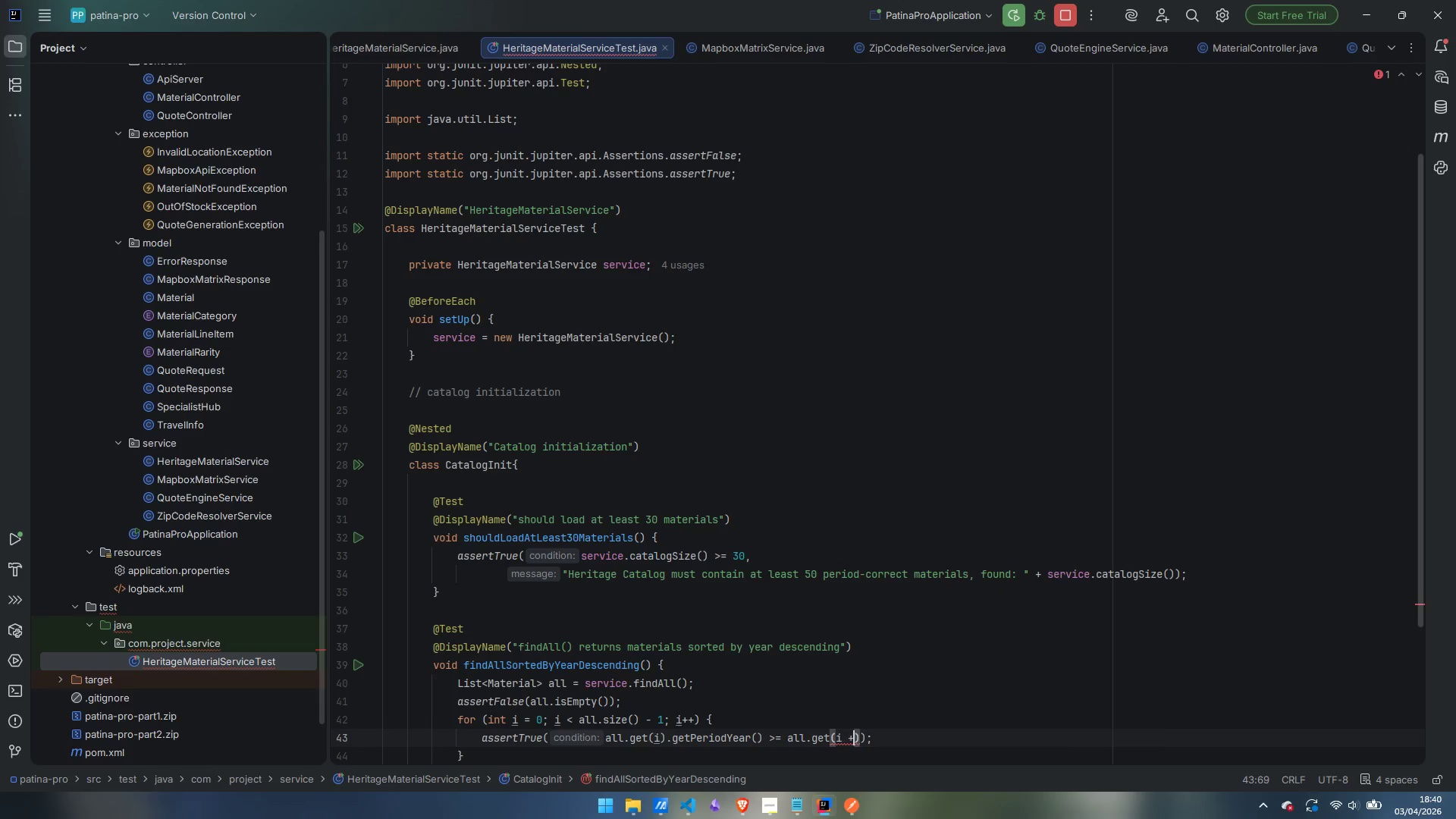 
key(Space)
 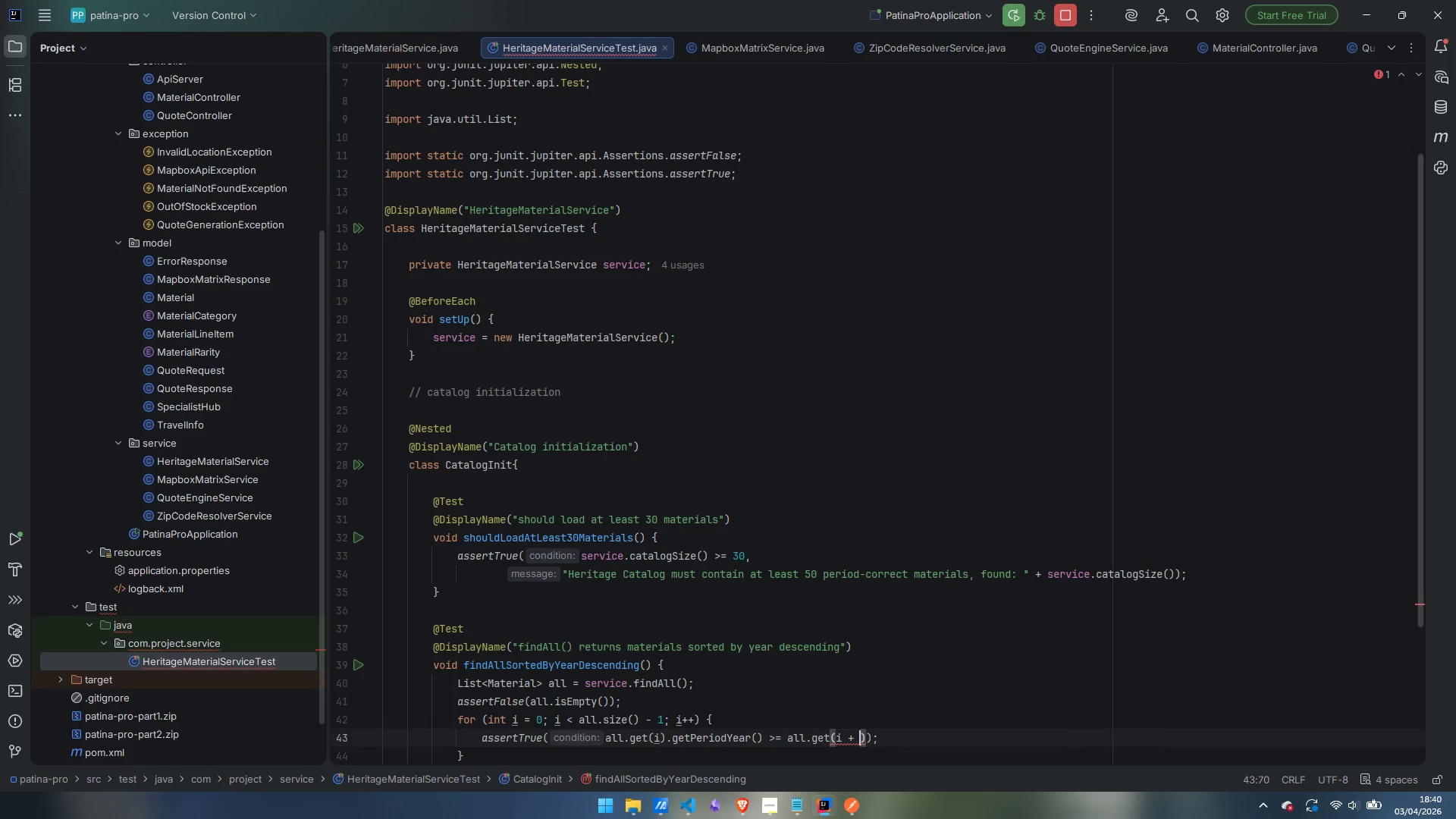 
key(1)
 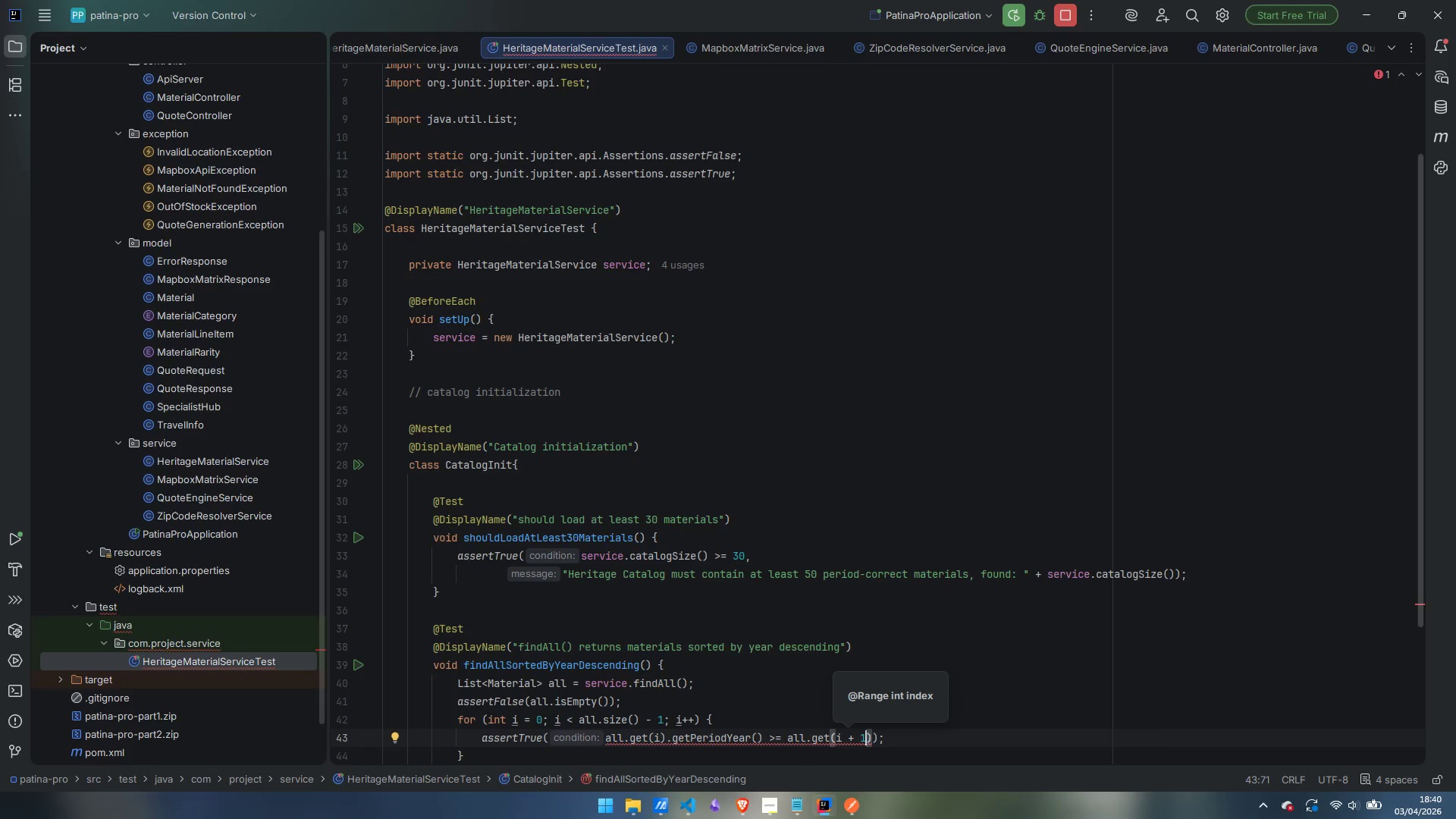 
key(ArrowRight)
 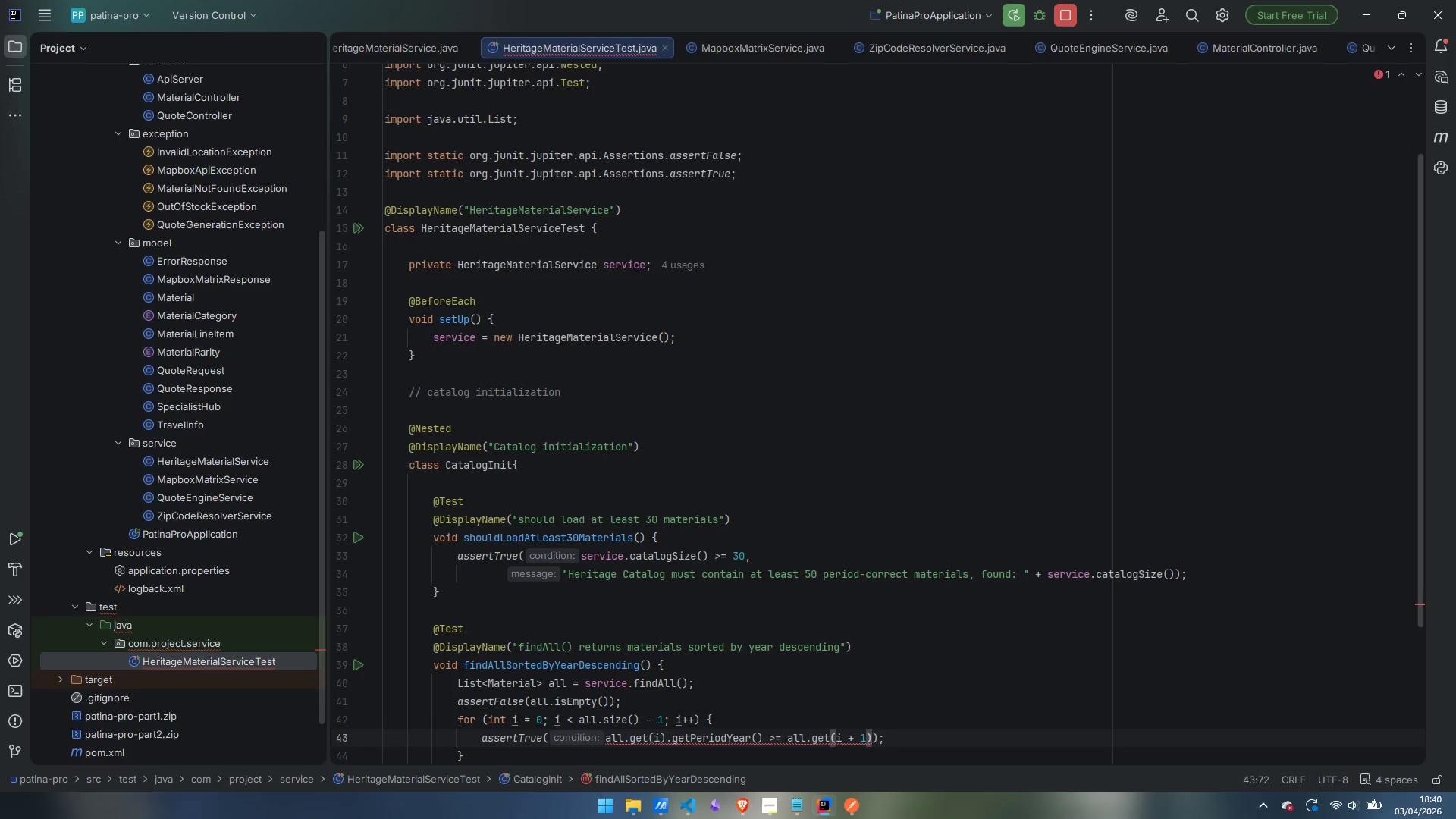 
type(.getPeriodYEAR)
 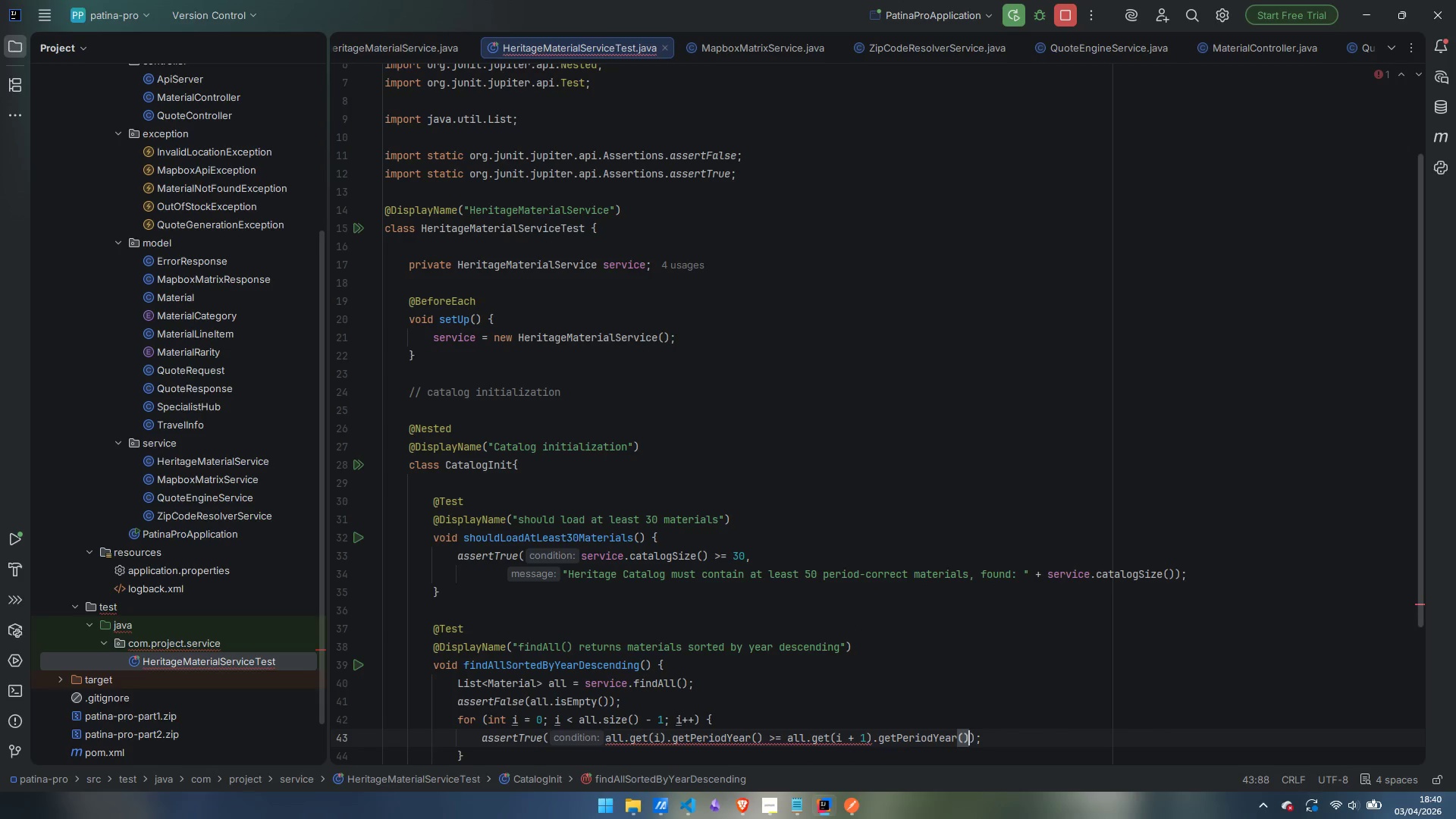 
 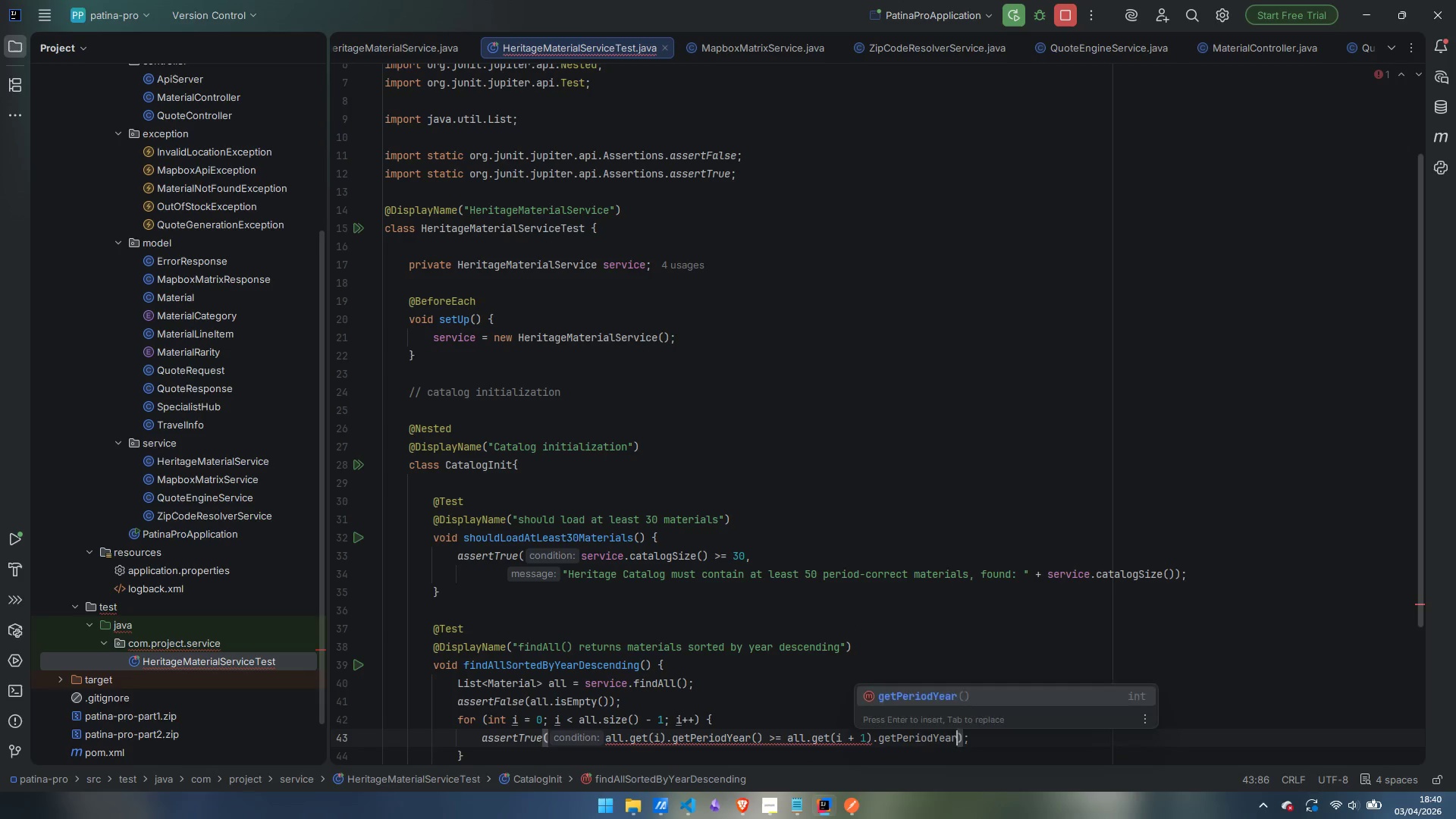 
key(Shift+Enter)
 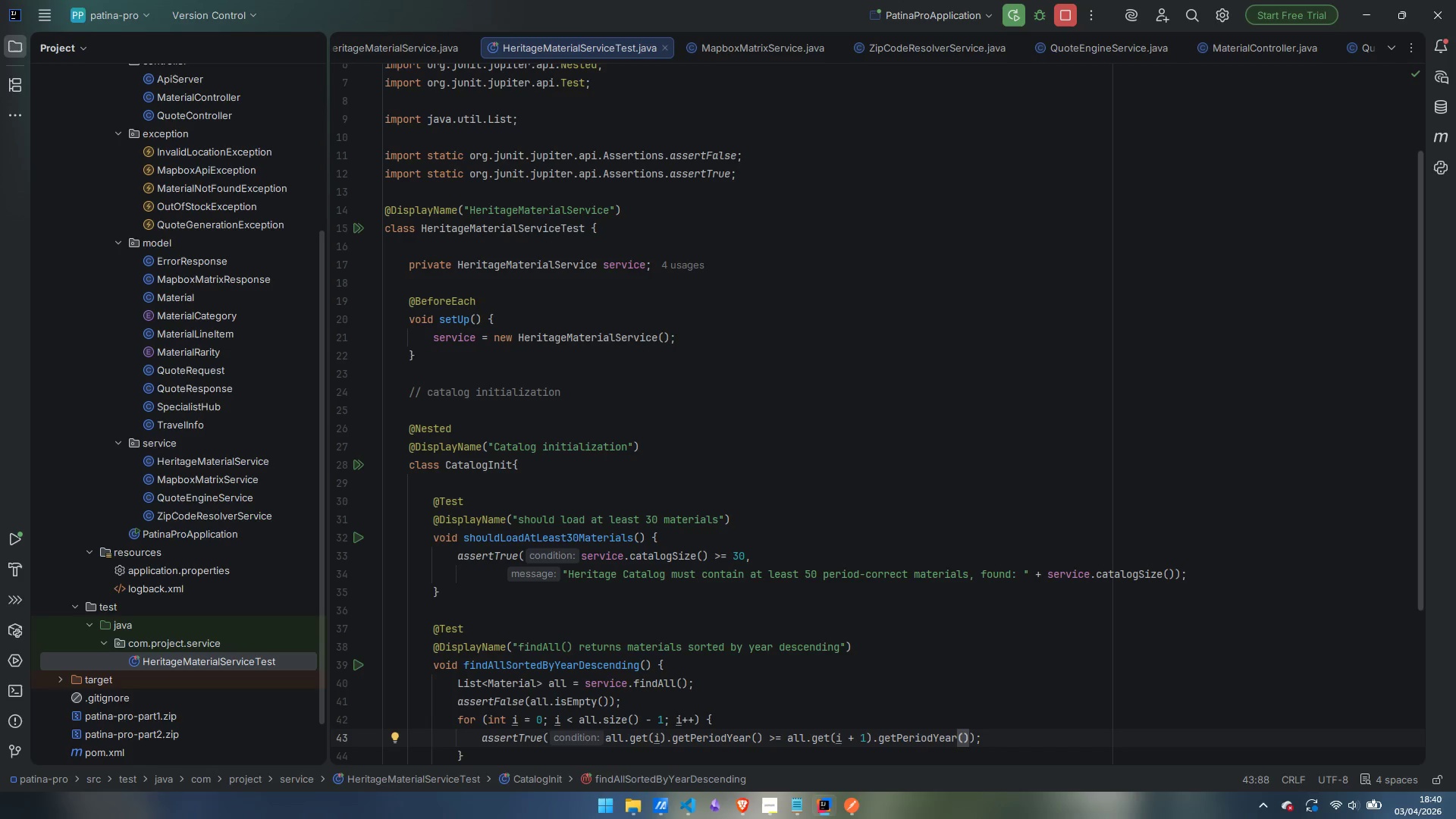 
key(Comma)
 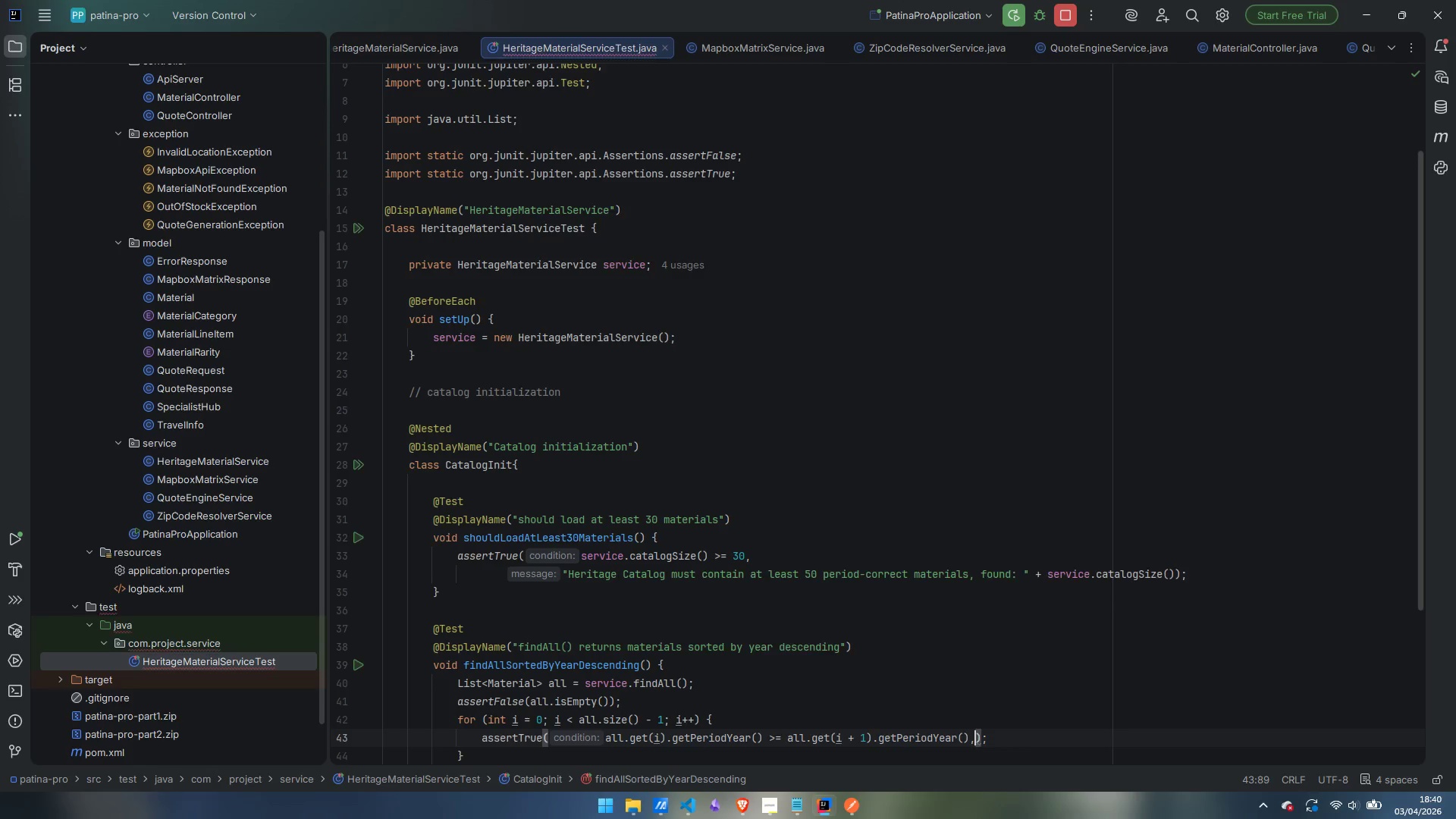 
key(Enter)
 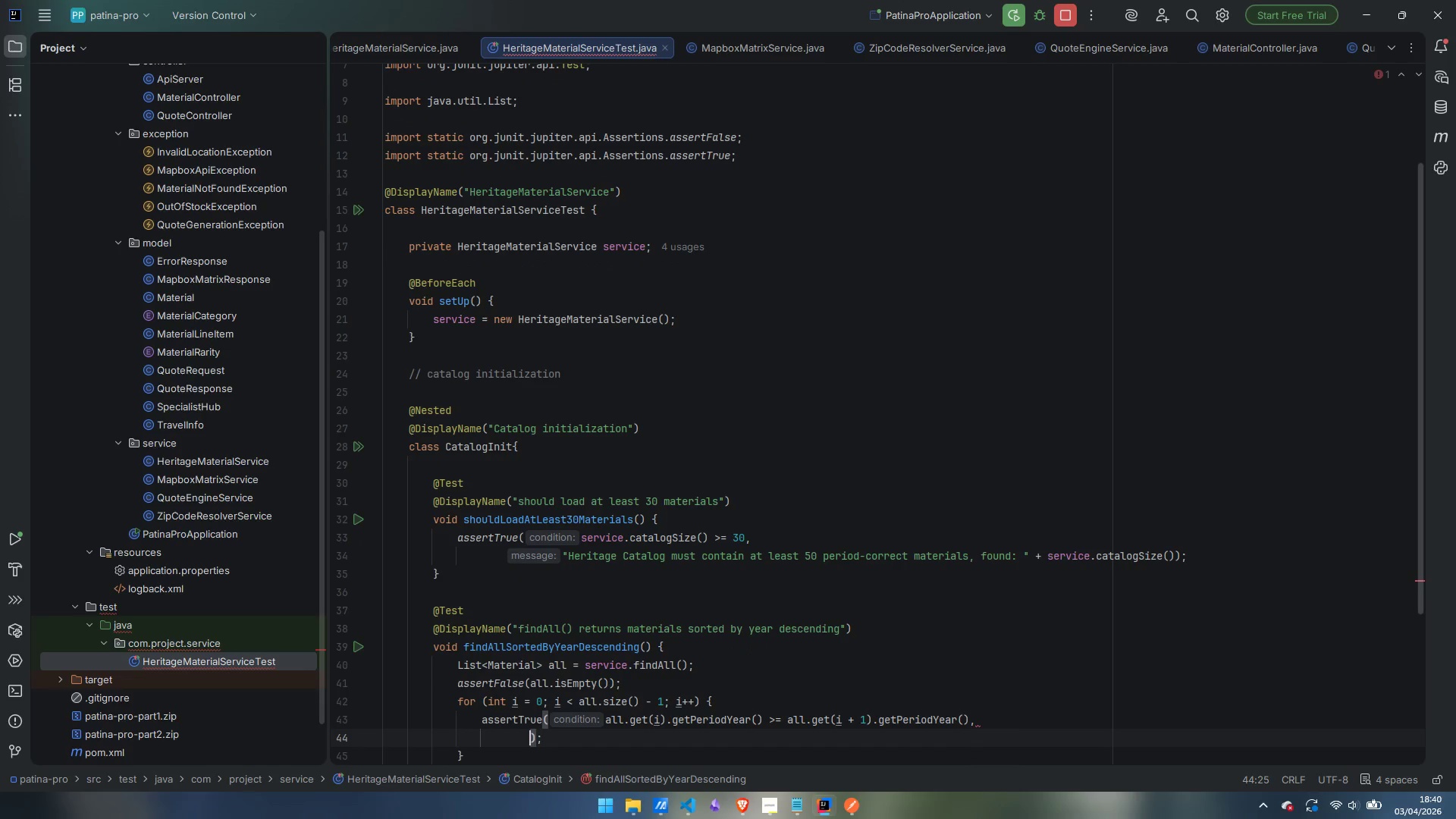 
type("Materials should be sorted descending by periodYear)
 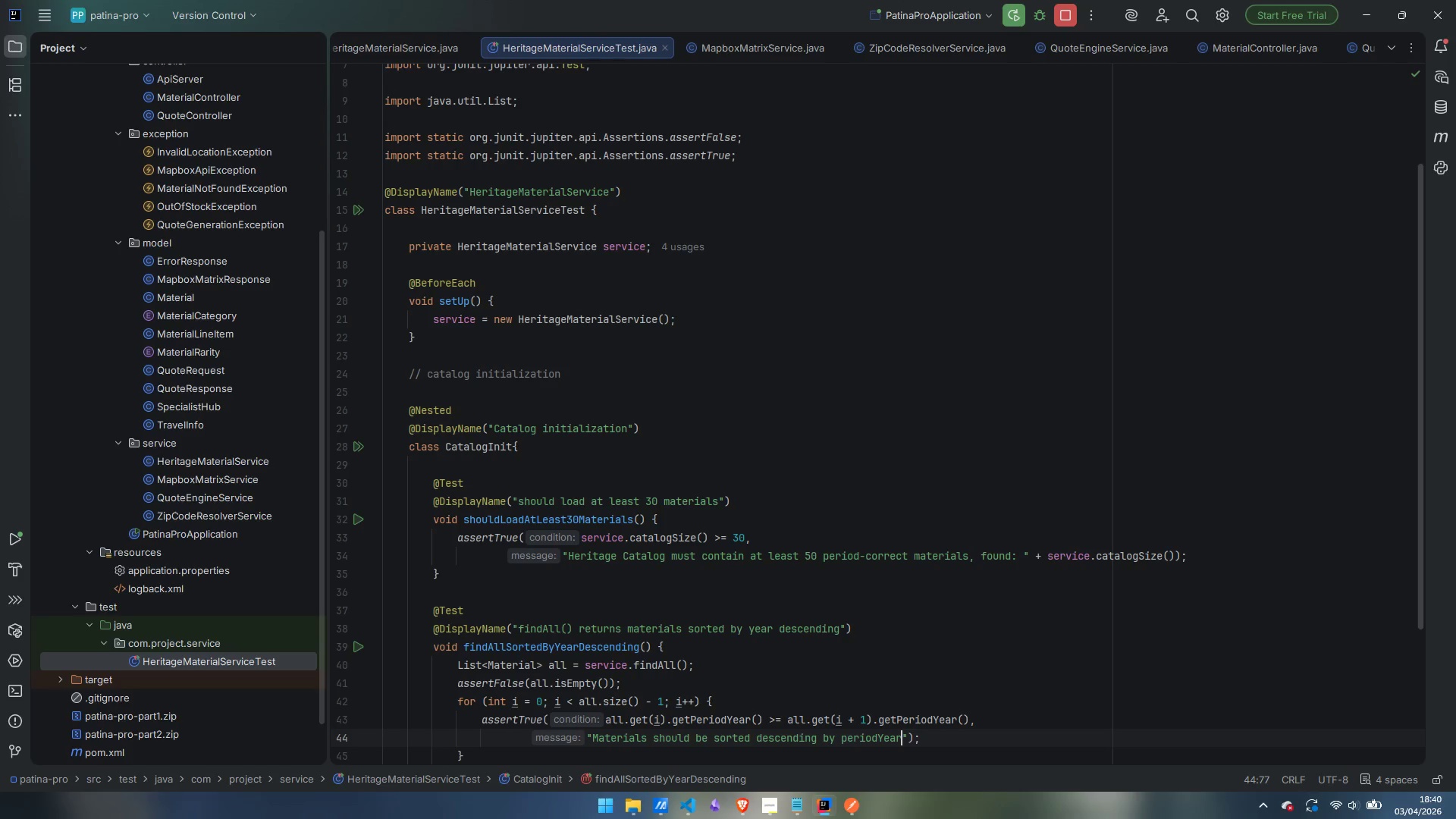 
scroll: coordinate [664, 359], scroll_direction: down, amount: 4.0
 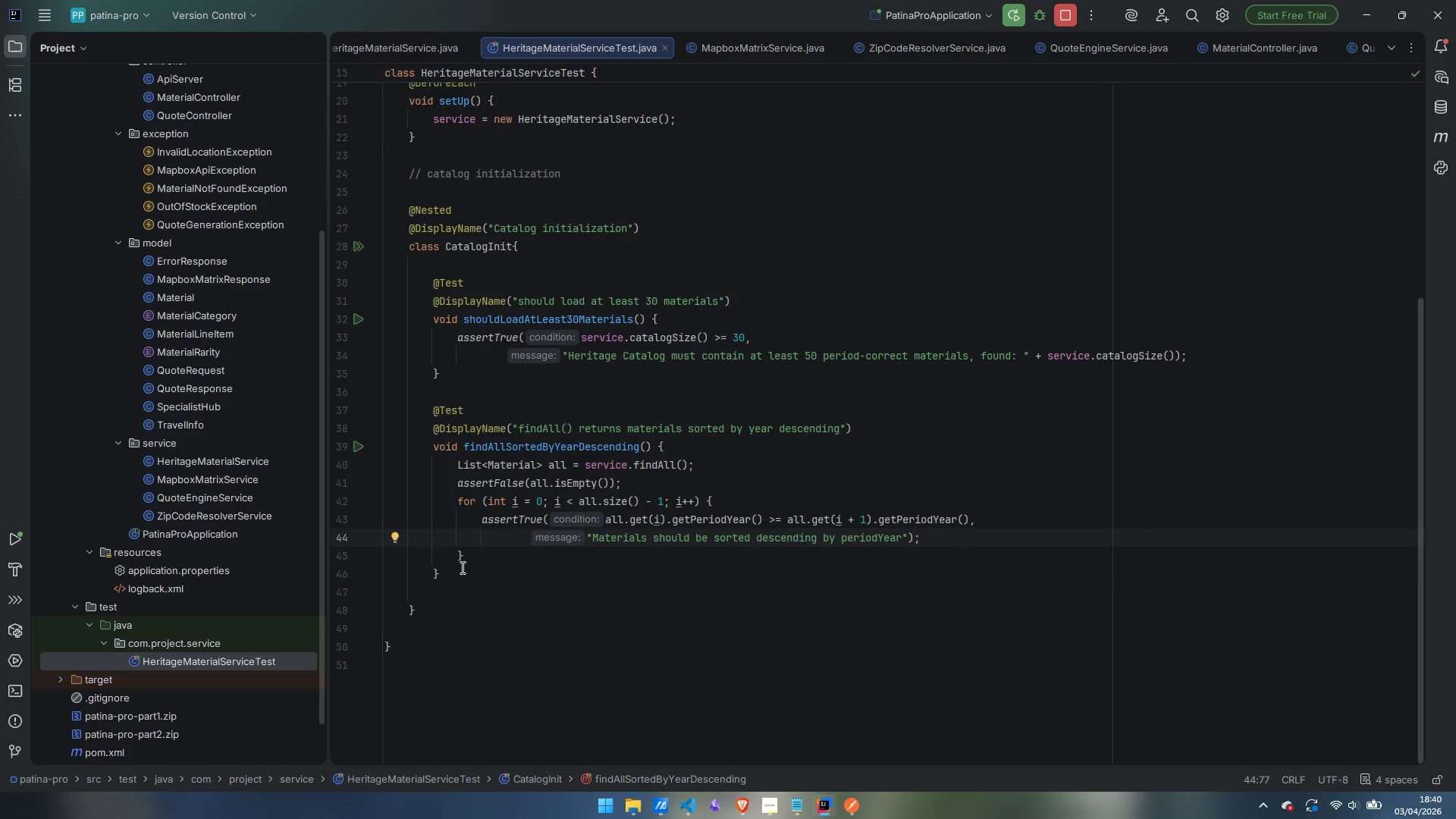 
left_click([461, 567])
 